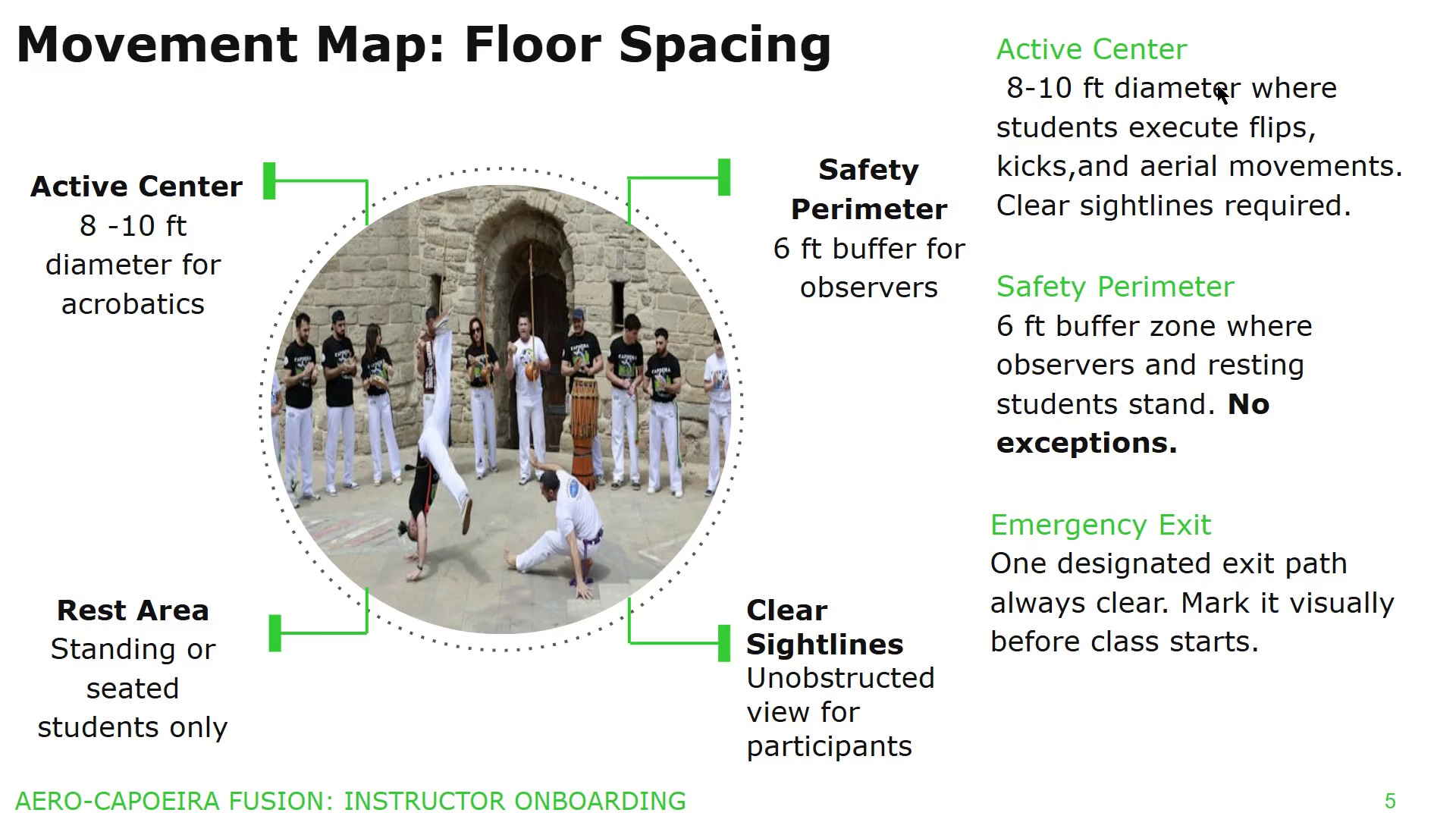 
key(Escape)
 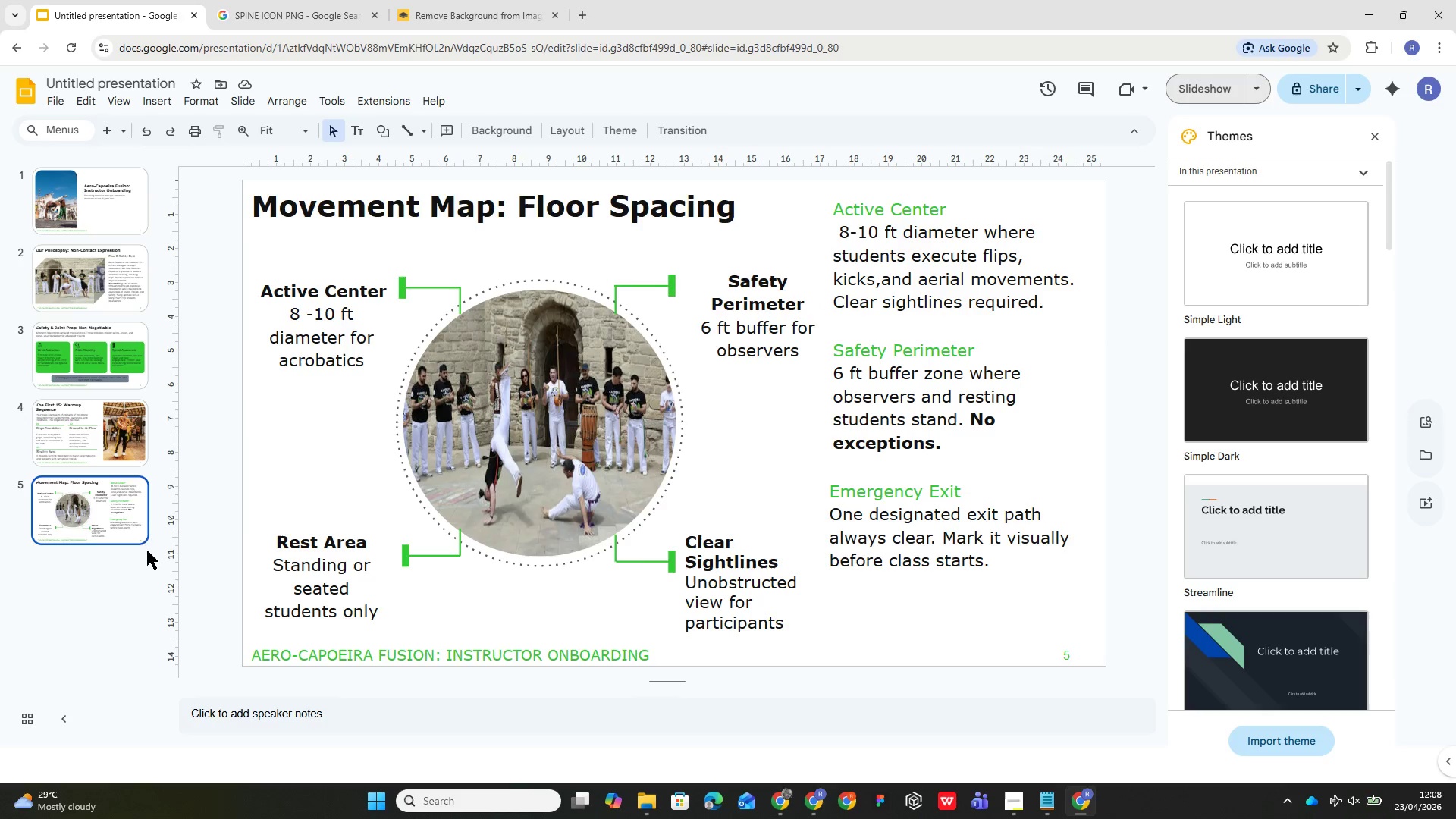 
left_click([88, 414])
 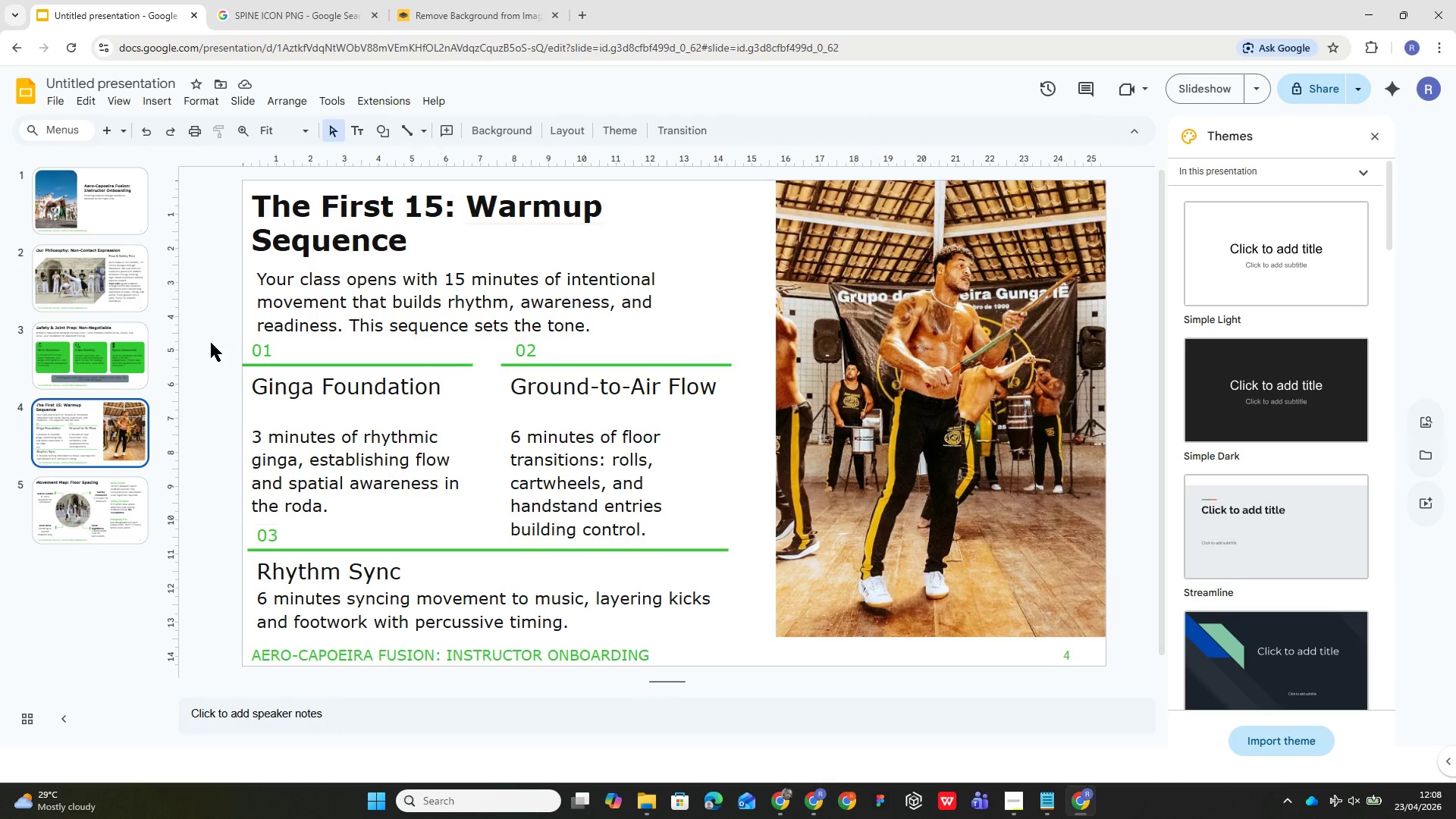 
left_click([92, 376])
 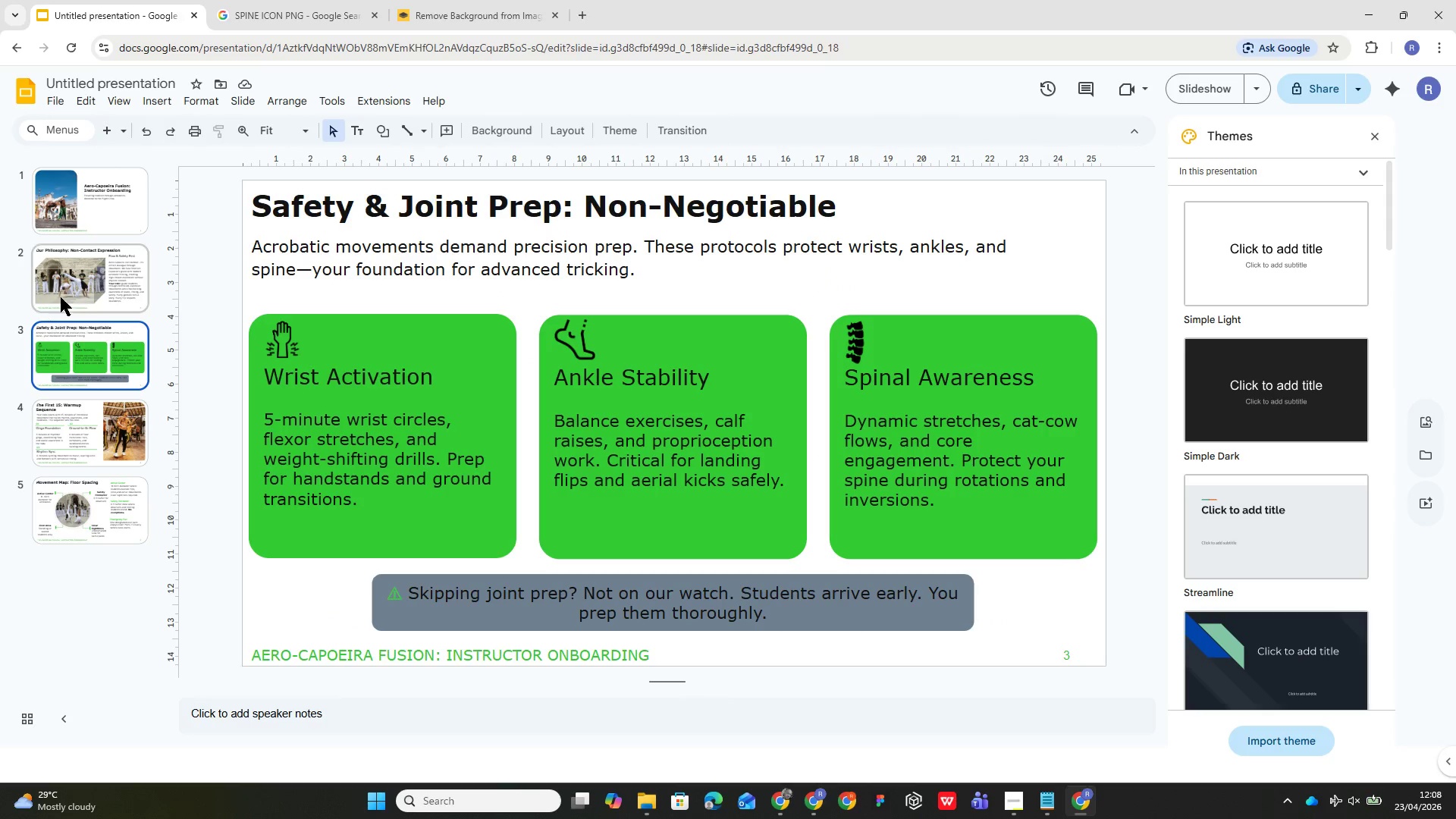 
left_click([88, 261])
 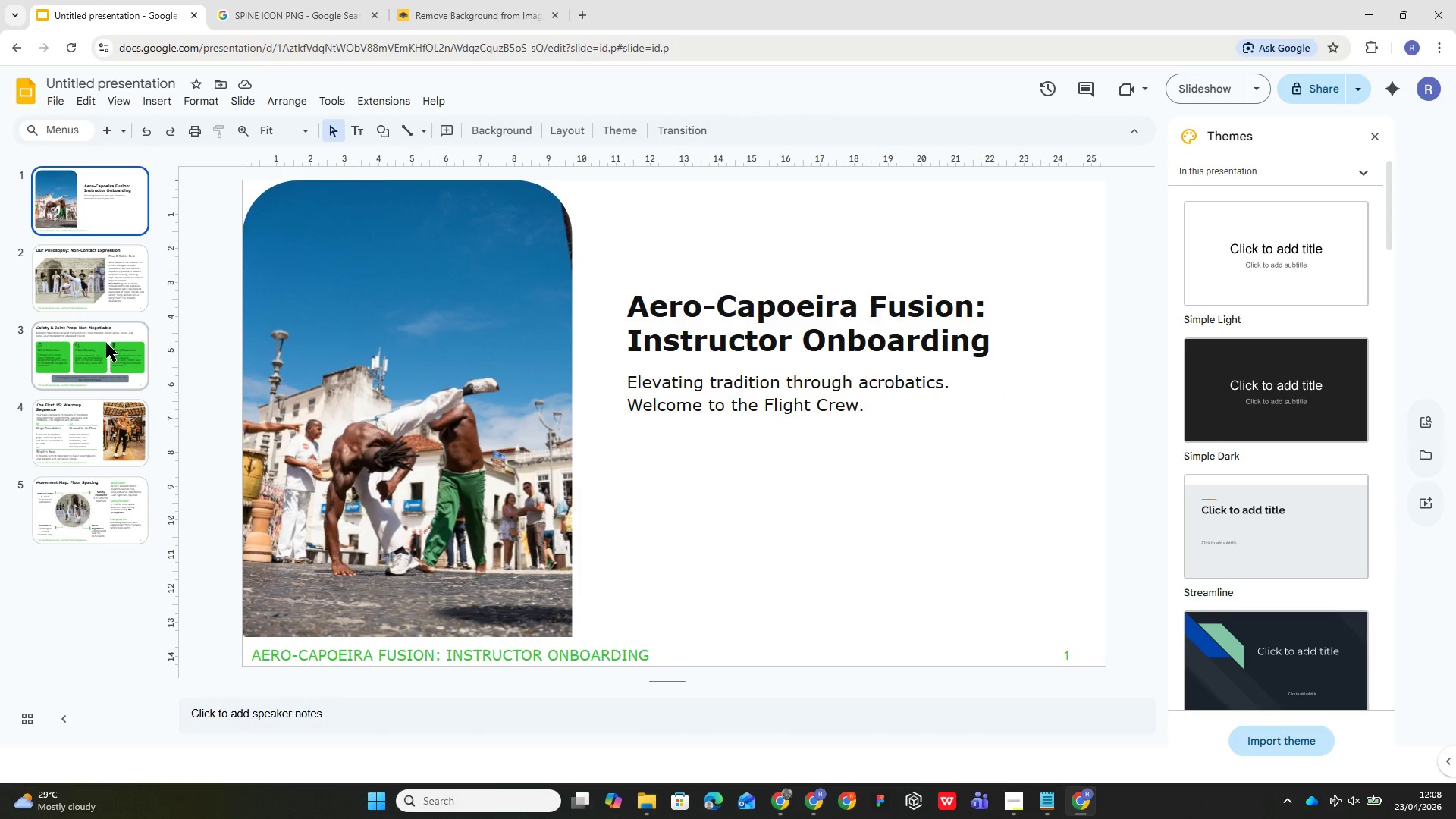 
double_click([667, 399])
 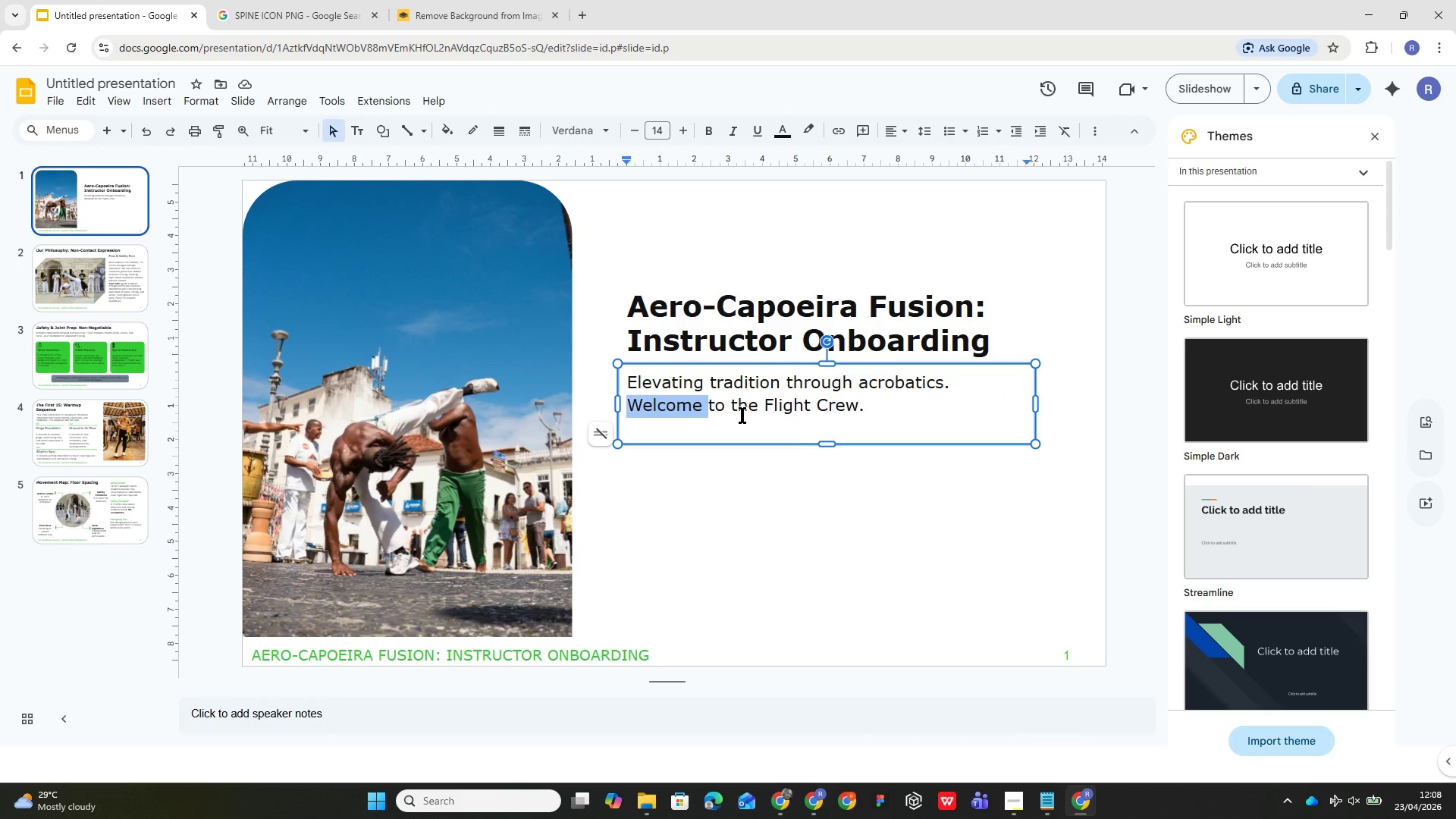 
key(Control+ControlLeft)
 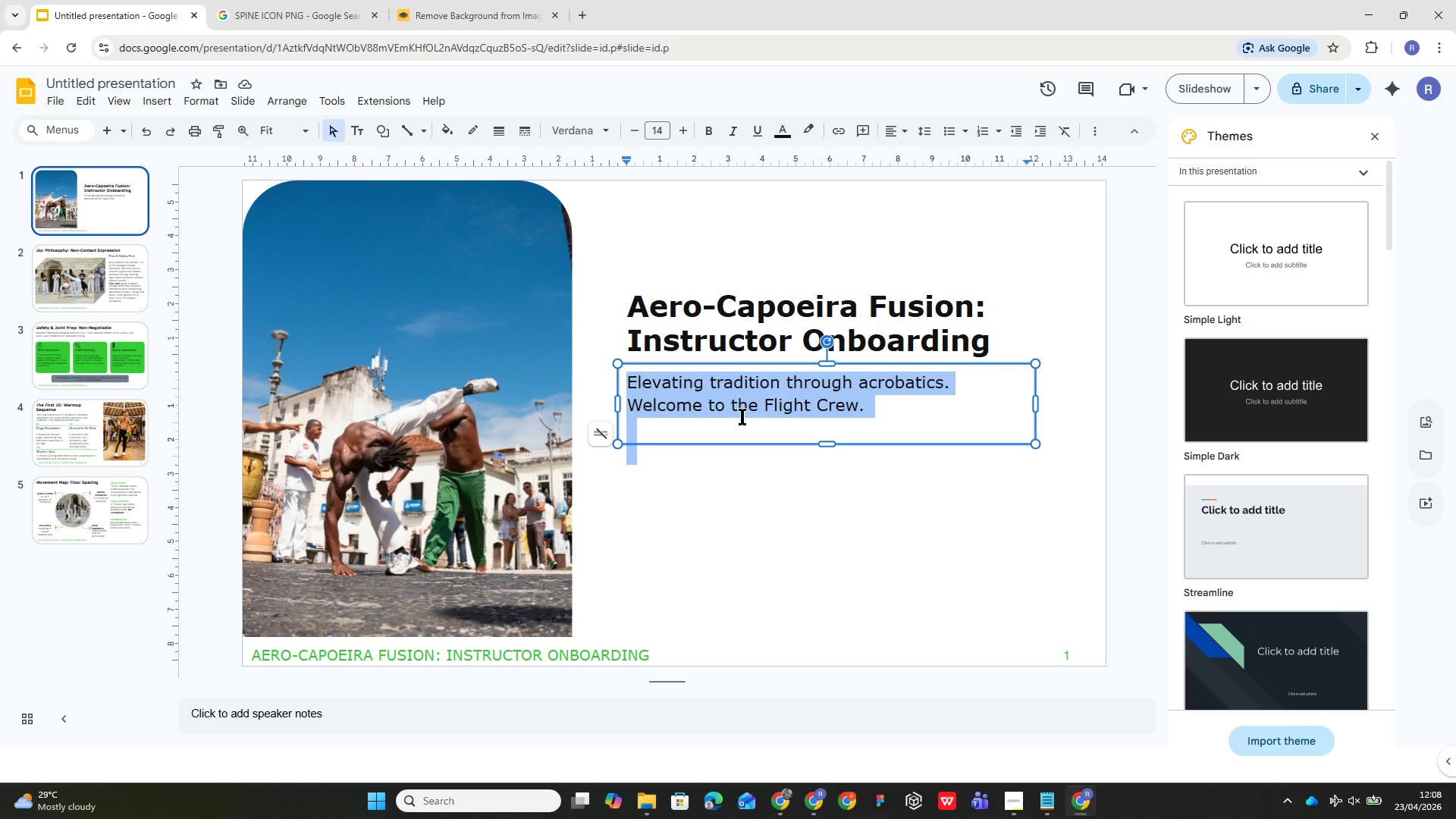 
key(Control+A)
 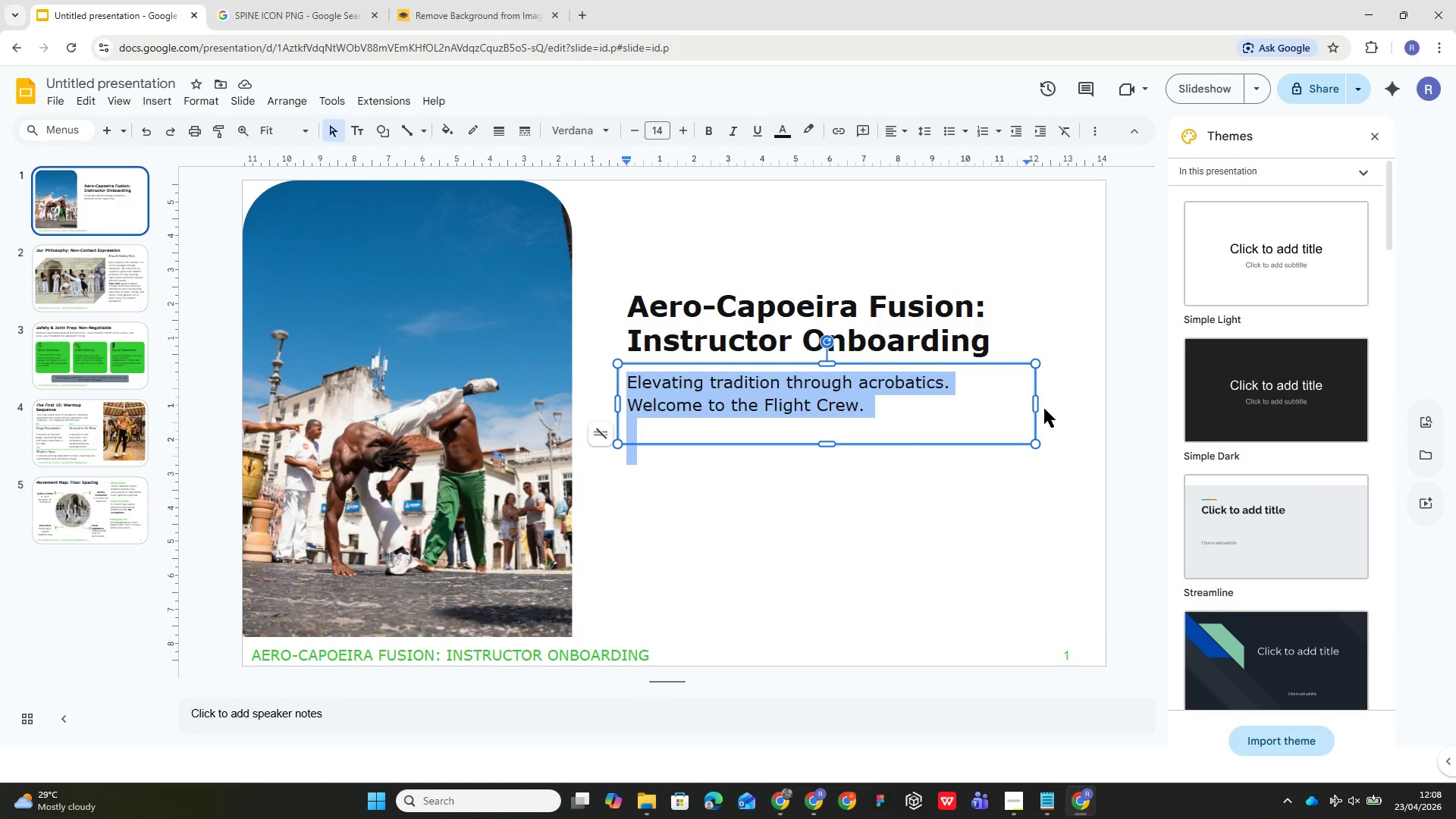 
left_click([956, 429])
 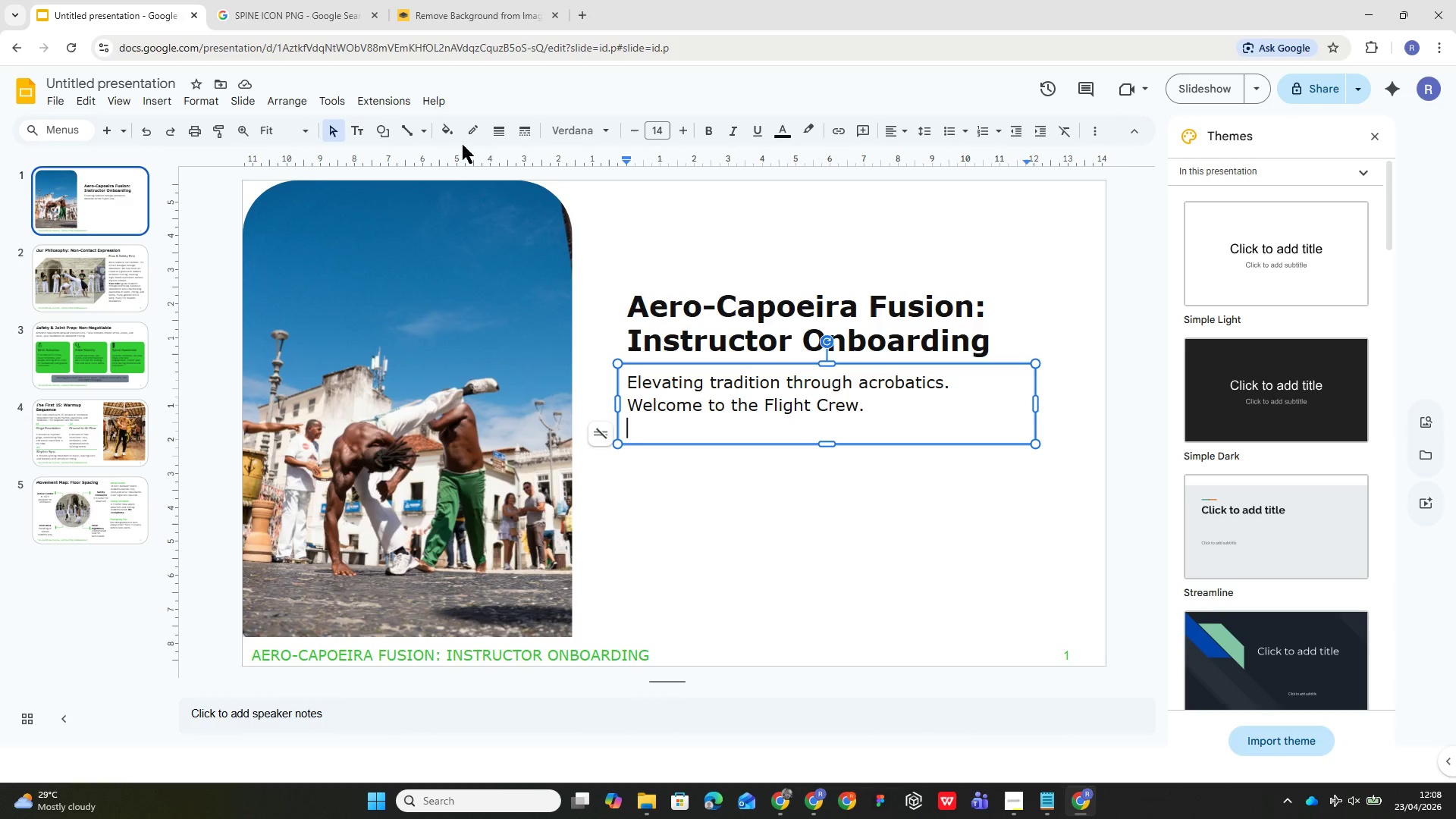 
left_click([448, 132])
 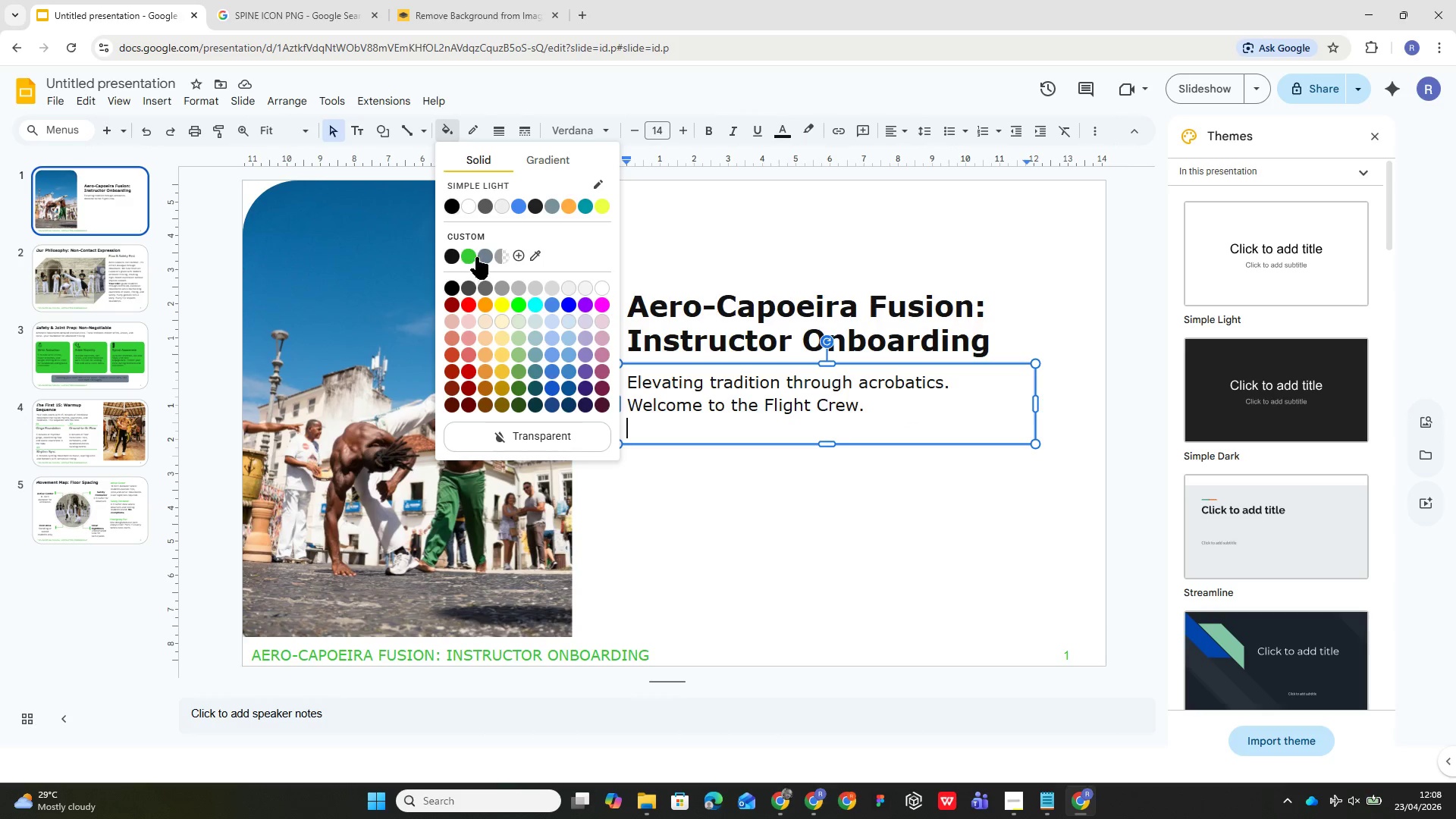 
left_click([479, 255])
 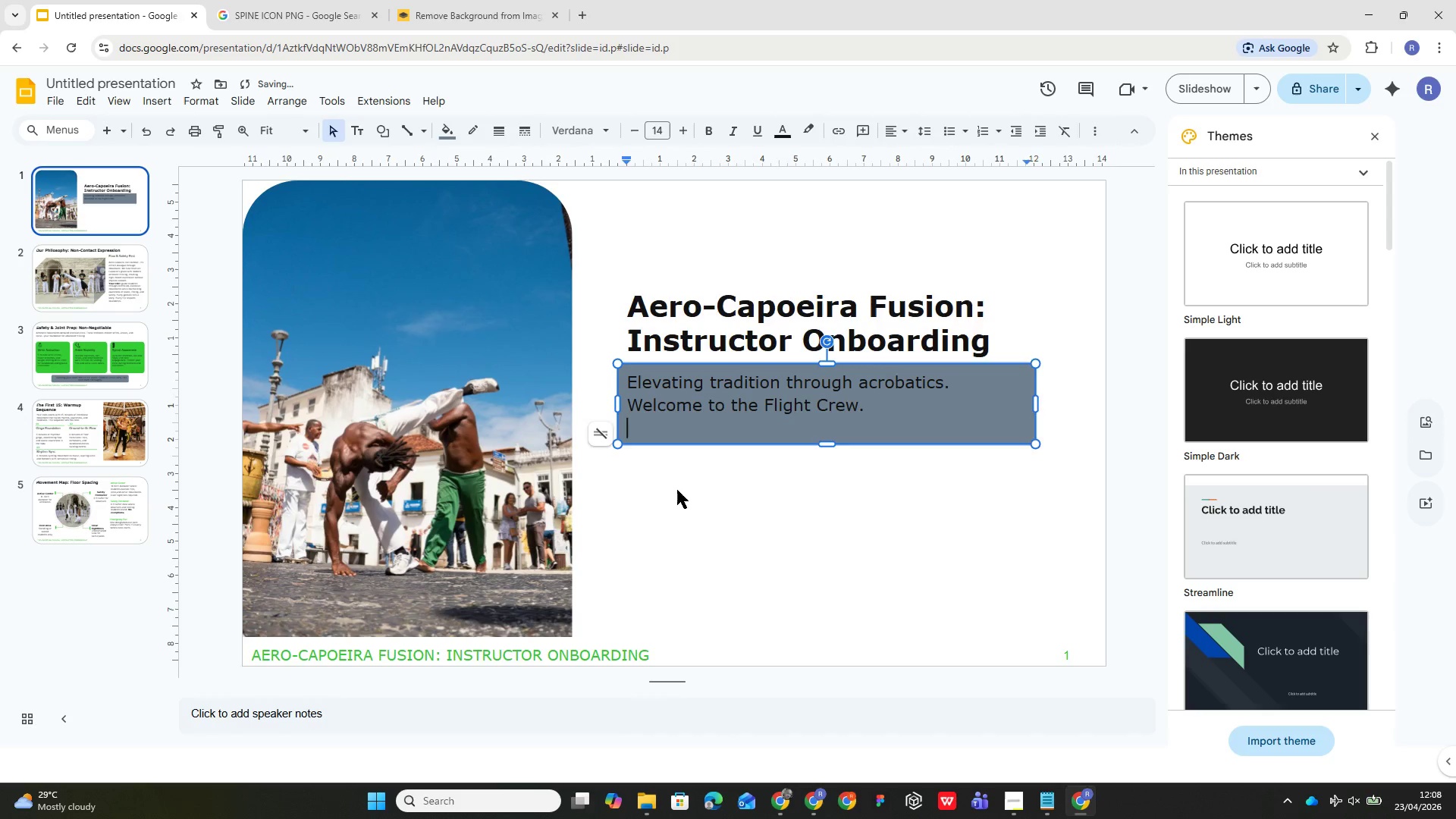 
left_click([681, 494])
 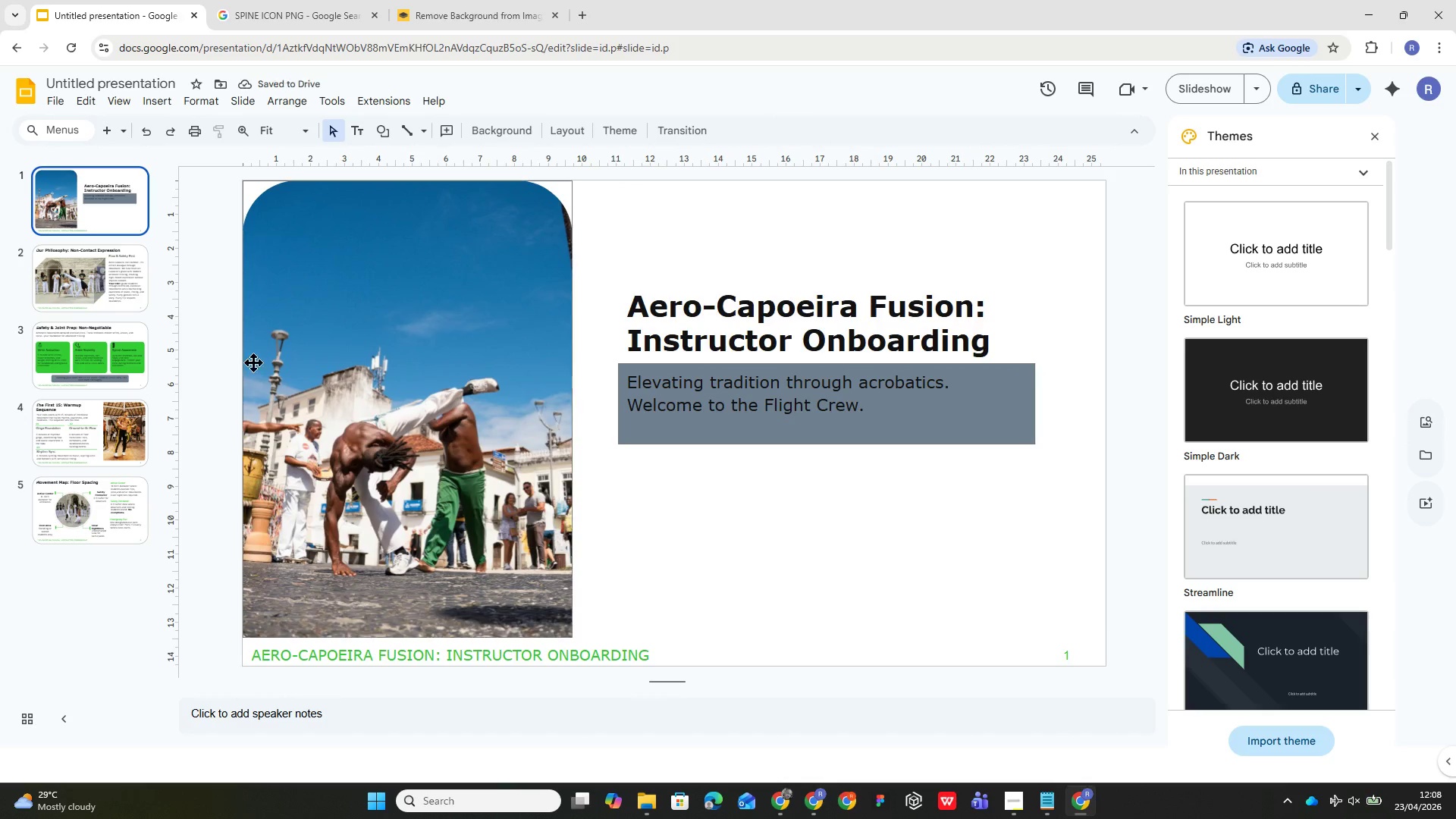 
left_click([73, 293])
 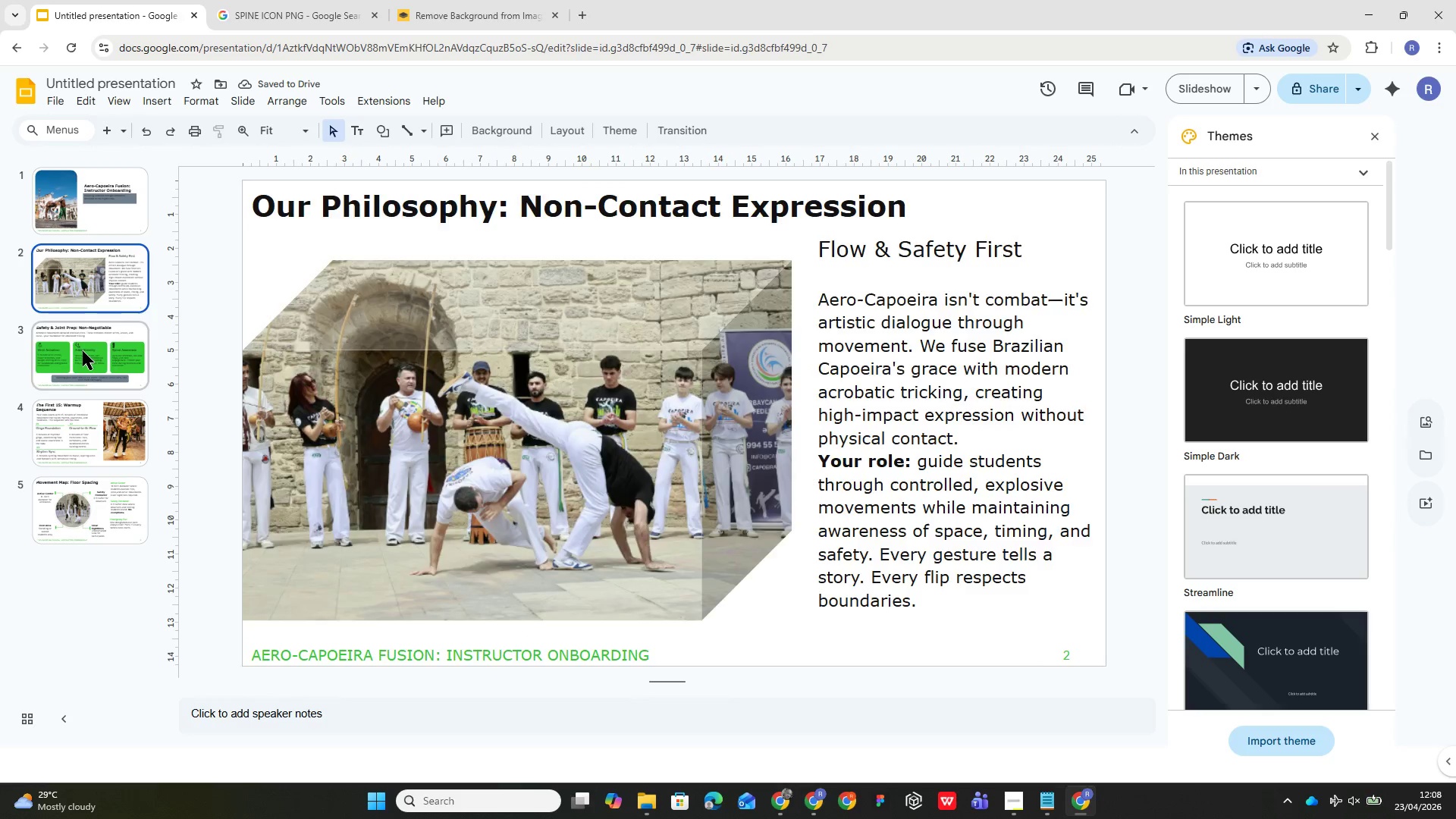 
left_click([83, 351])
 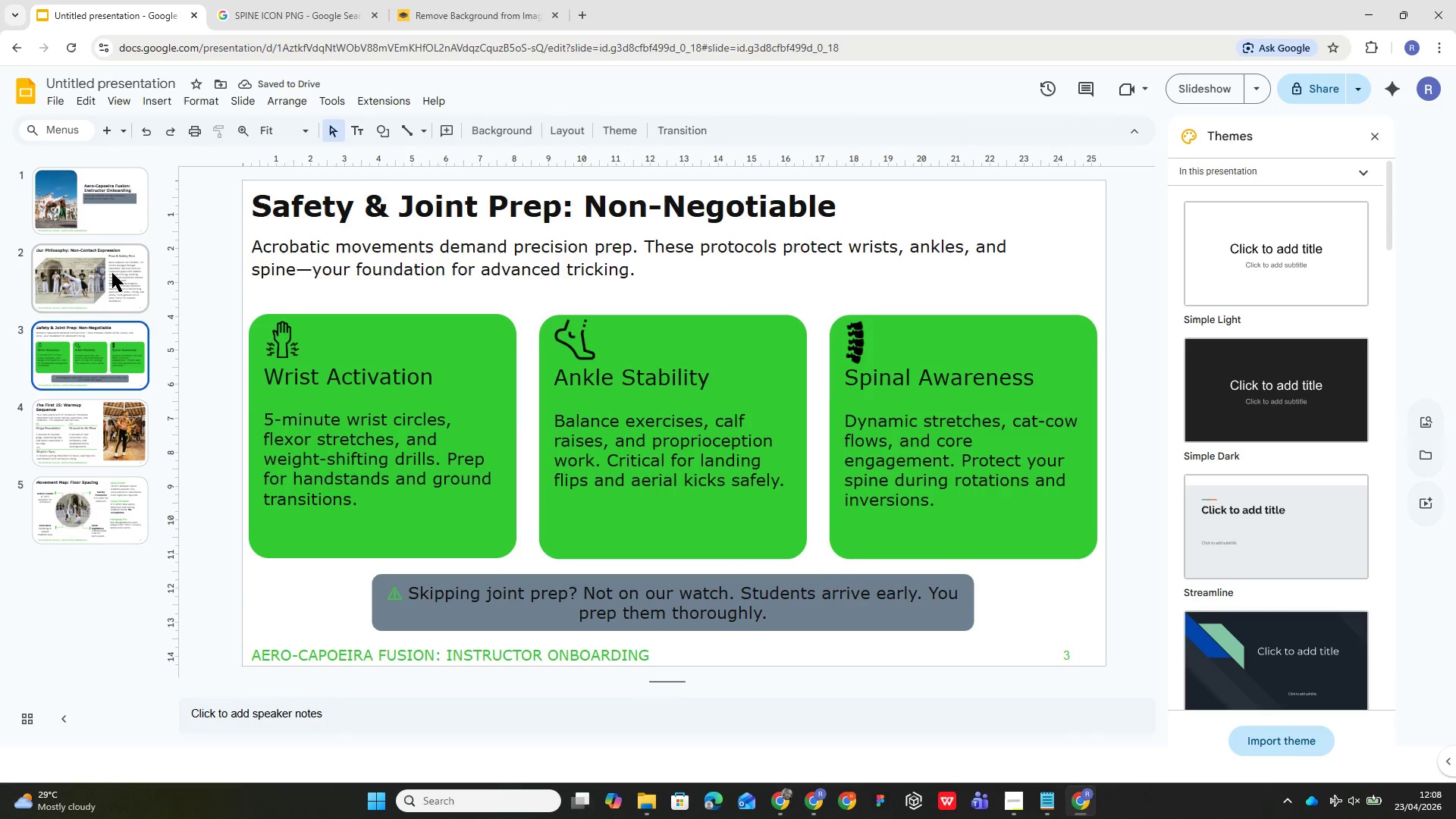 
left_click([113, 268])
 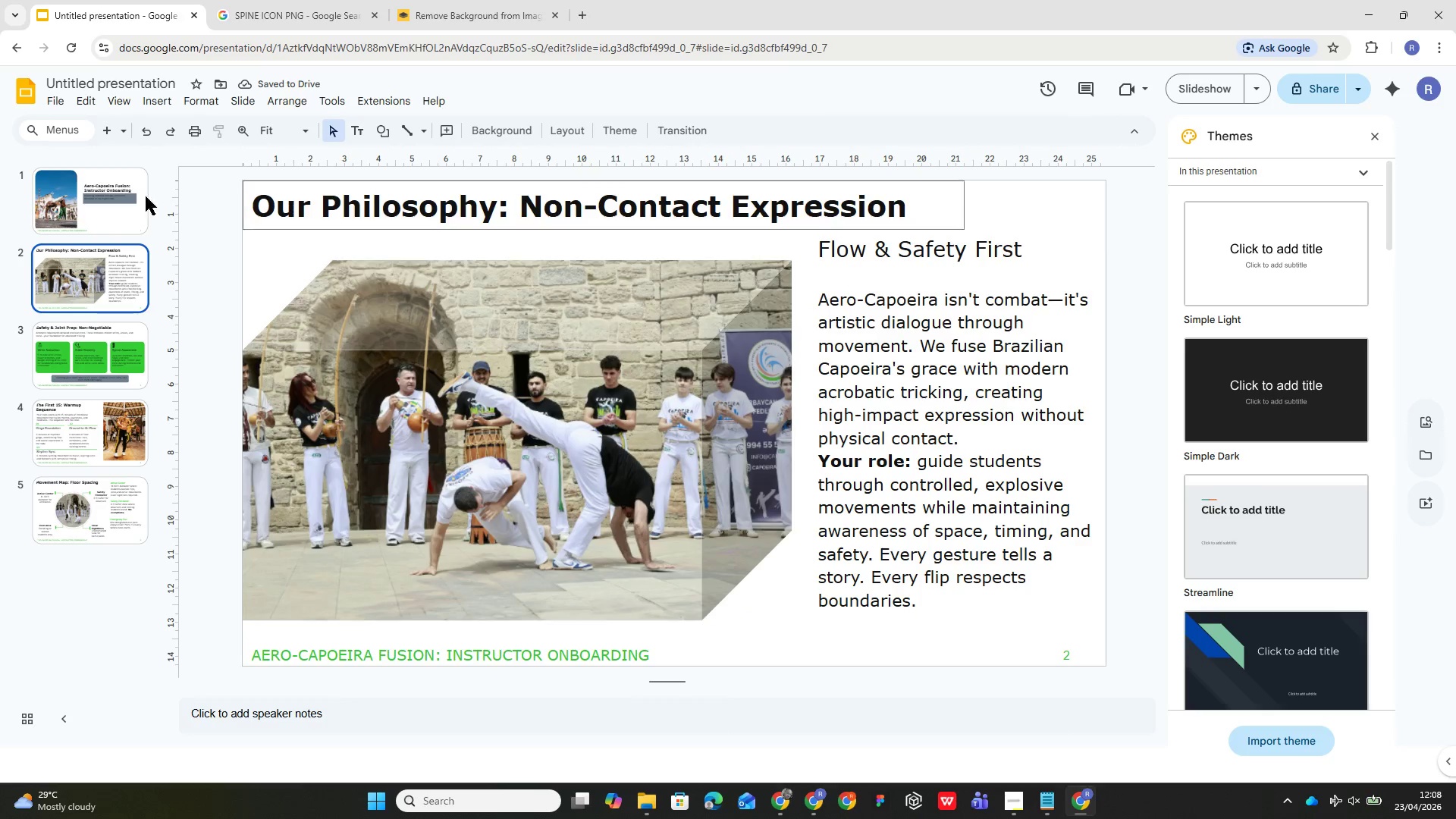 
left_click([134, 198])
 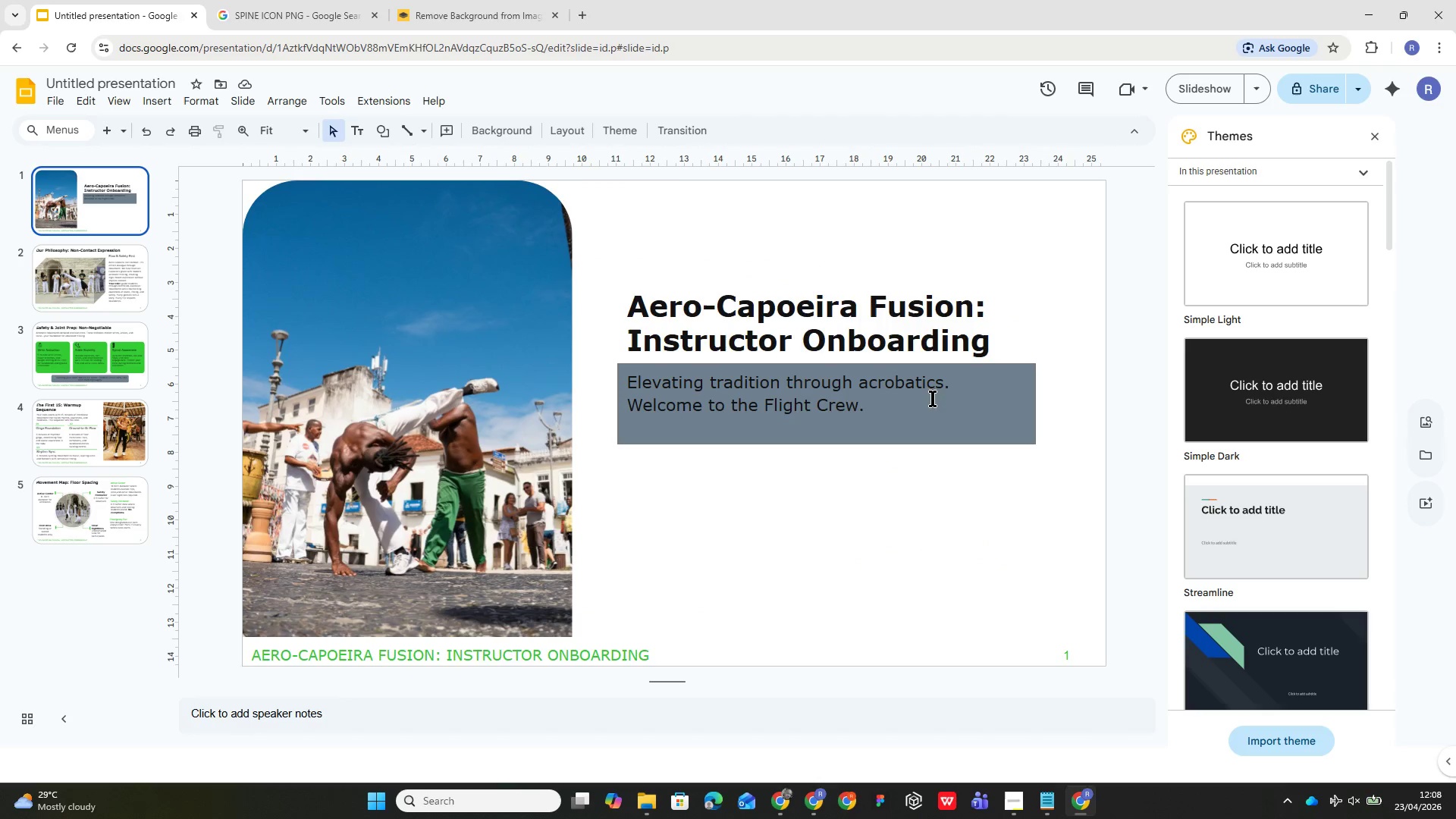 
left_click([946, 428])
 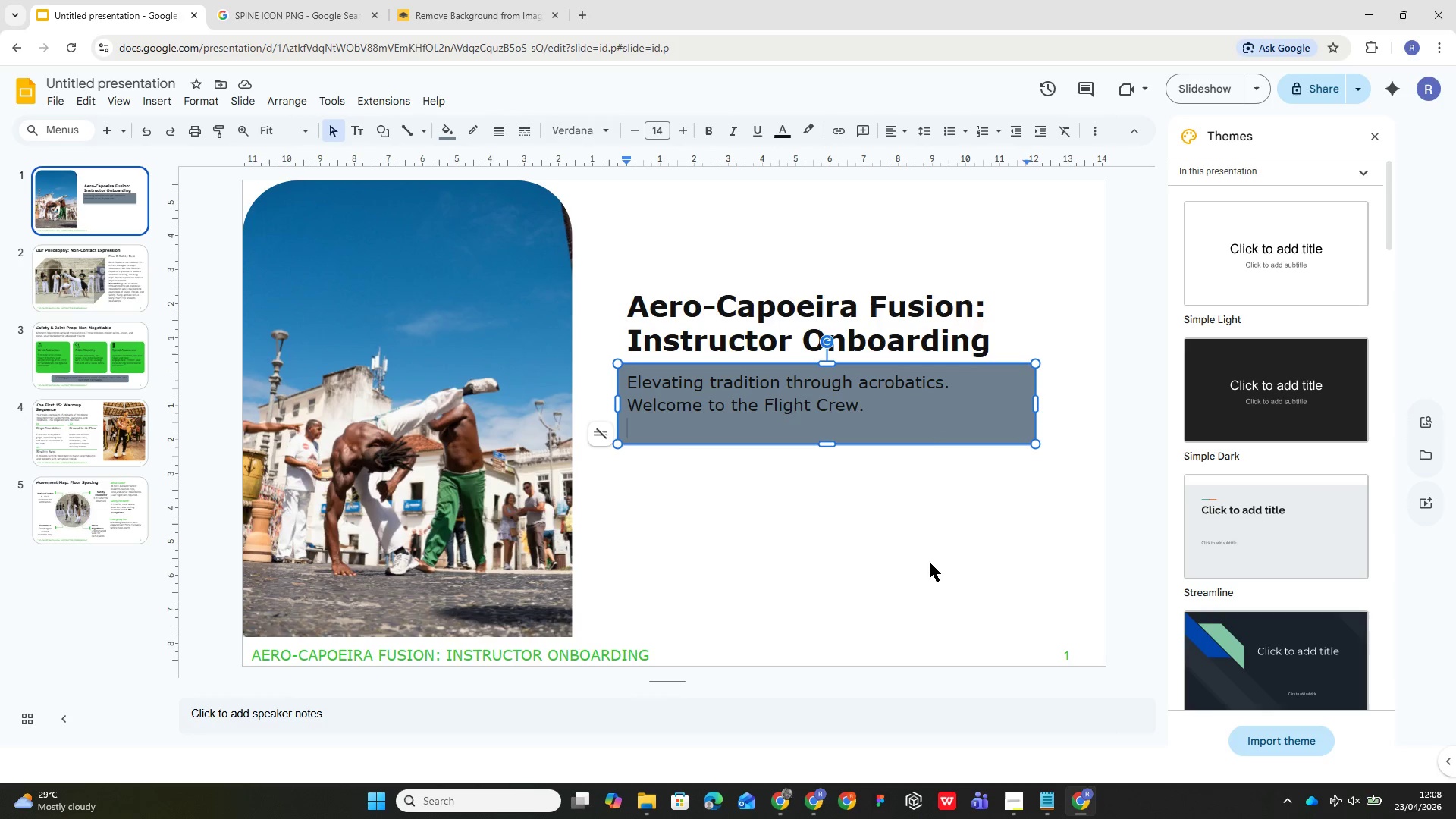 
key(Control+Z)
 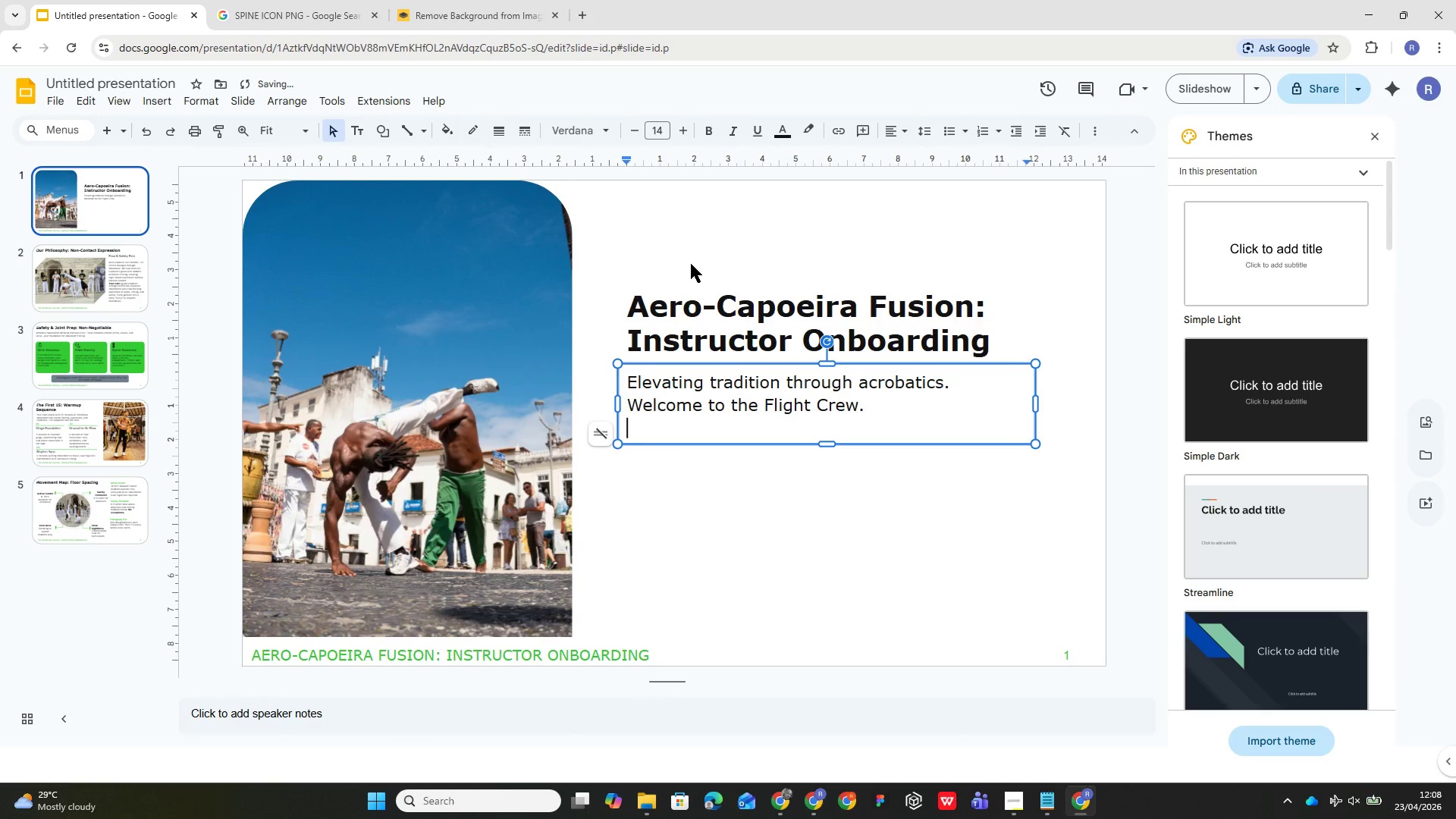 
key(Control+A)
 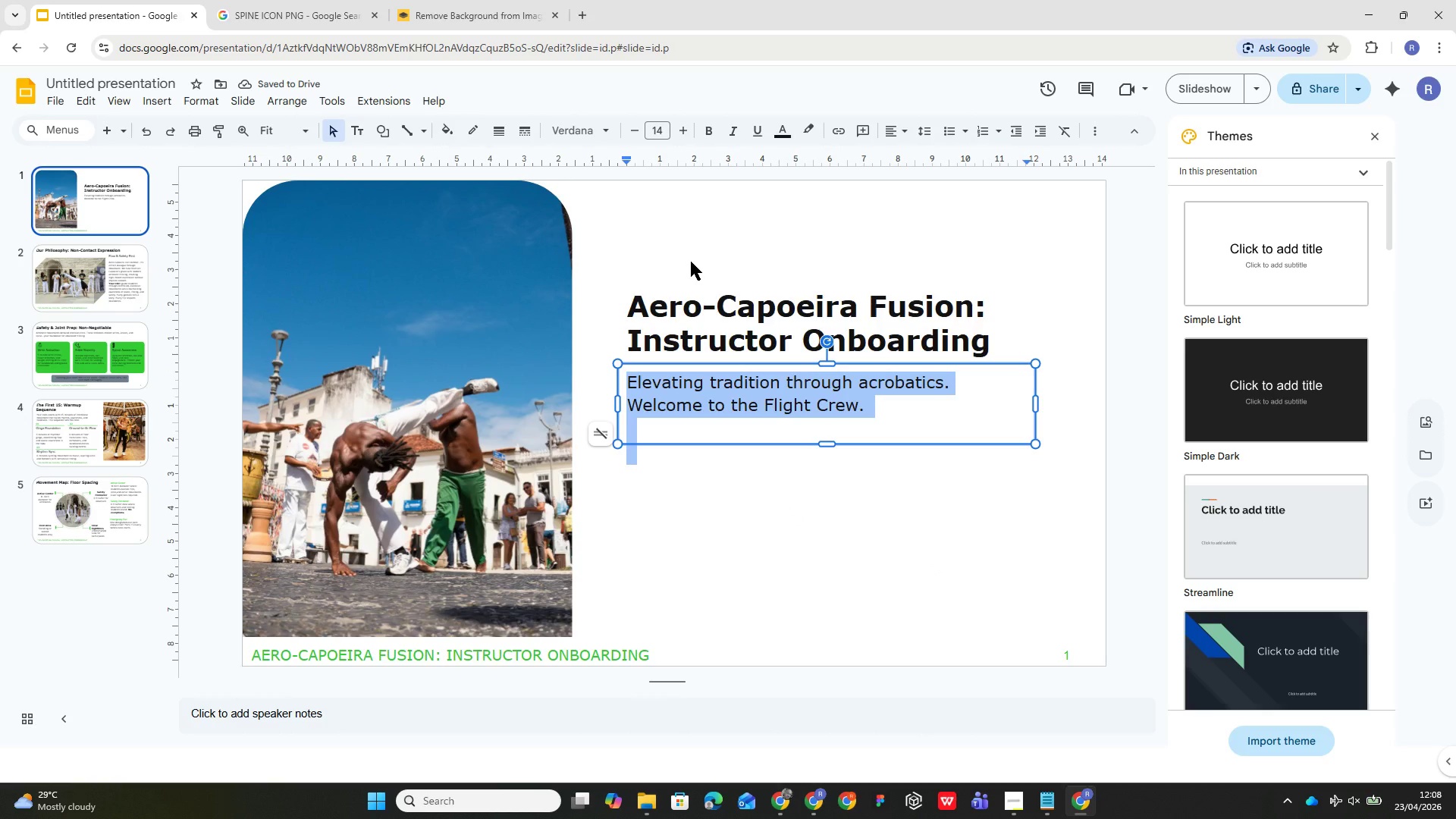 
key(Control+C)
 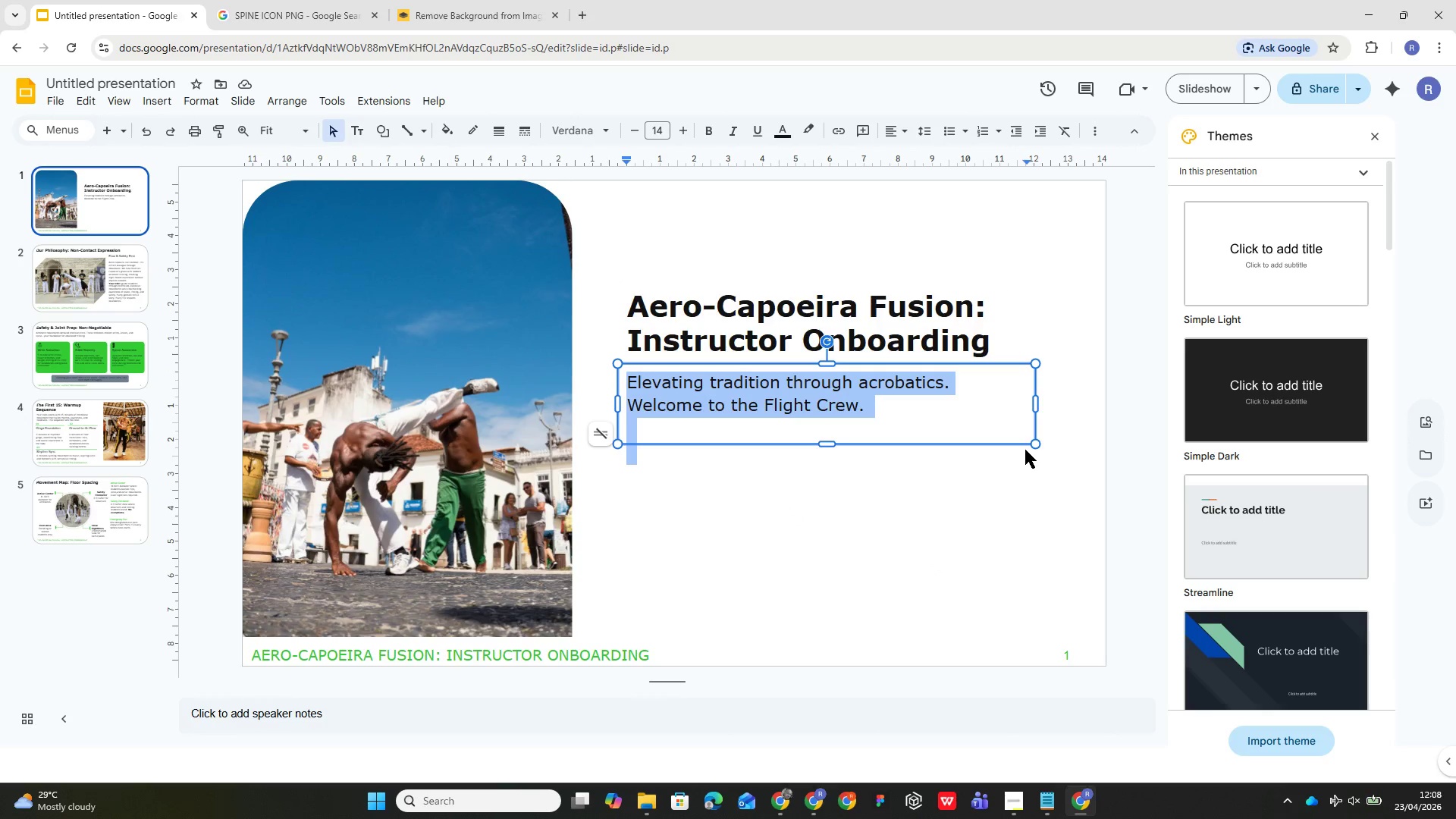 
left_click([1025, 443])
 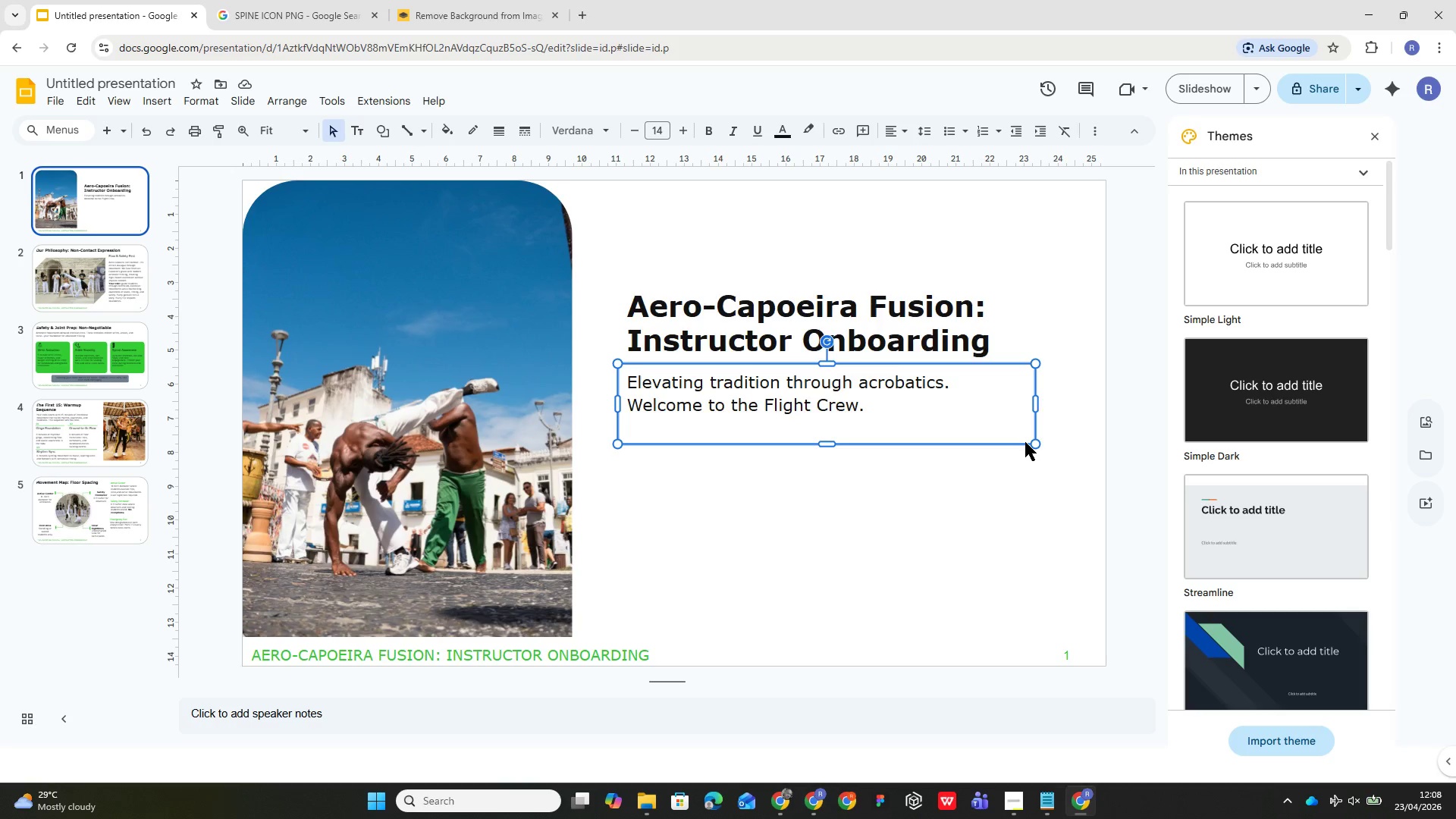 
key(Delete)
 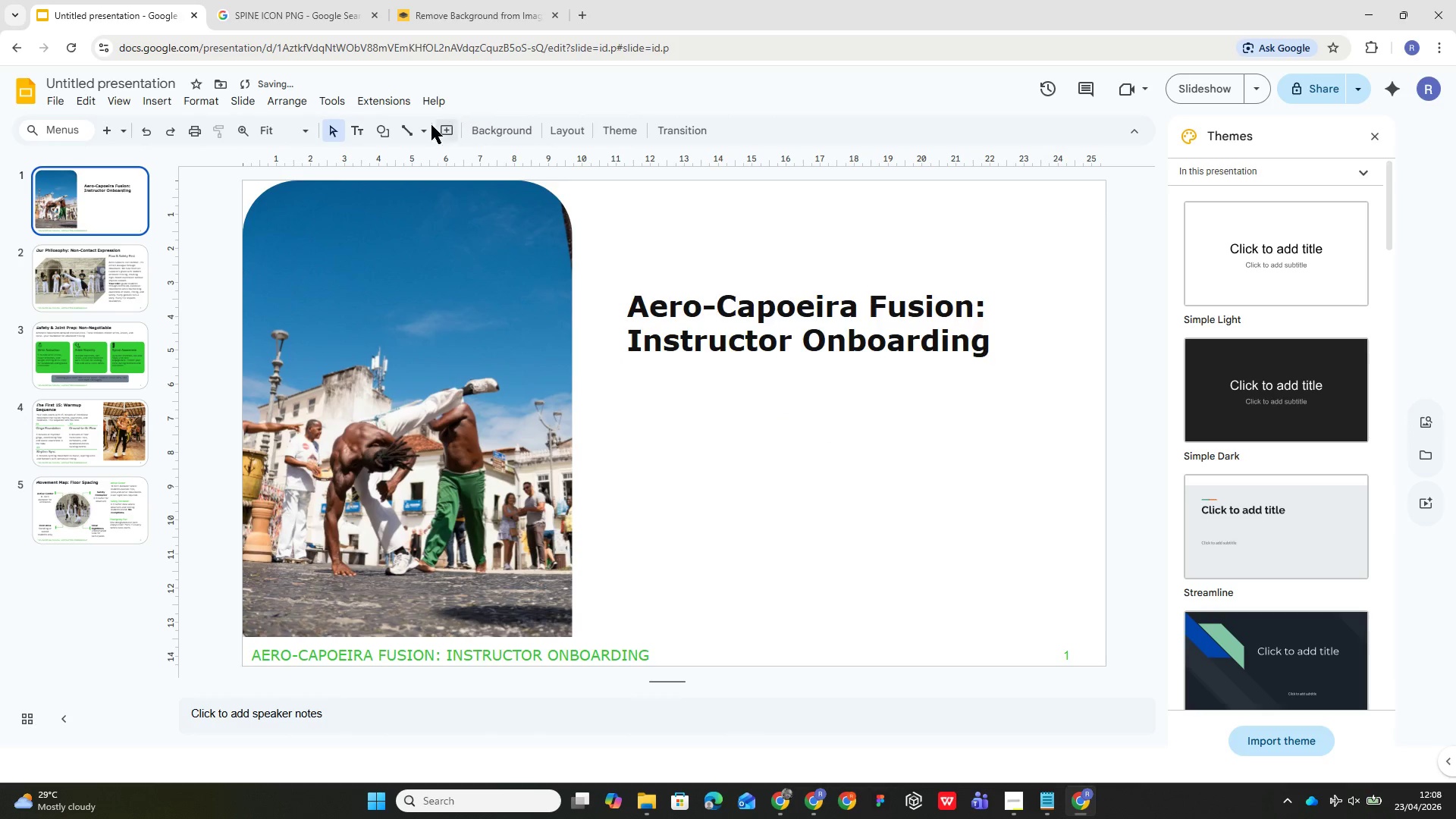 
left_click([382, 136])
 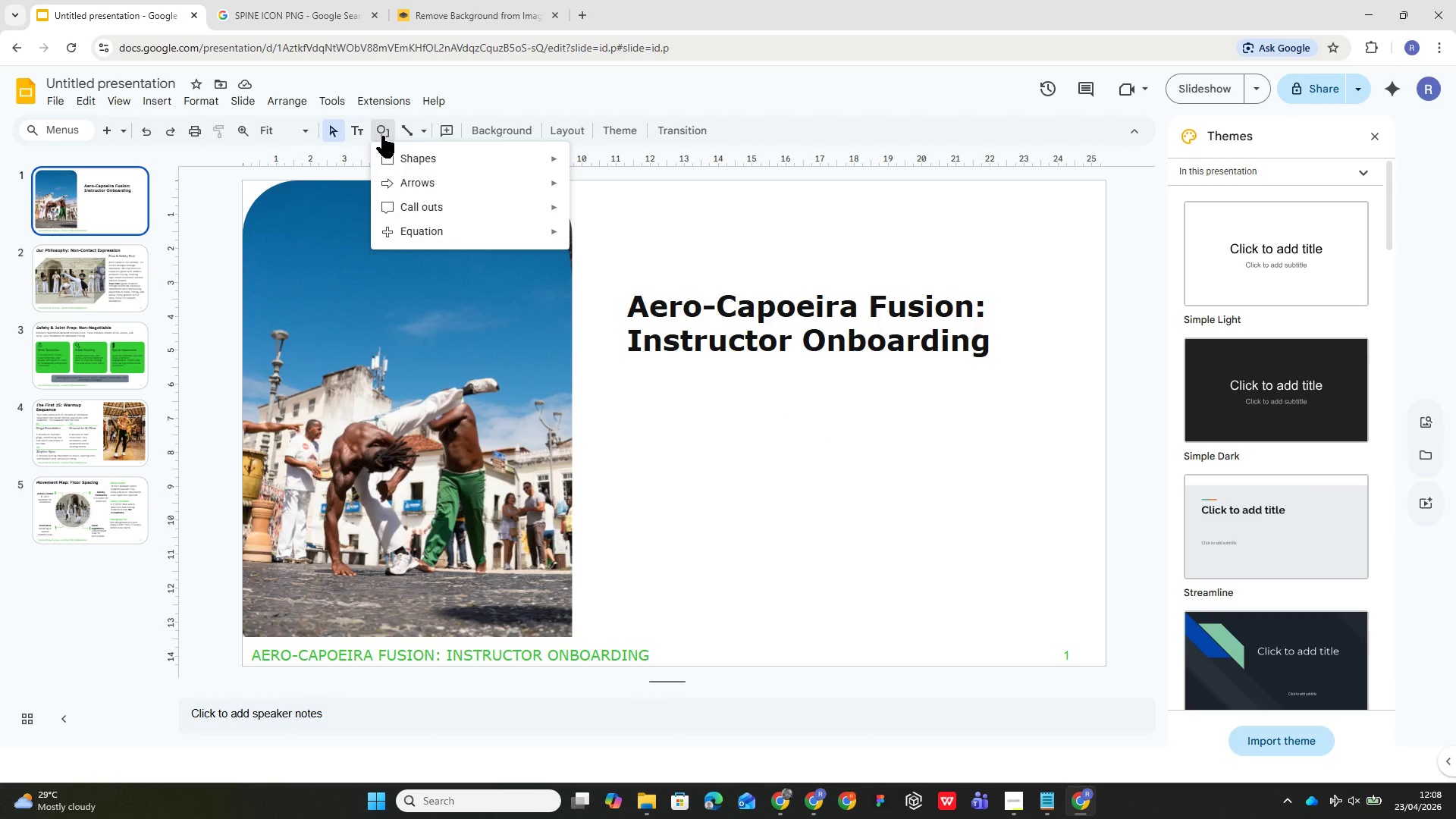 
wait(11.88)
 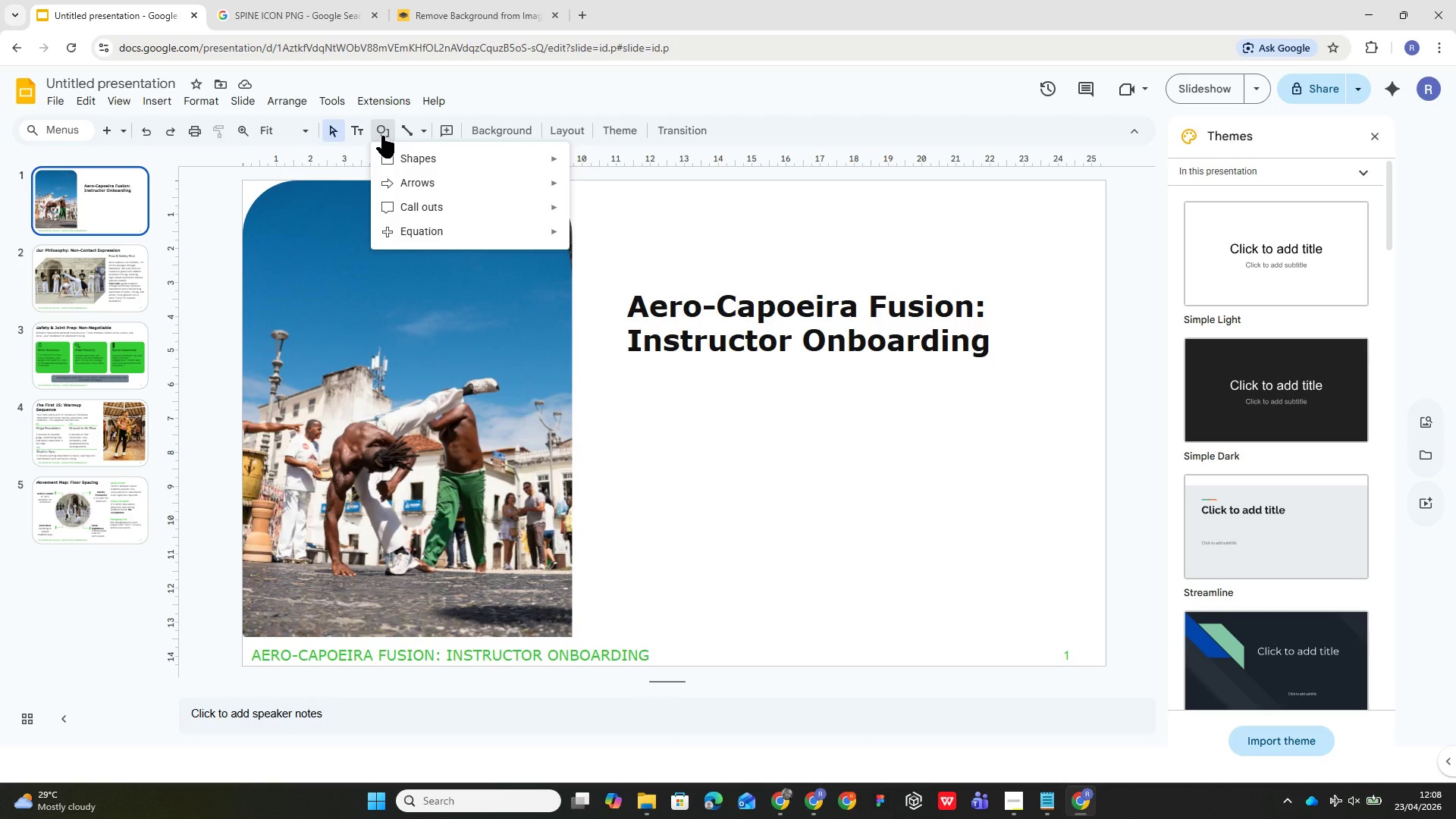 
left_click([594, 166])
 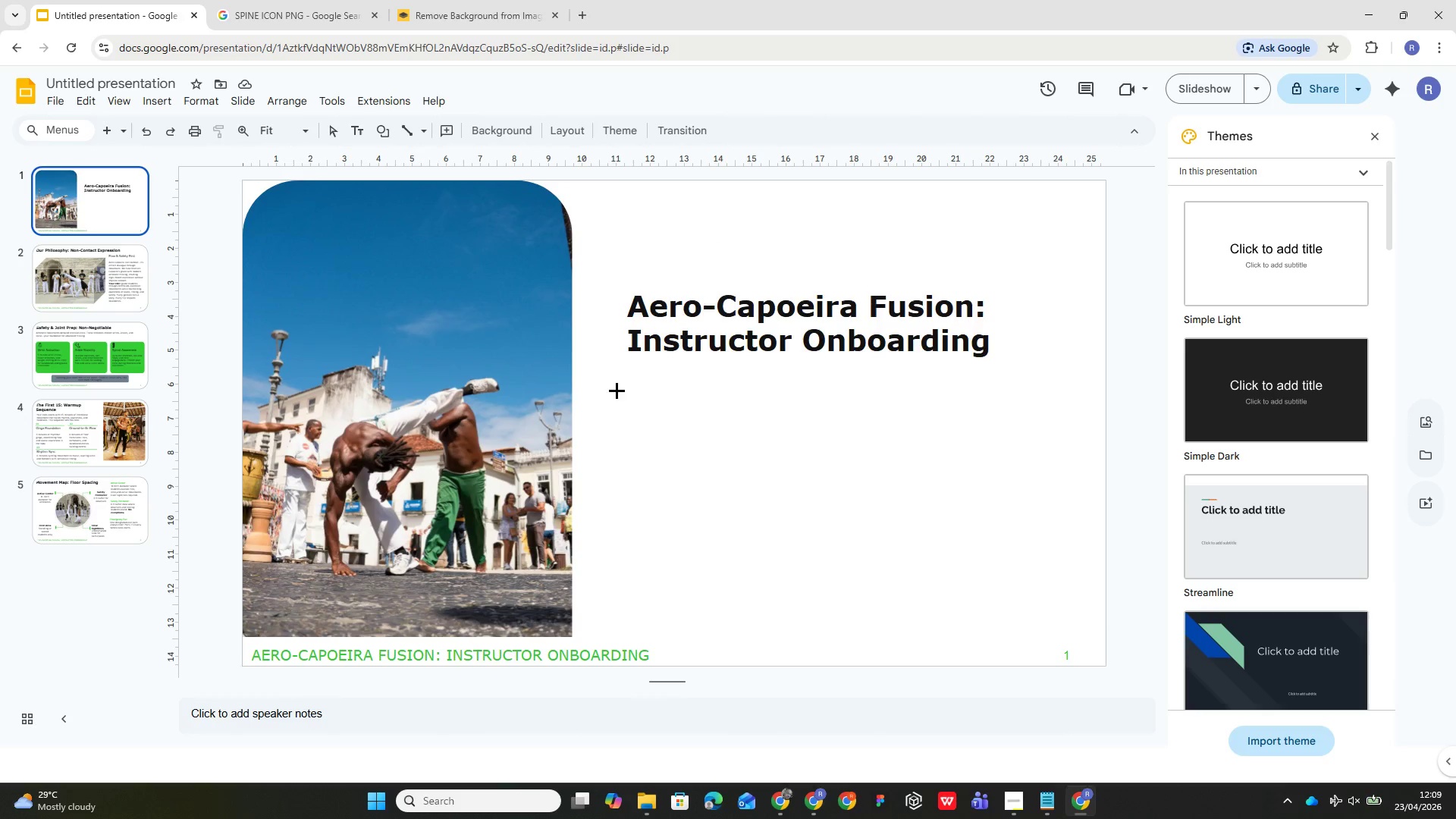 
left_click_drag(start_coordinate=[607, 379], to_coordinate=[1020, 457])
 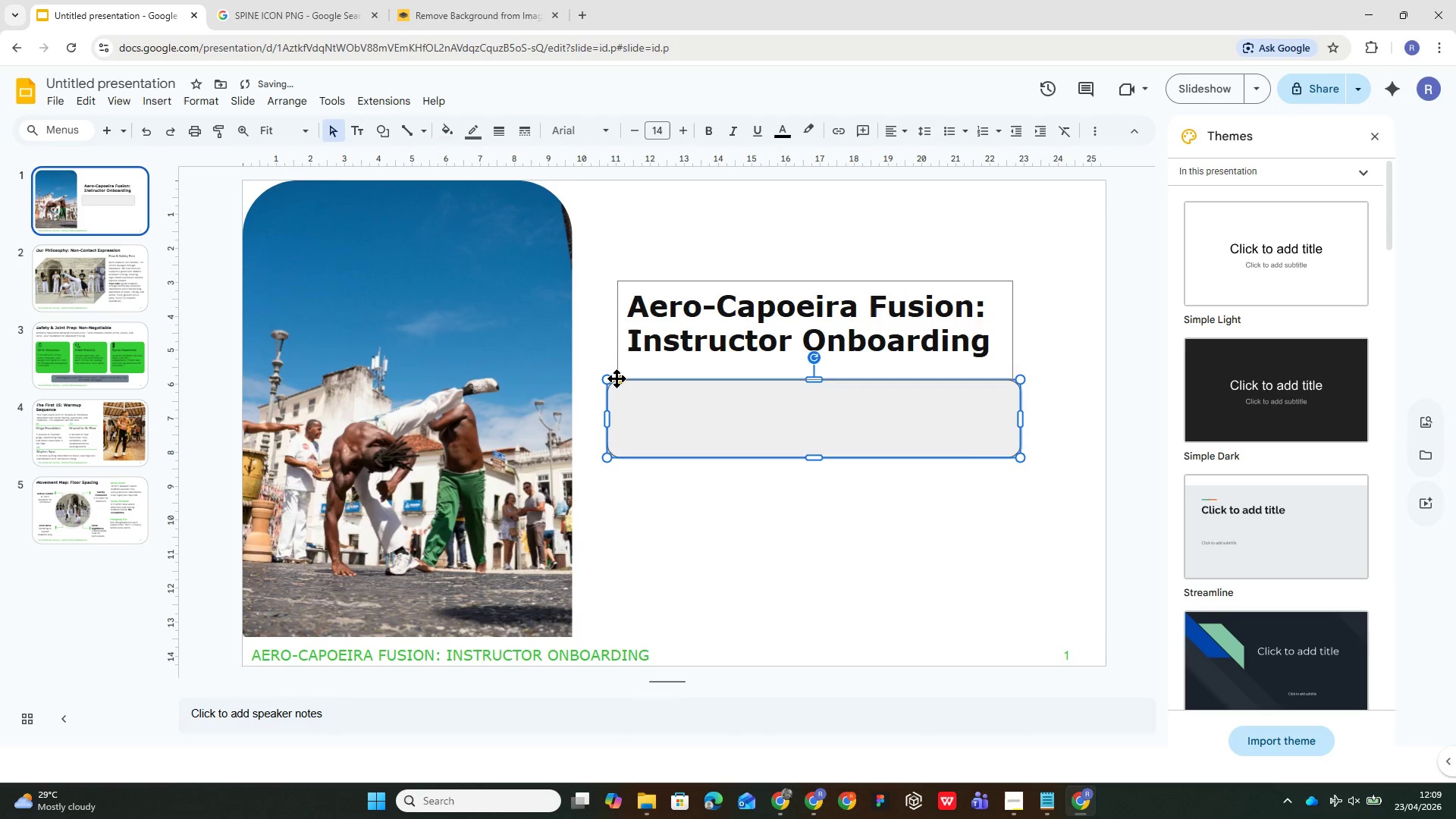 
left_click_drag(start_coordinate=[619, 381], to_coordinate=[610, 375])
 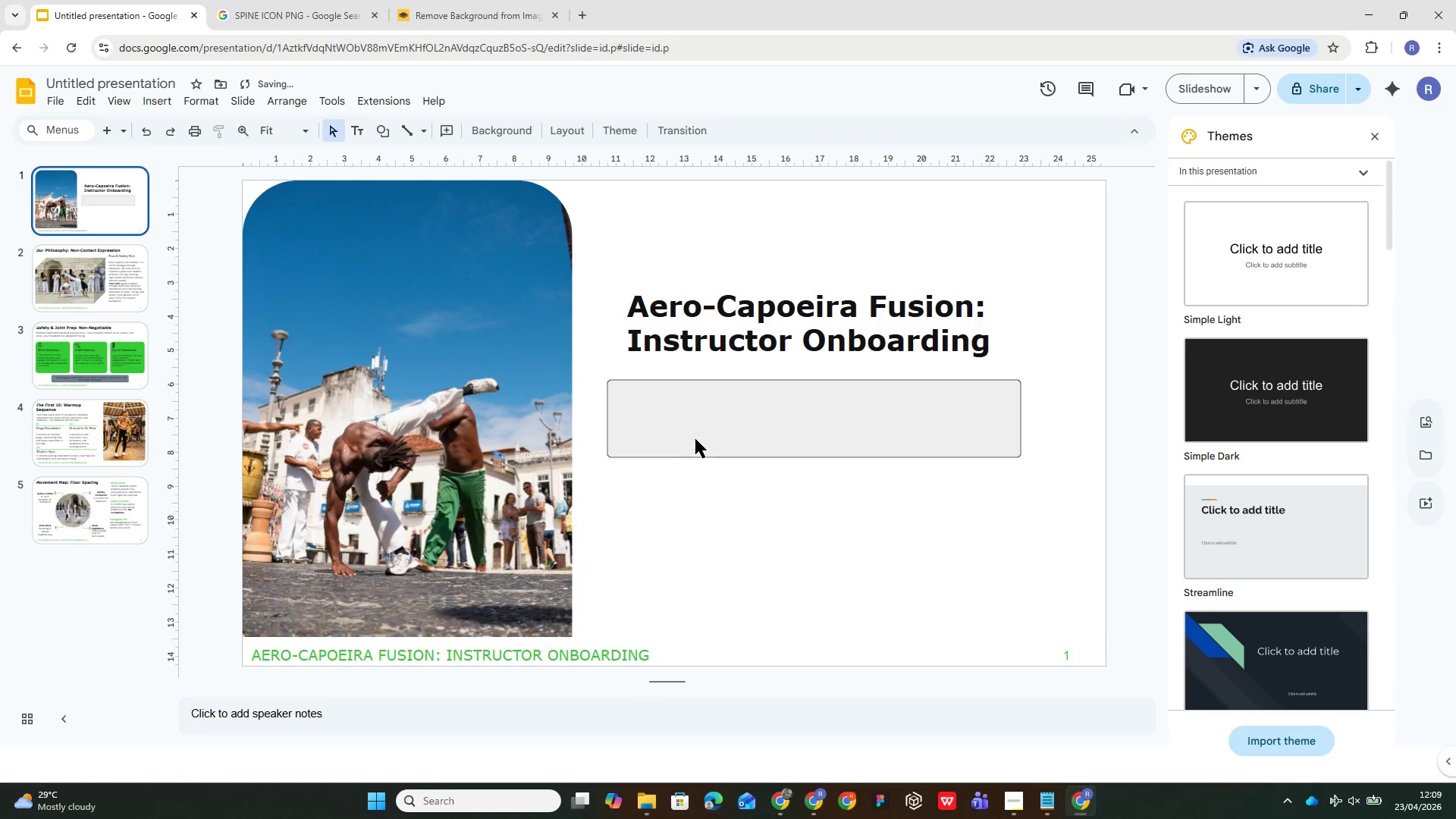 
left_click([704, 417])
 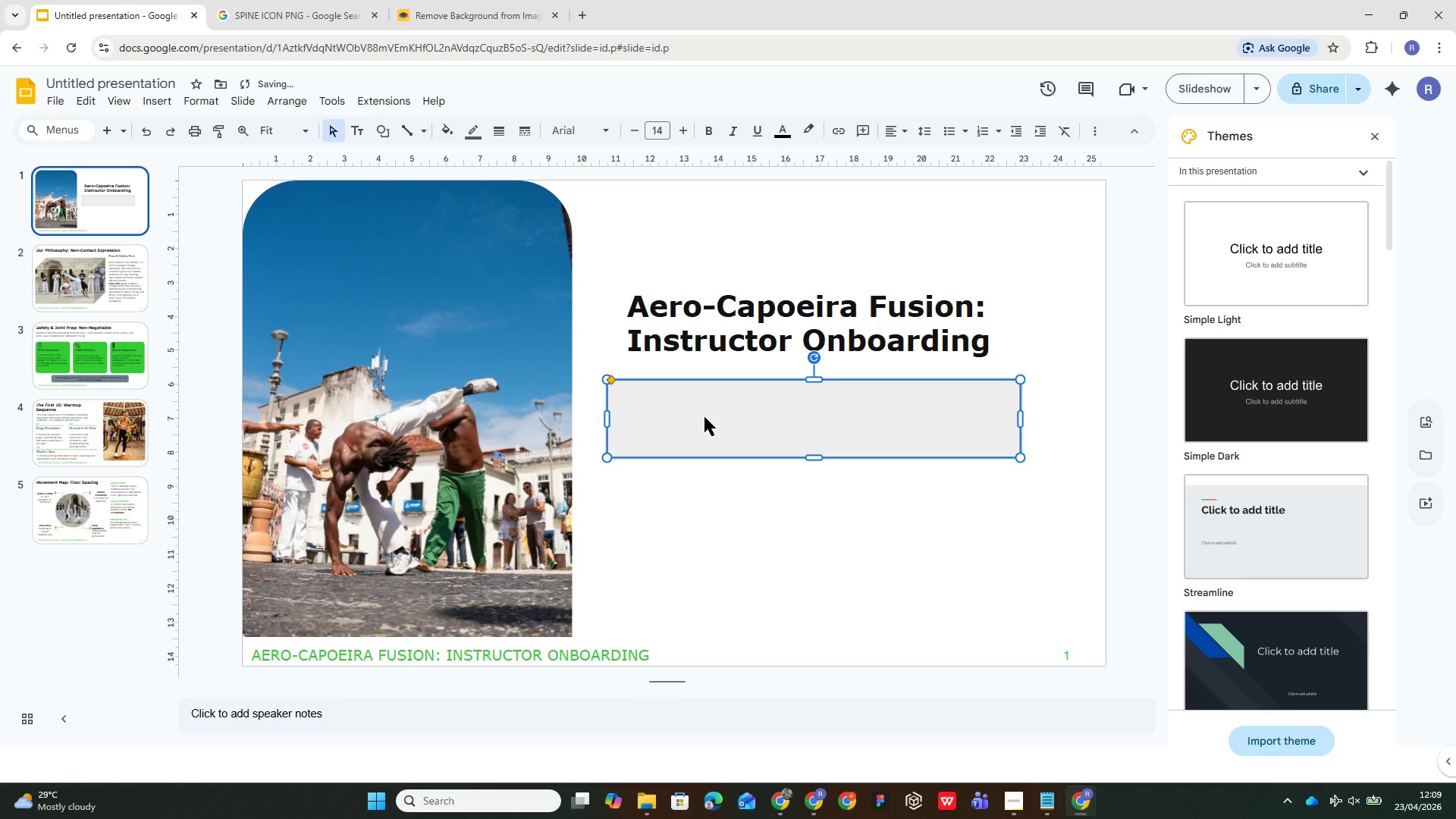 
double_click([704, 417])
 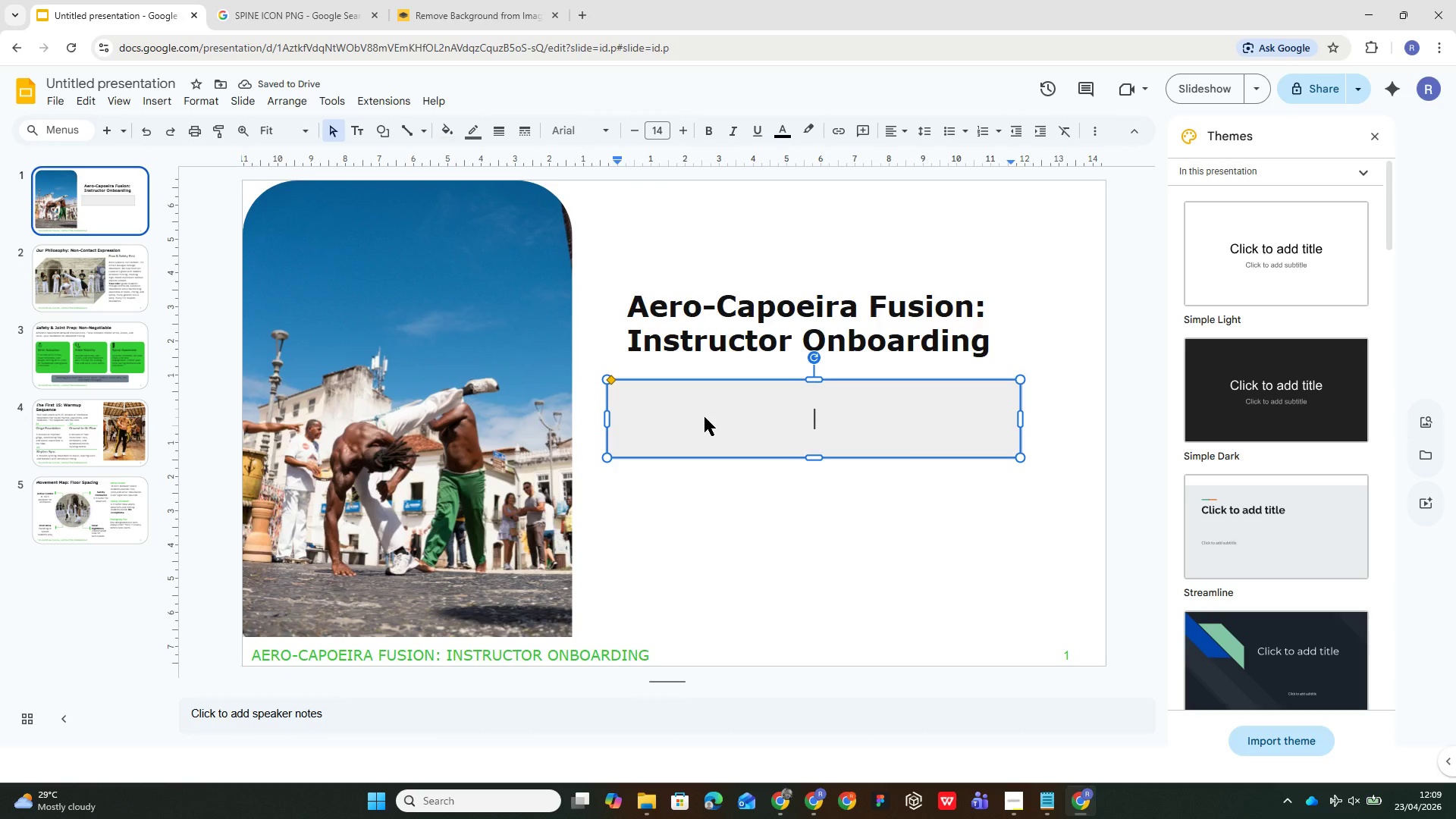 
key(Control+V)
 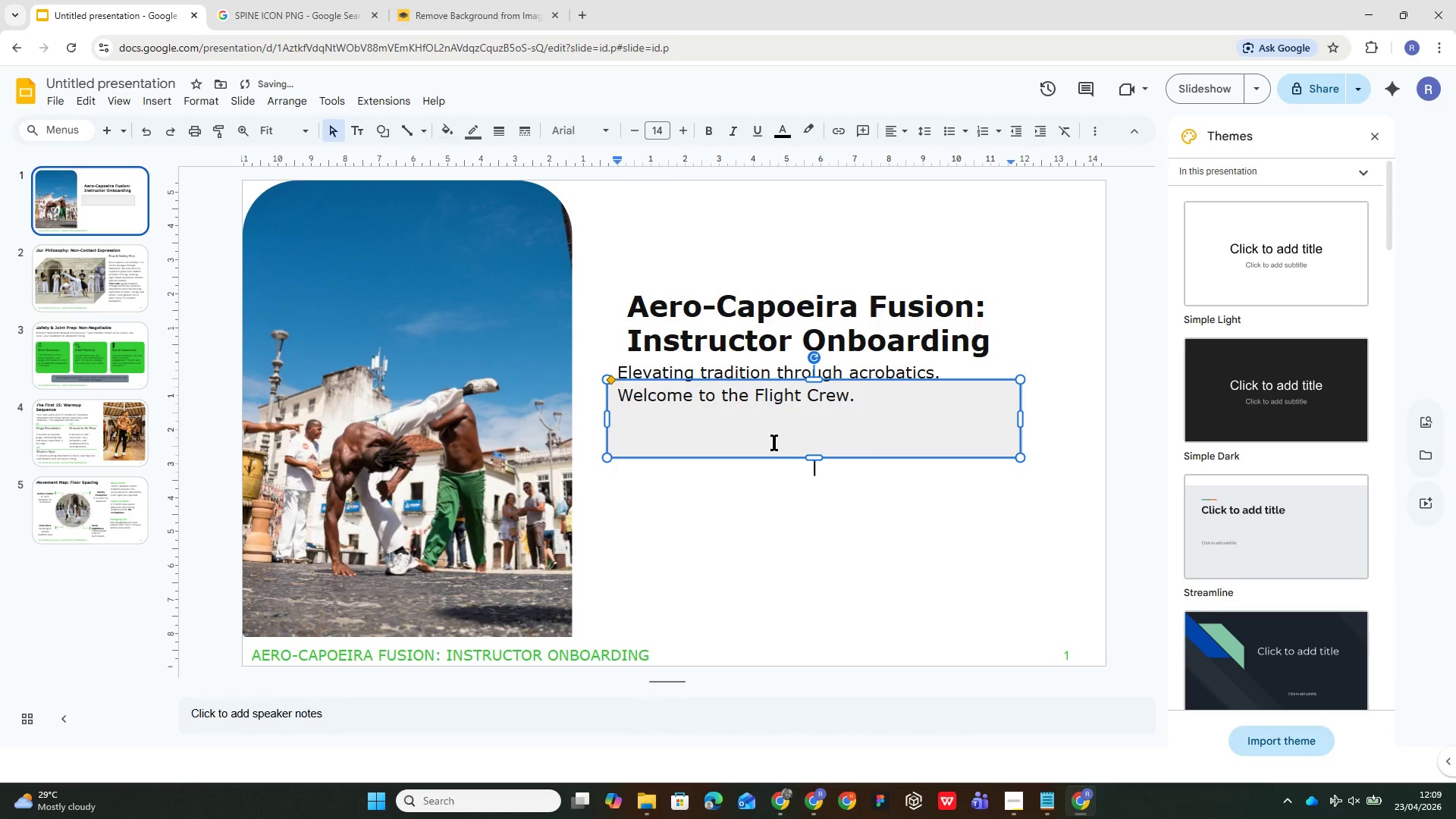 
left_click([809, 447])
 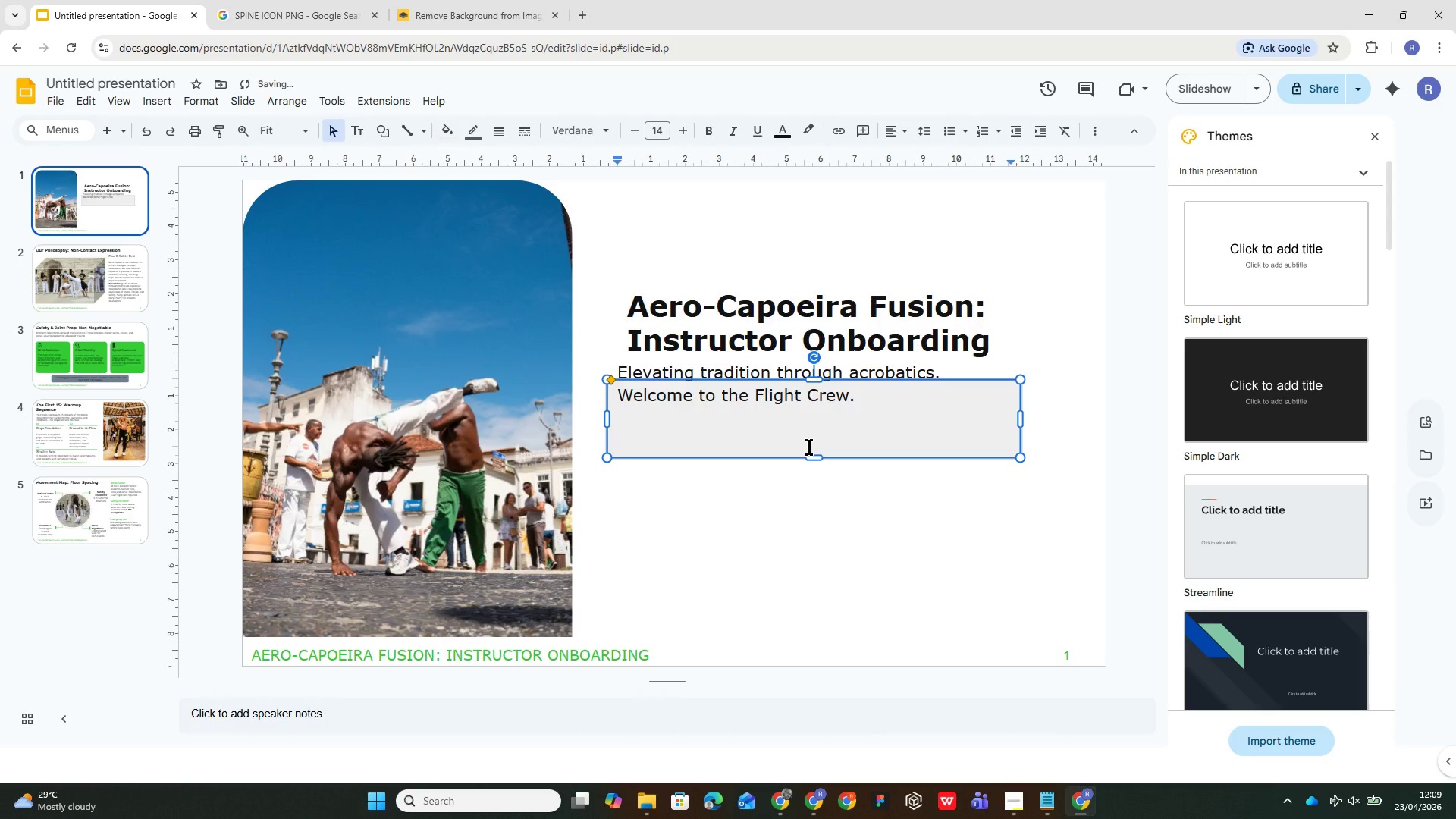 
key(Backspace)
 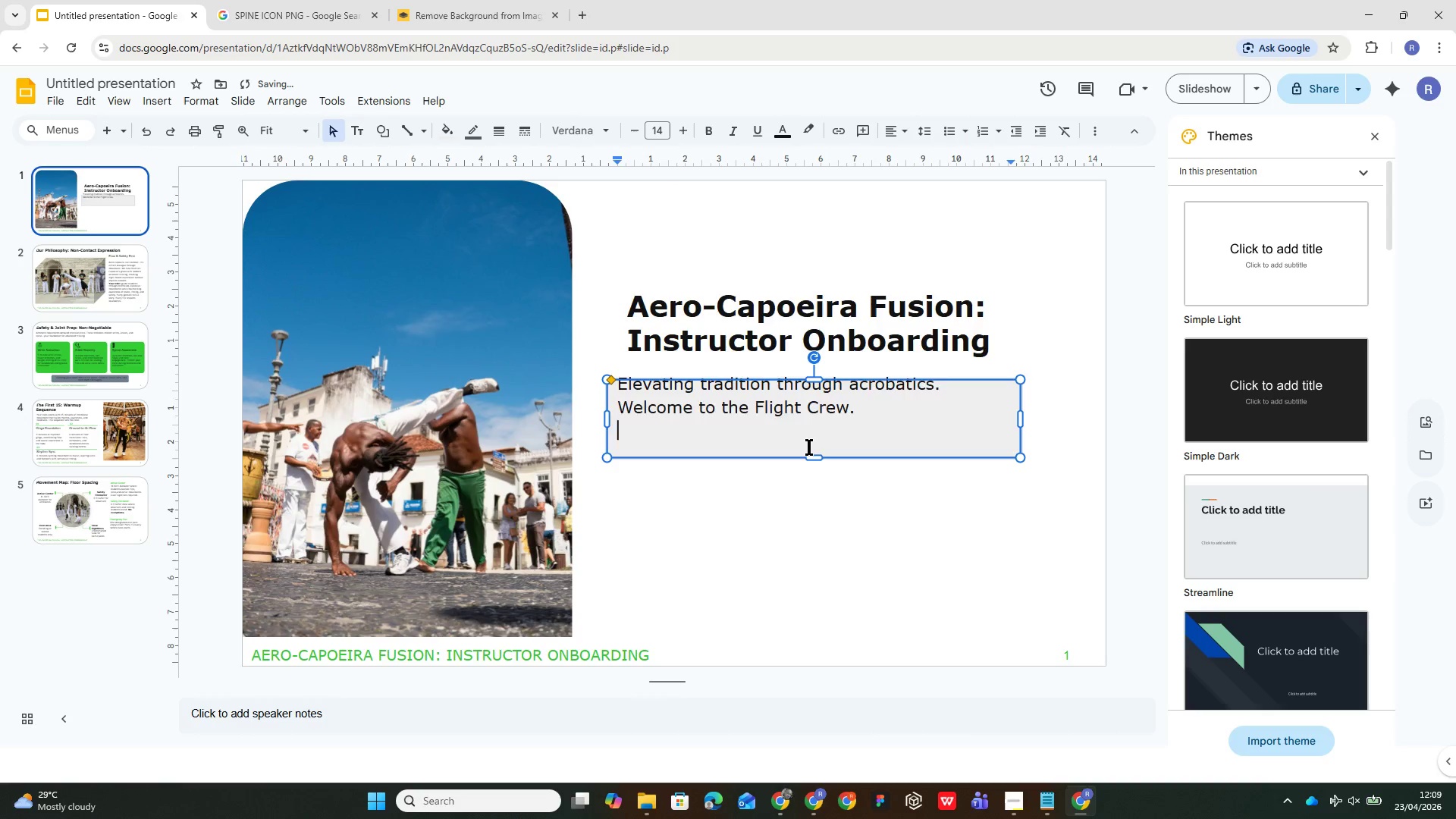 
key(Backspace)
 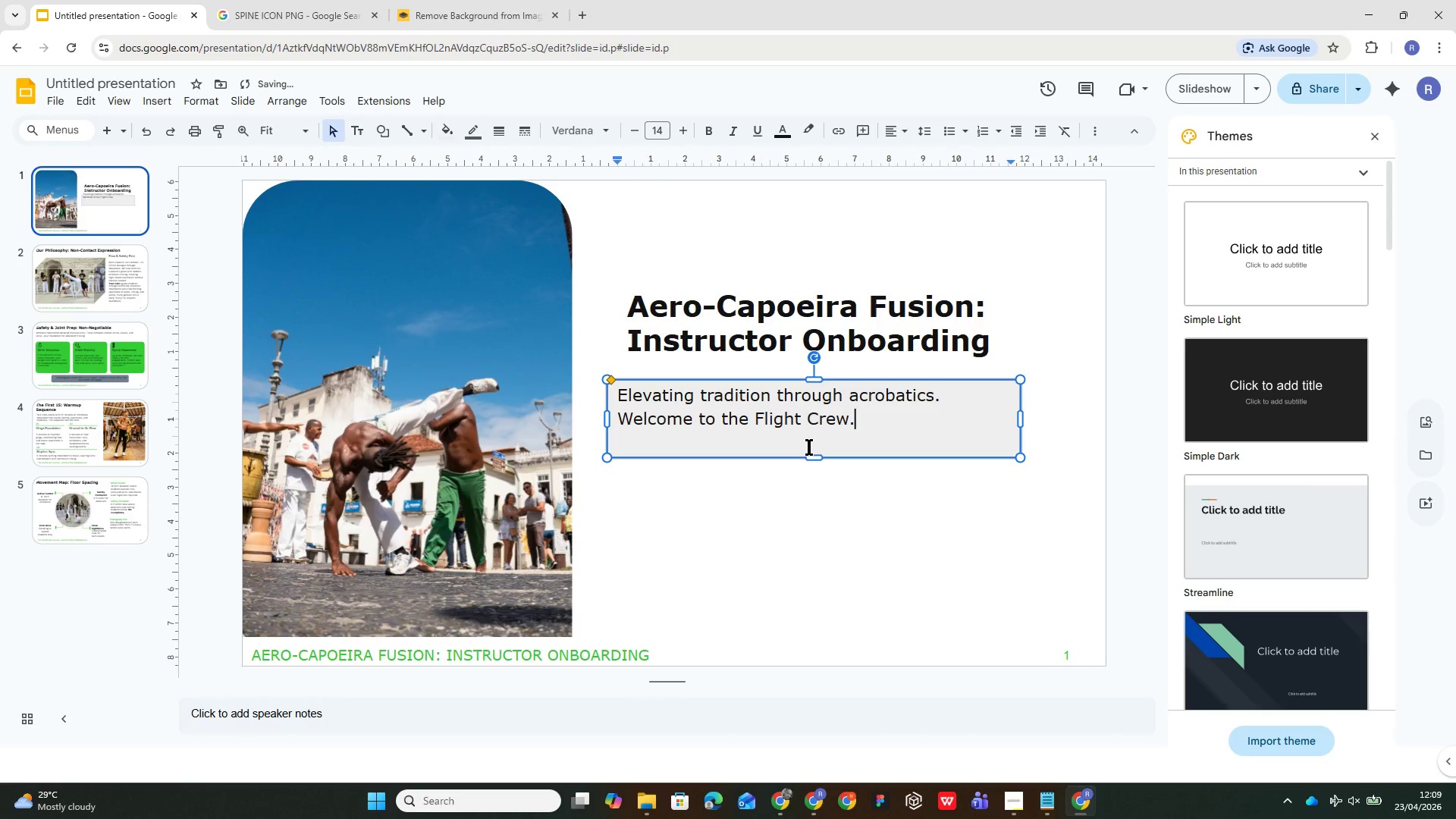 
key(ArrowDown)
 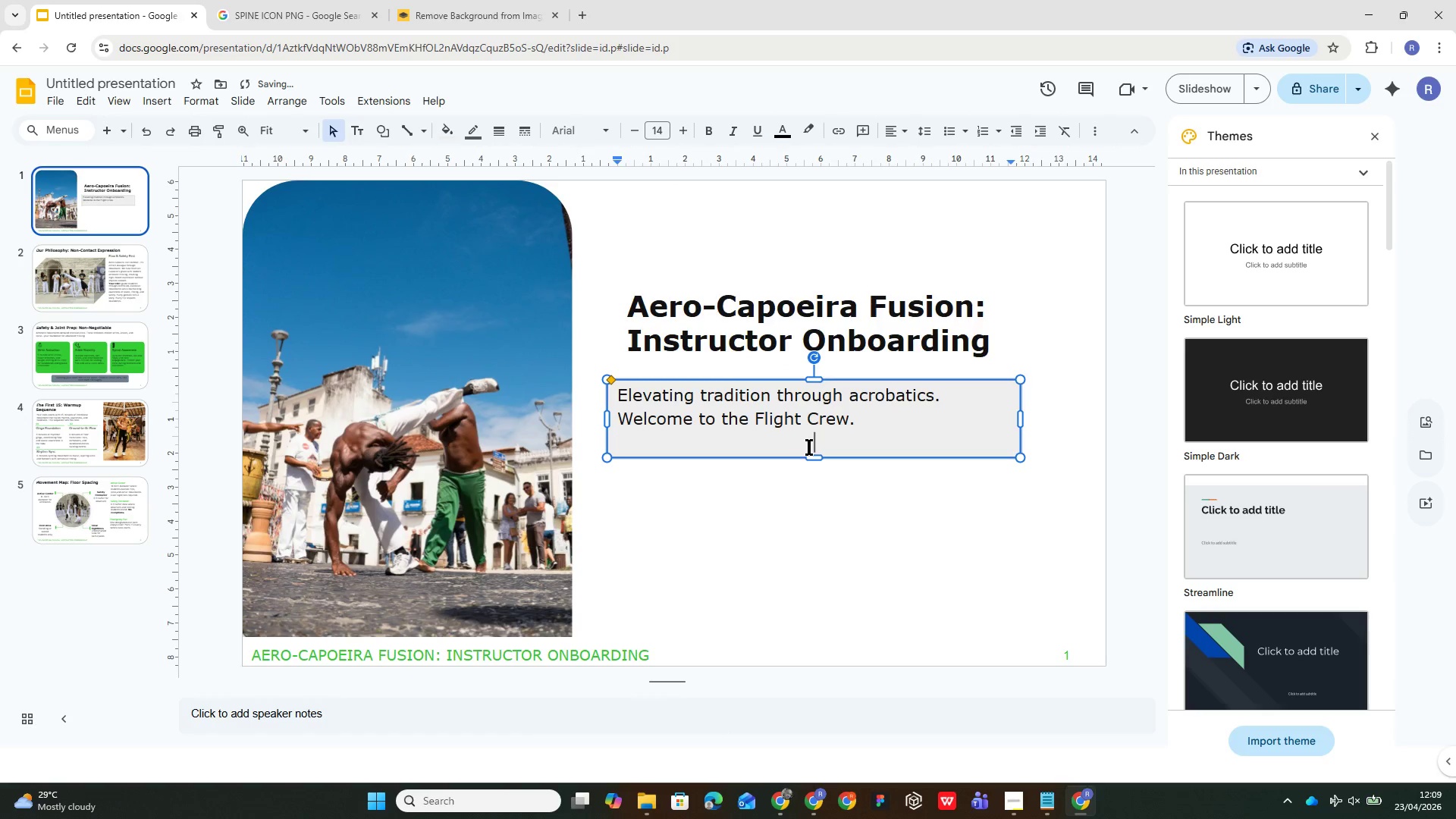 
key(Backspace)
 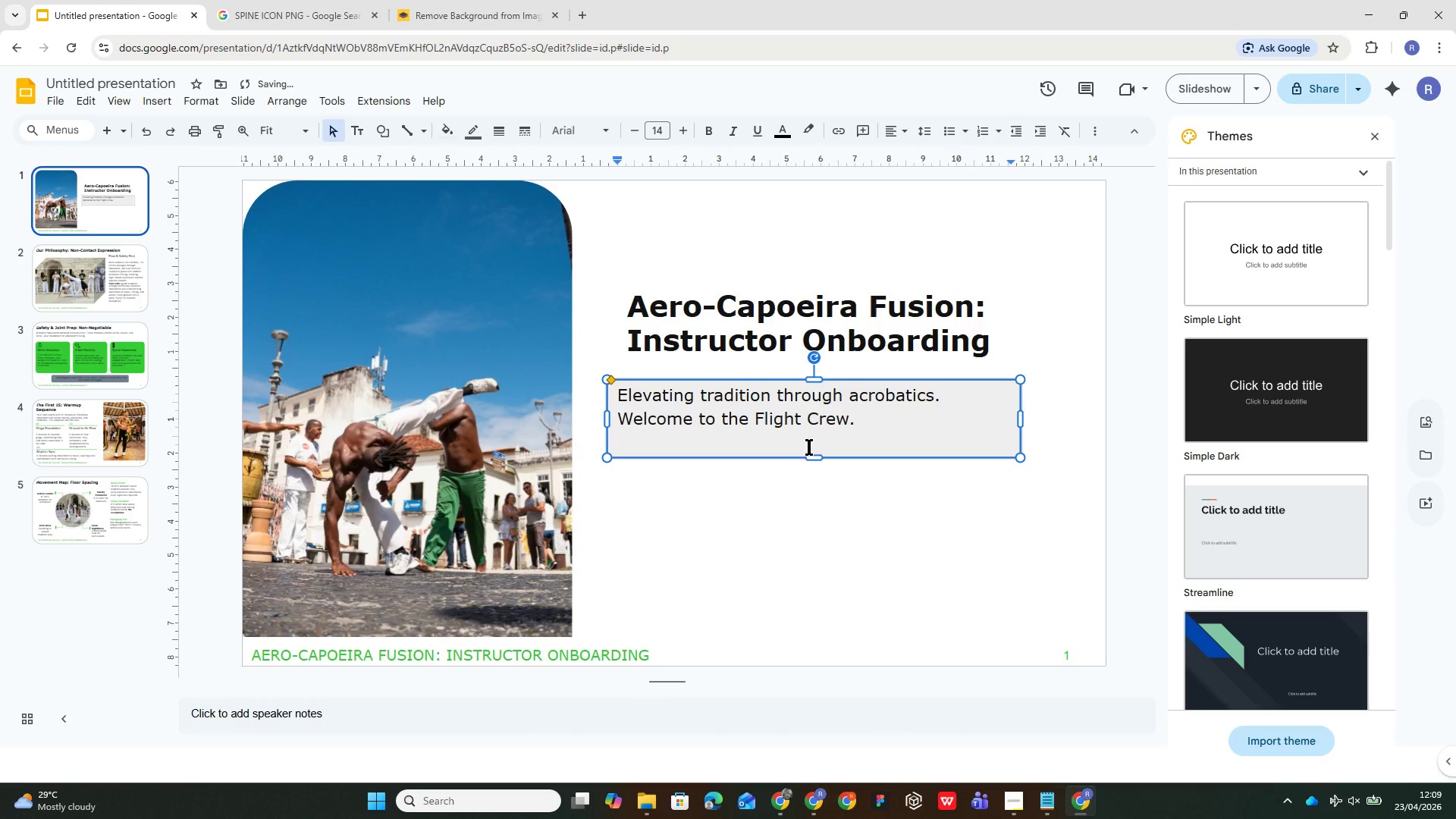 
key(Backspace)
 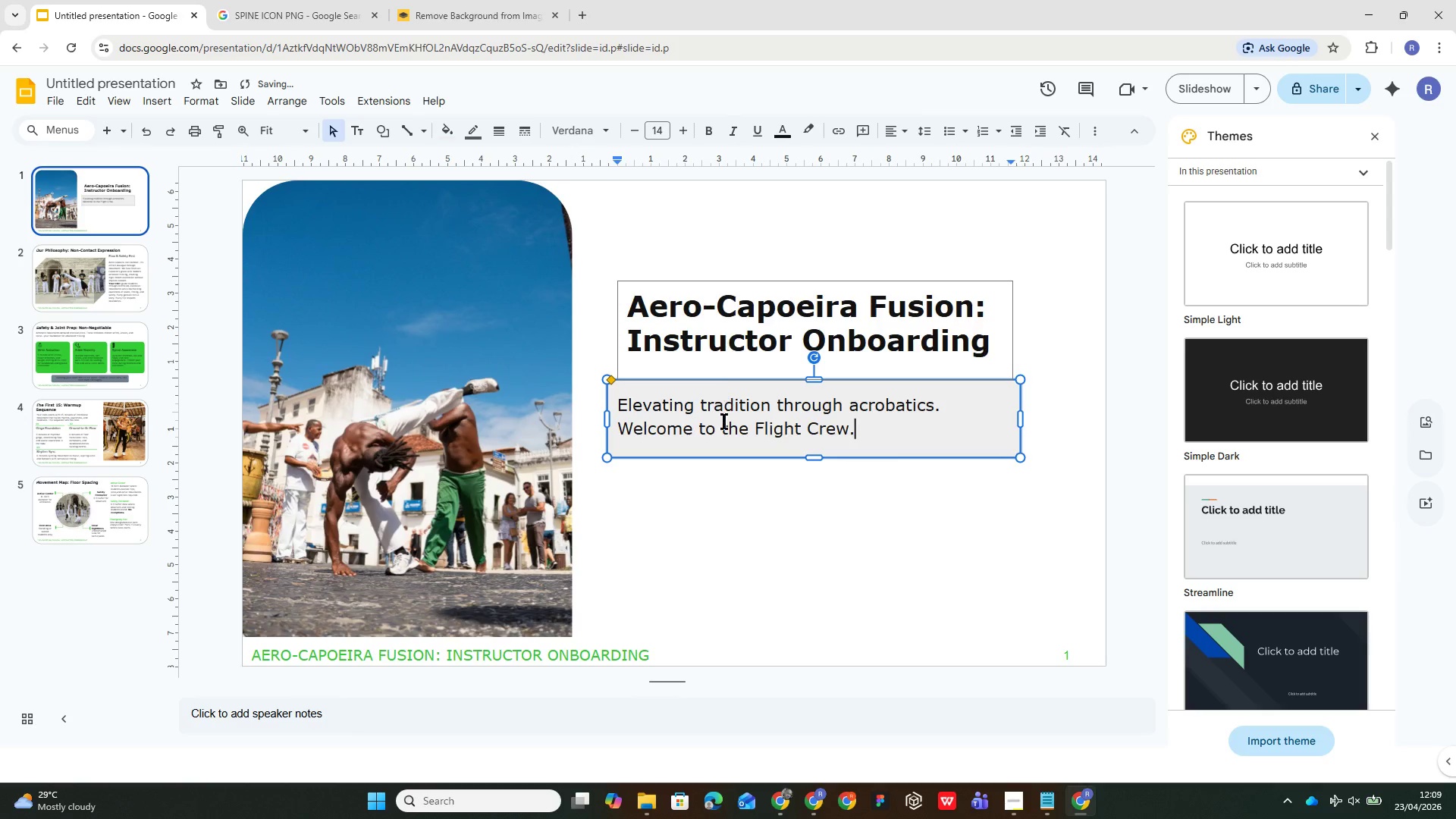 
key(Control+ControlLeft)
 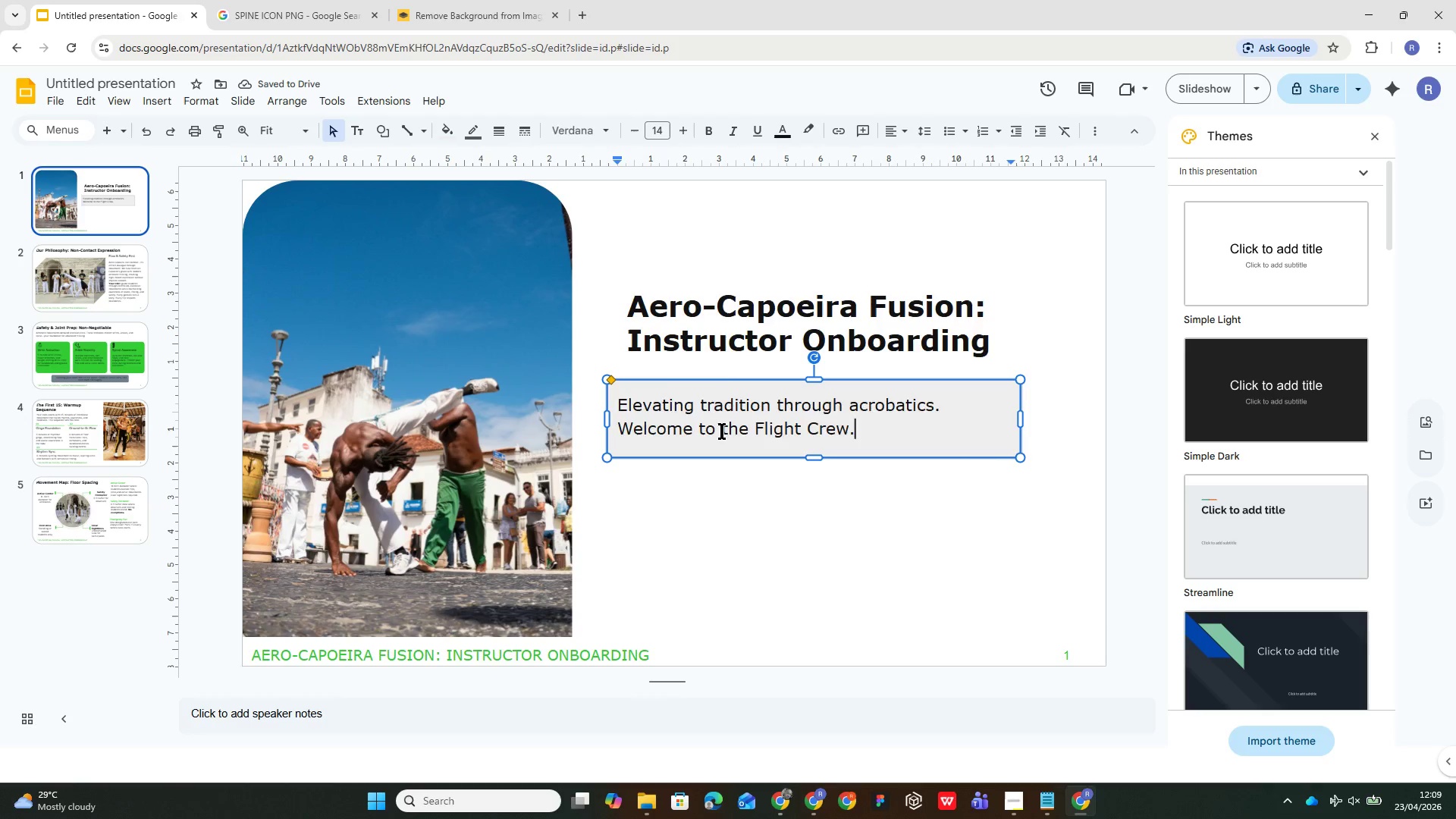 
key(Control+A)
 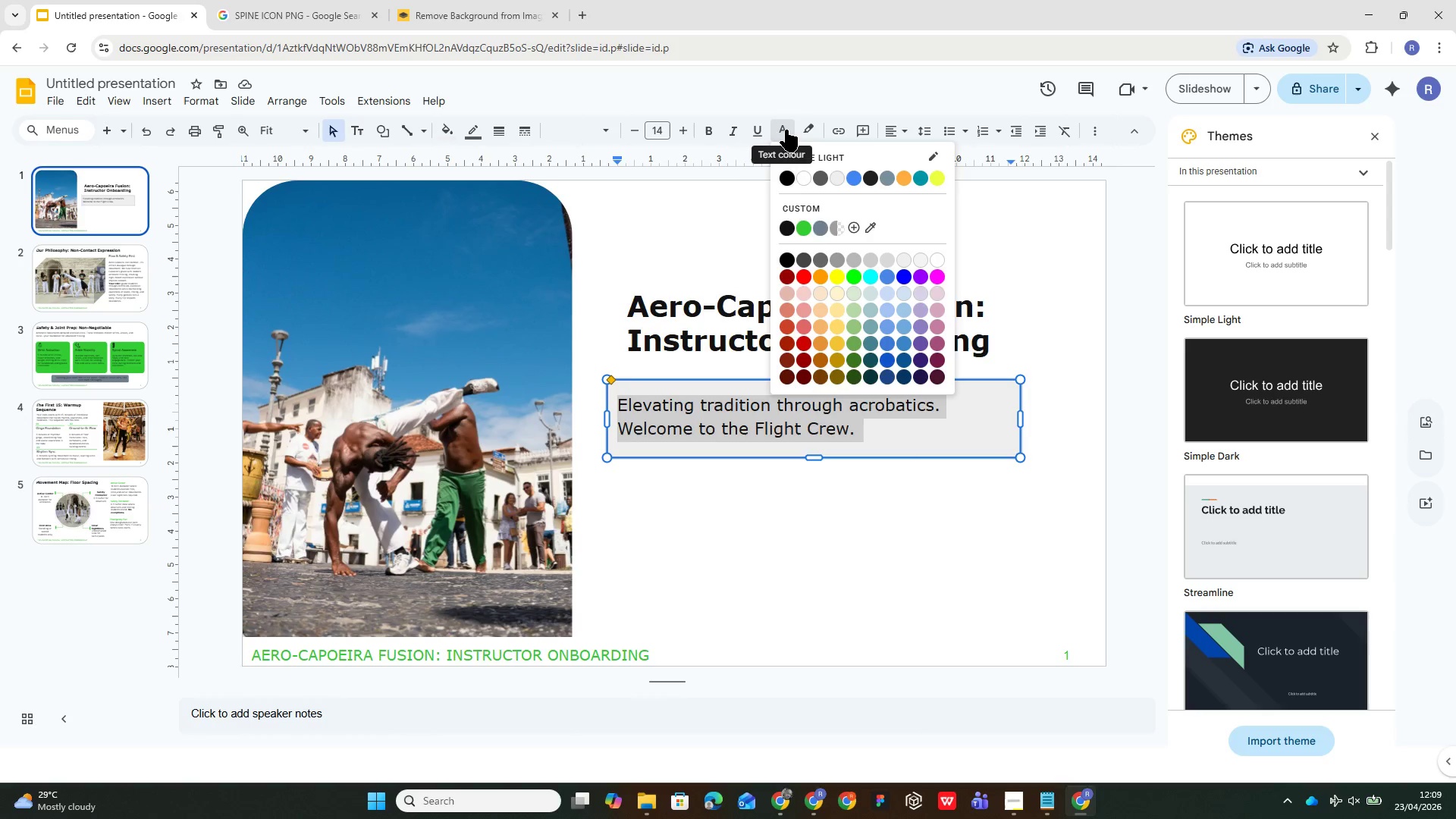 
left_click([786, 222])
 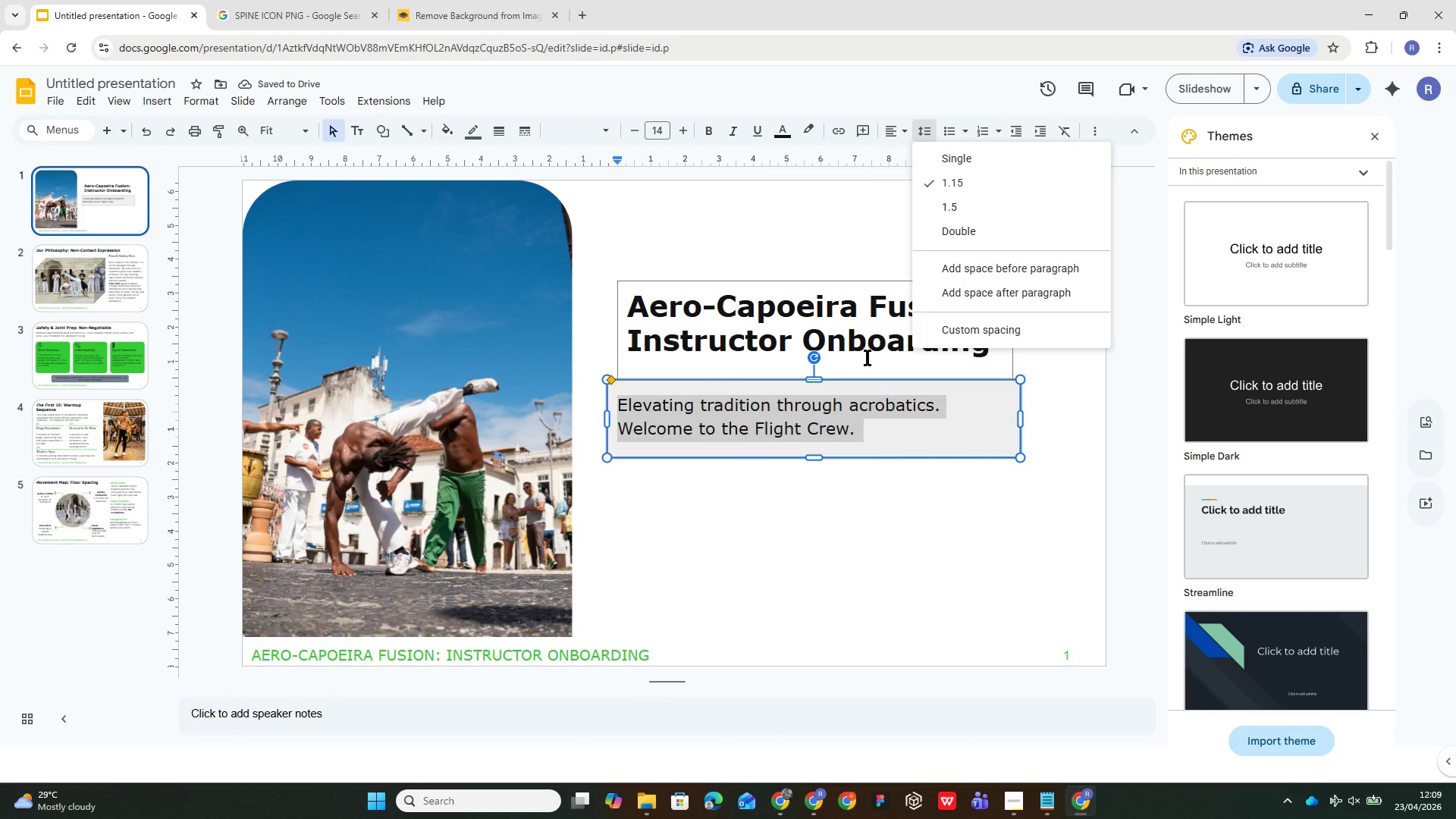 
left_click_drag(start_coordinate=[818, 654], to_coordinate=[814, 646])
 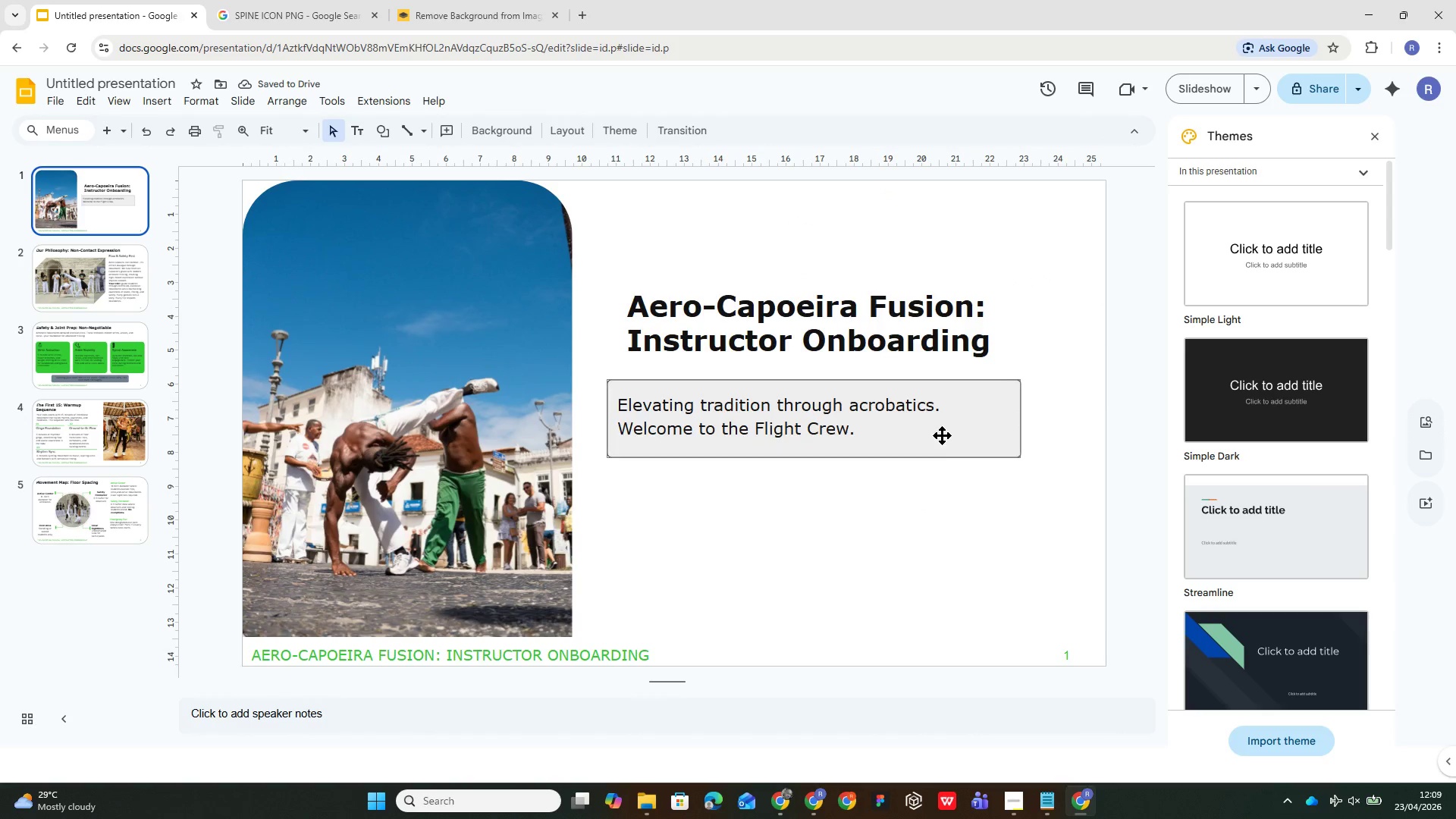 
left_click([943, 435])
 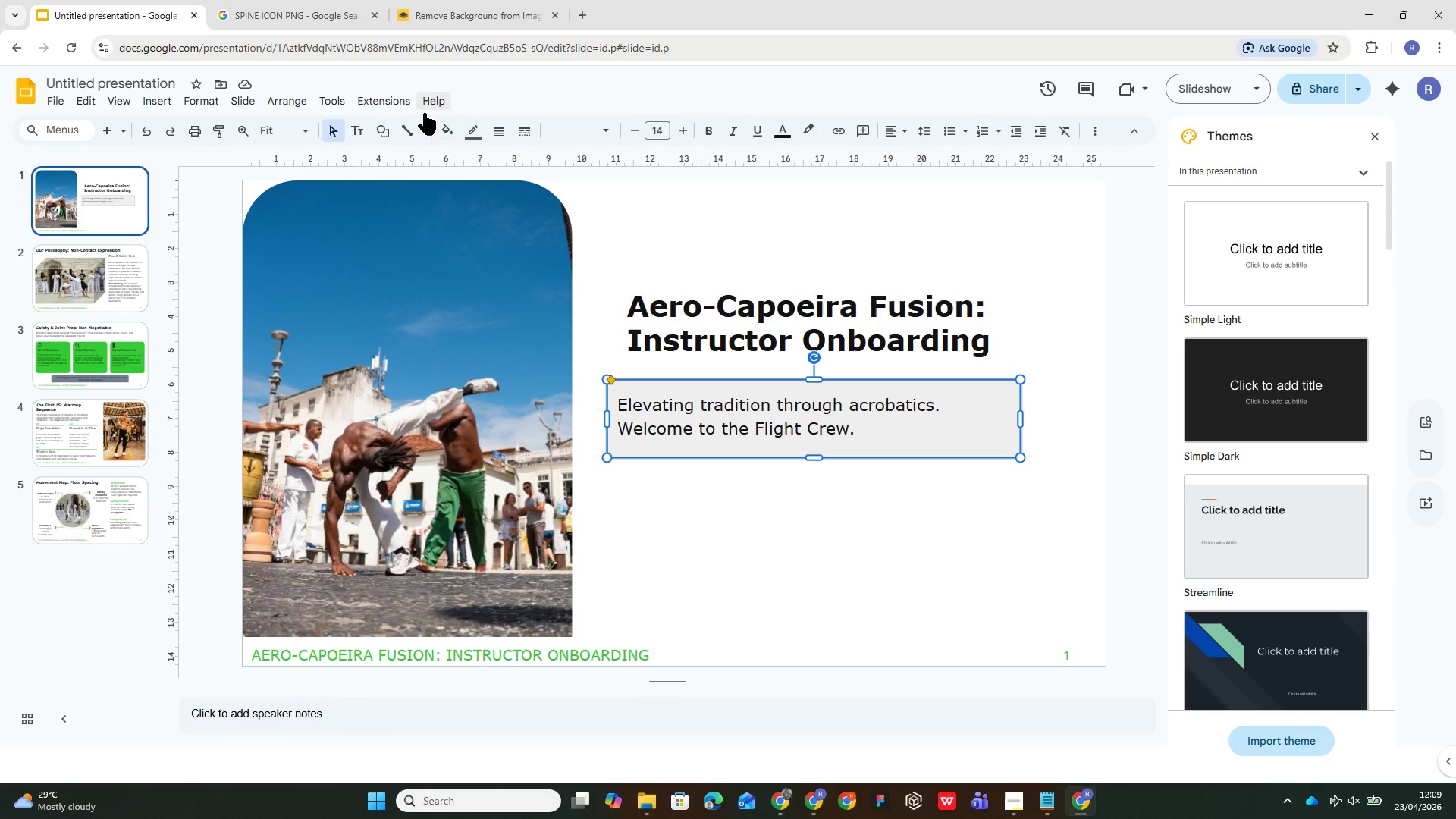 
left_click([441, 133])
 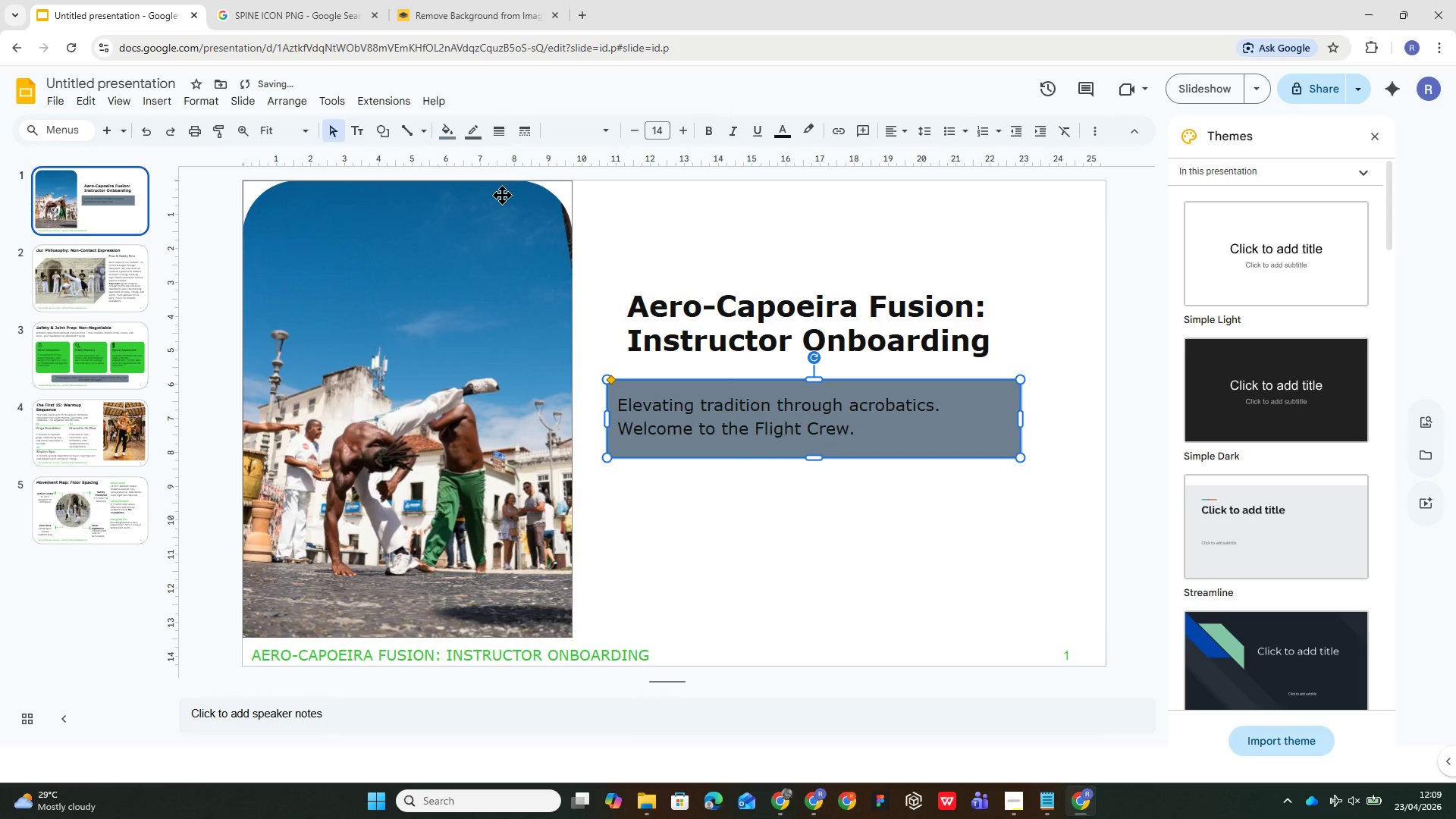 
left_click([473, 136])
 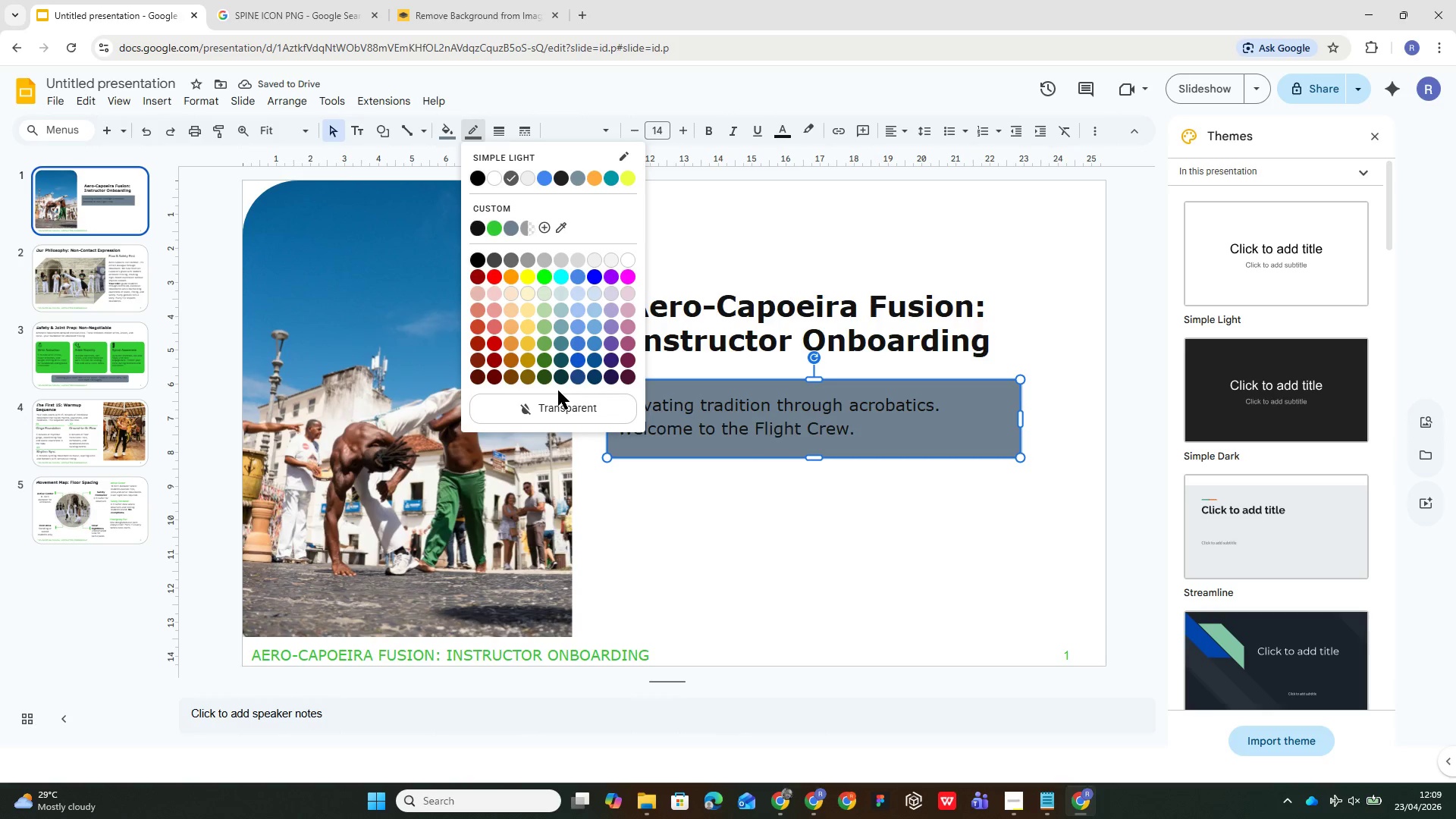 
left_click([551, 417])
 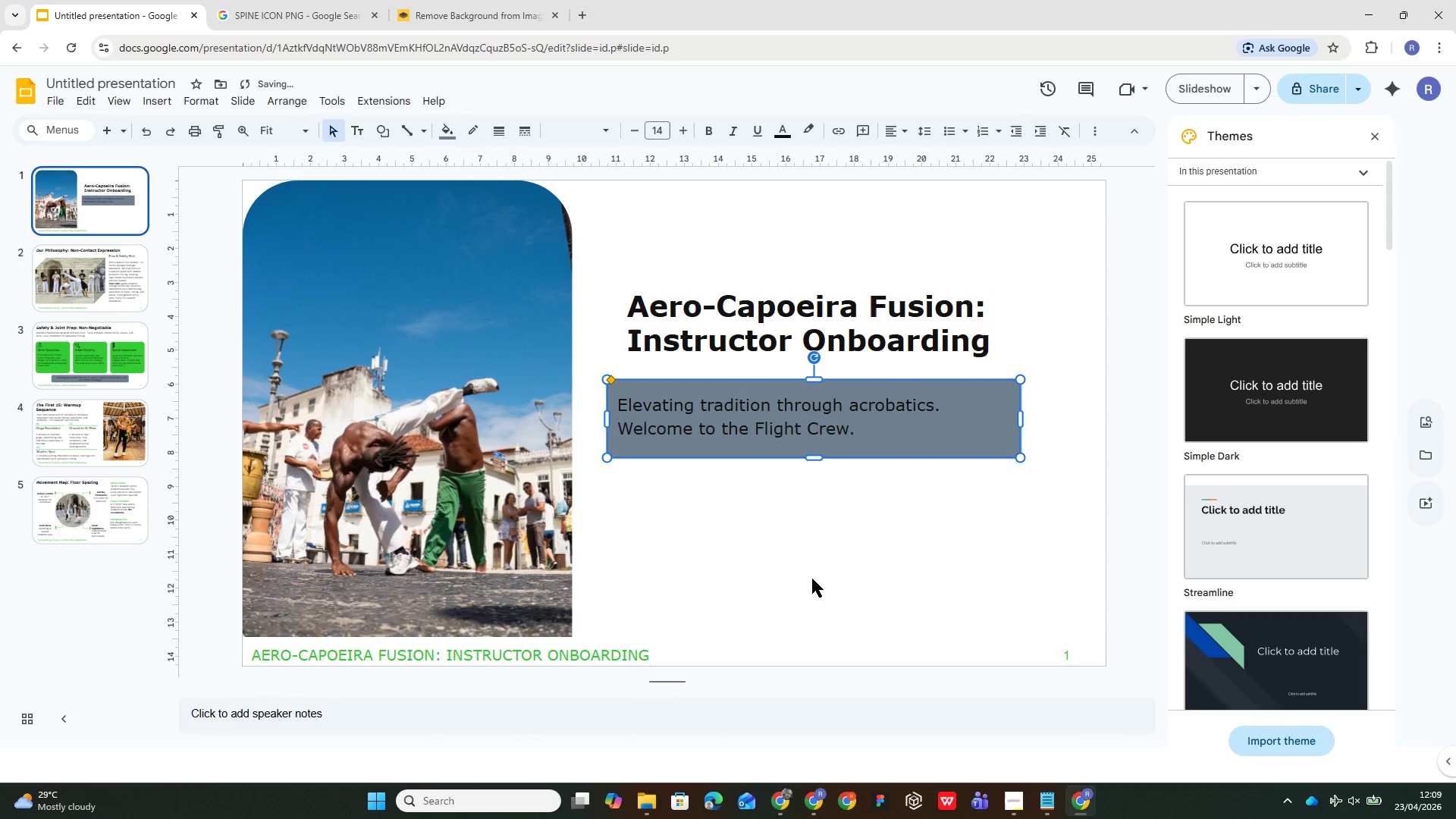 
left_click([812, 579])
 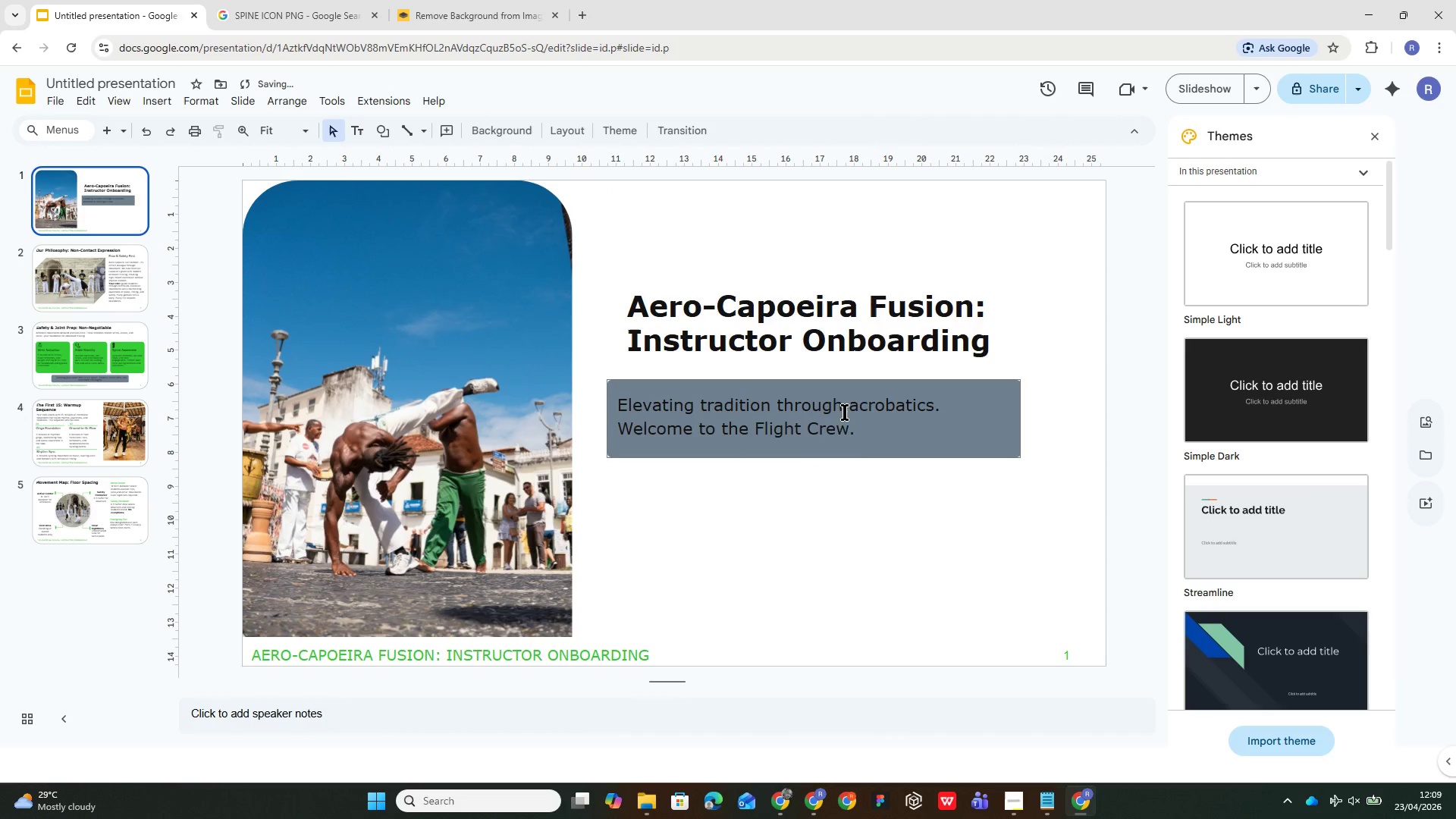 
left_click([856, 435])
 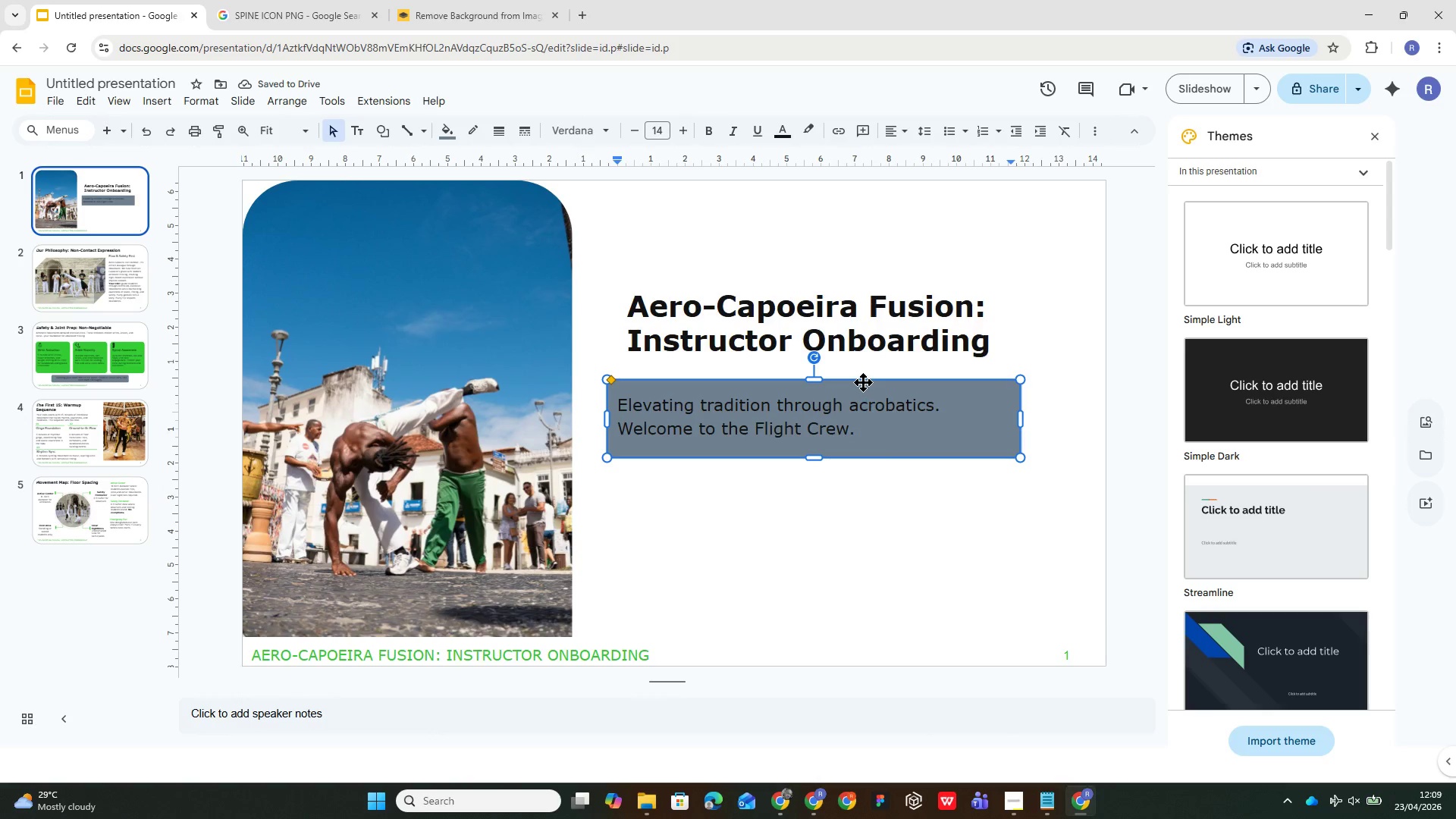 
left_click_drag(start_coordinate=[863, 382], to_coordinate=[863, 378])
 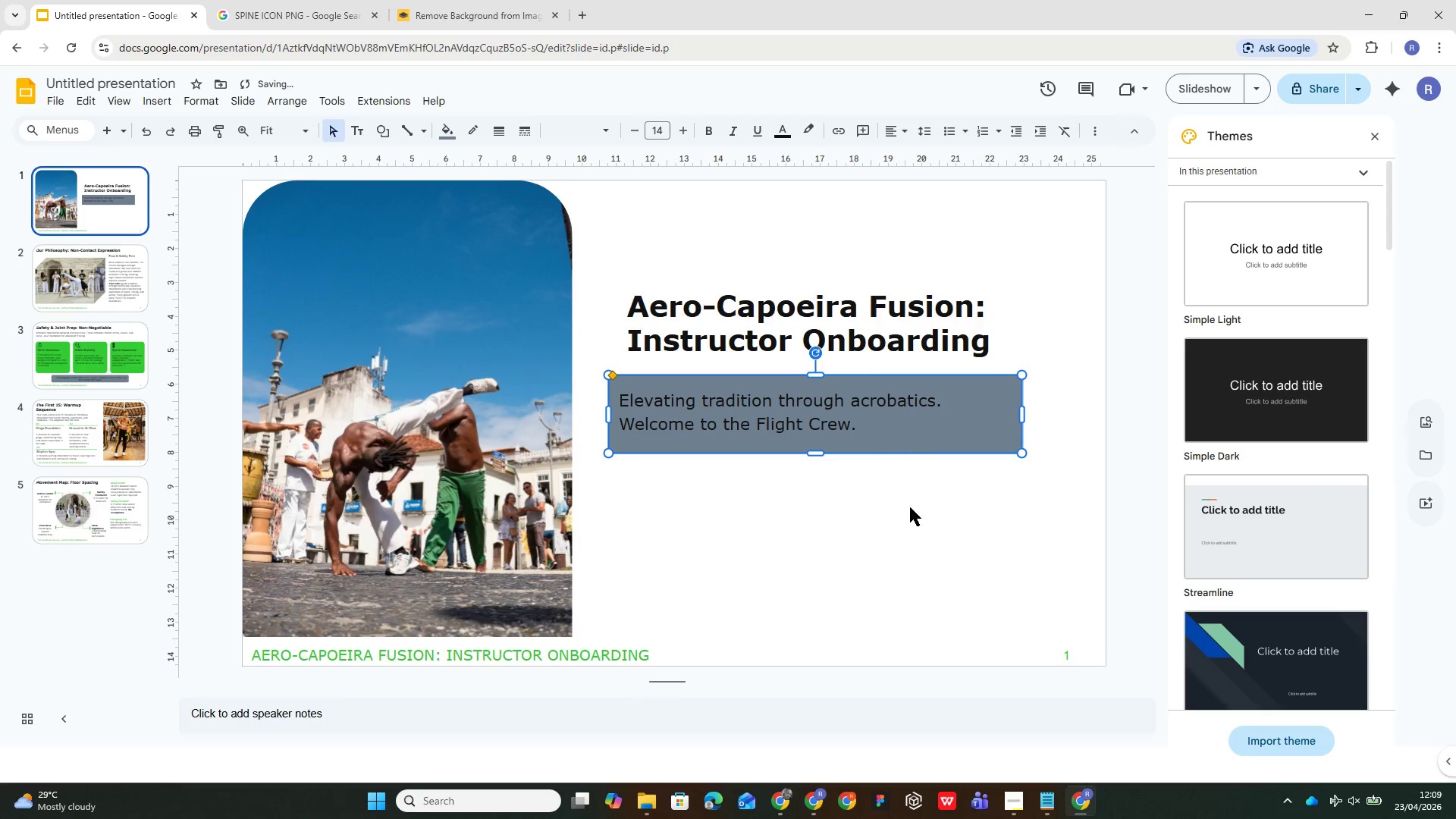 
left_click([910, 507])
 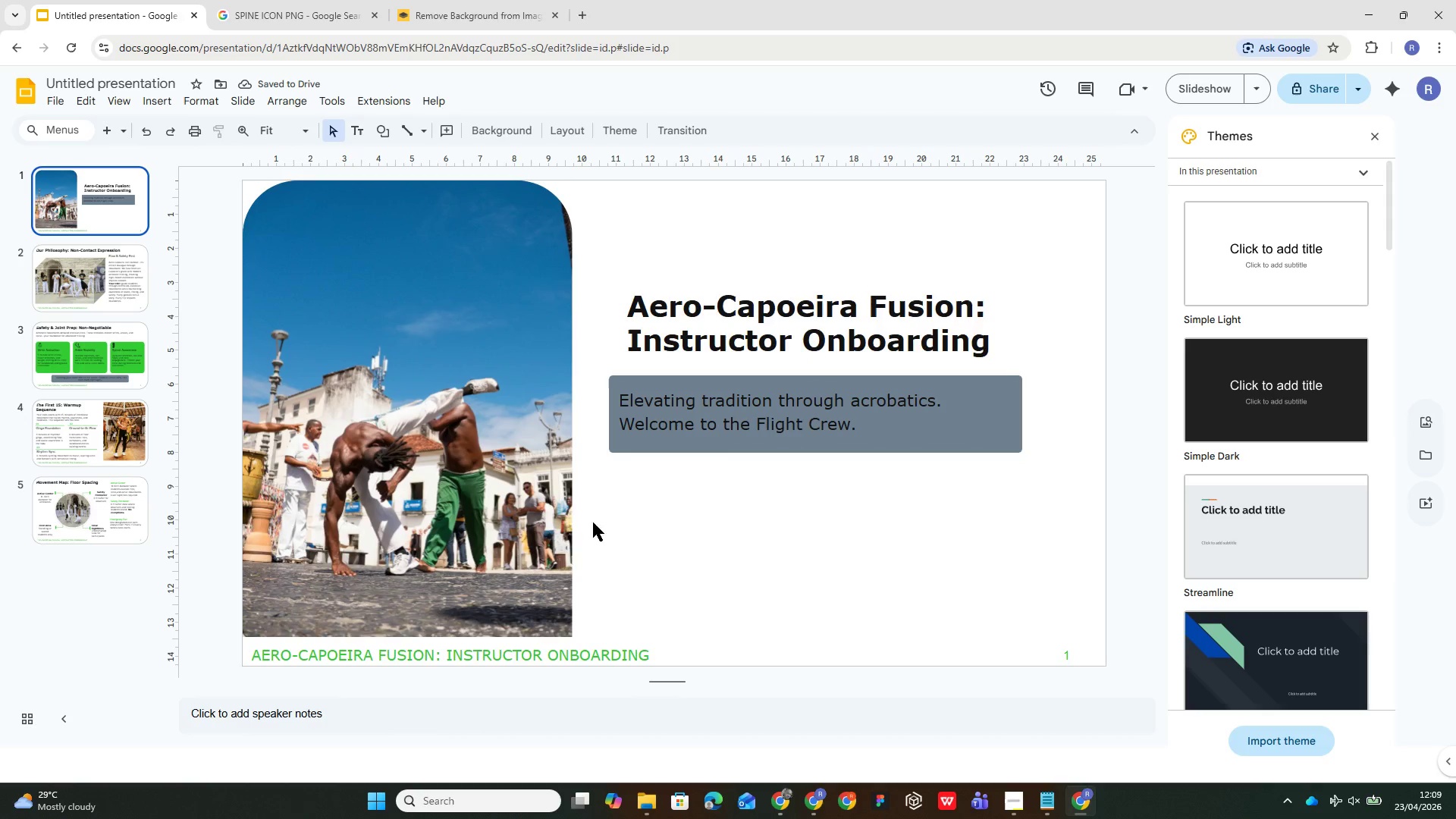 
left_click([117, 316])
 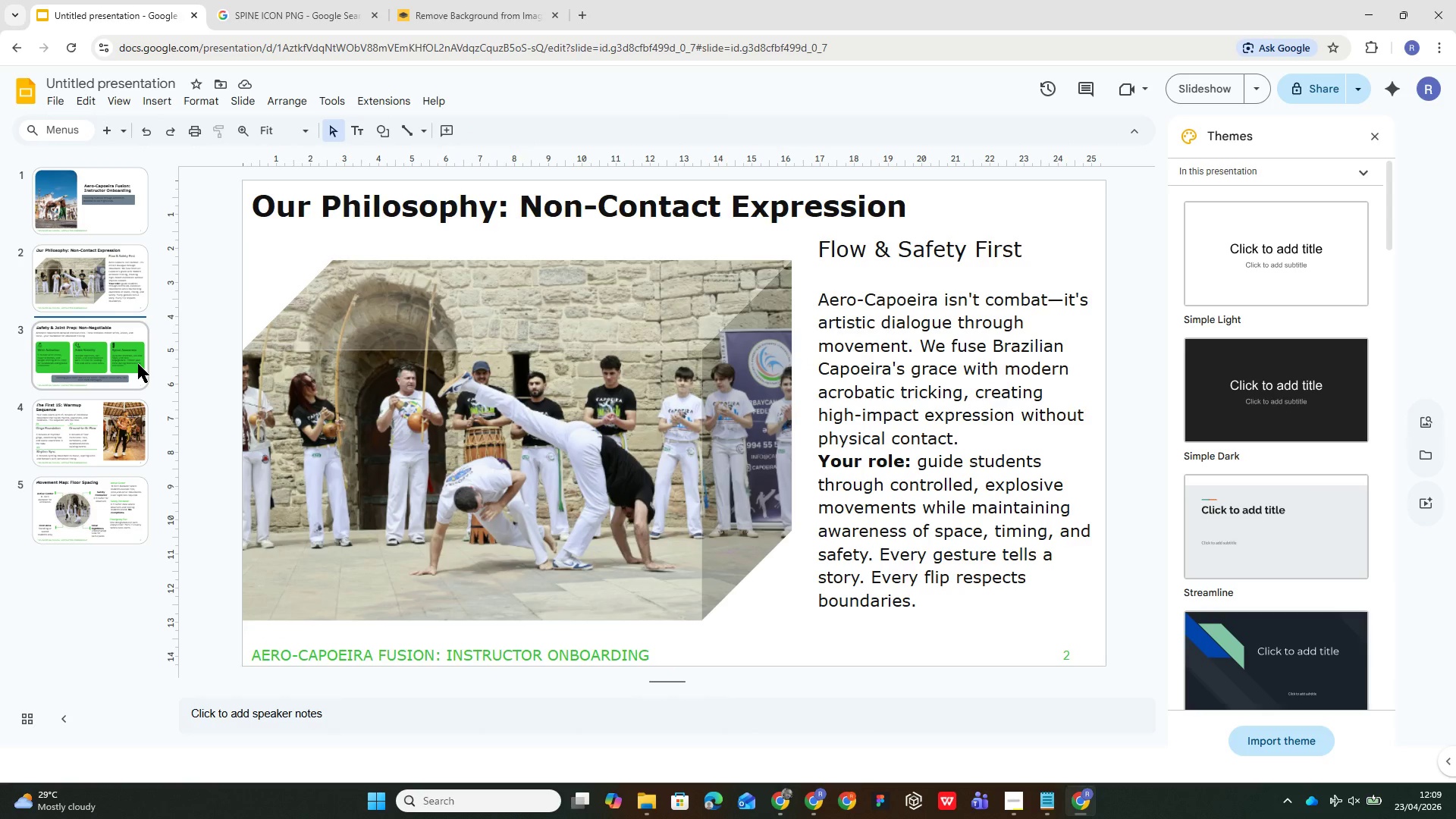 
left_click([138, 364])
 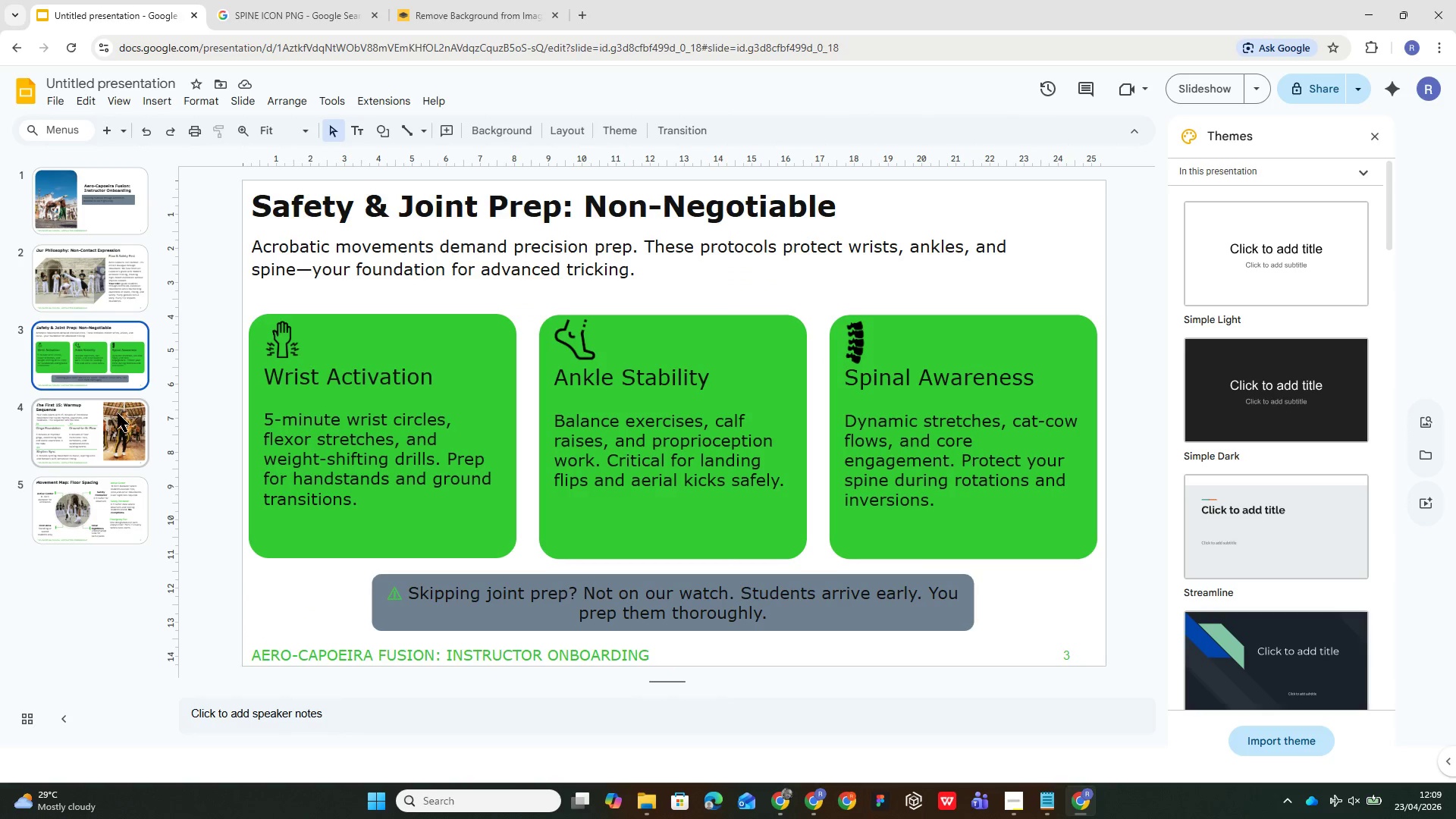 
left_click([113, 418])
 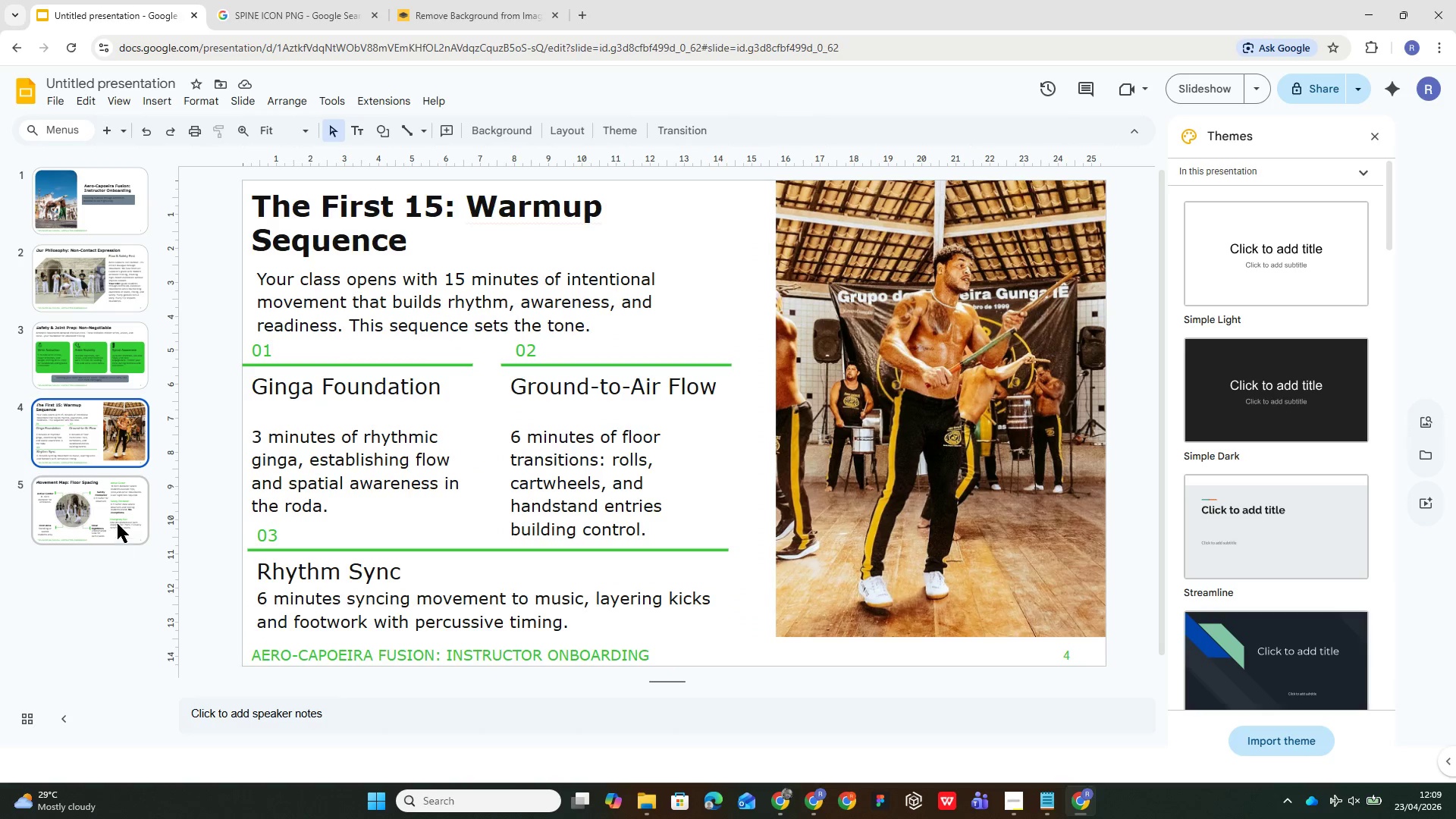 
left_click([118, 520])
 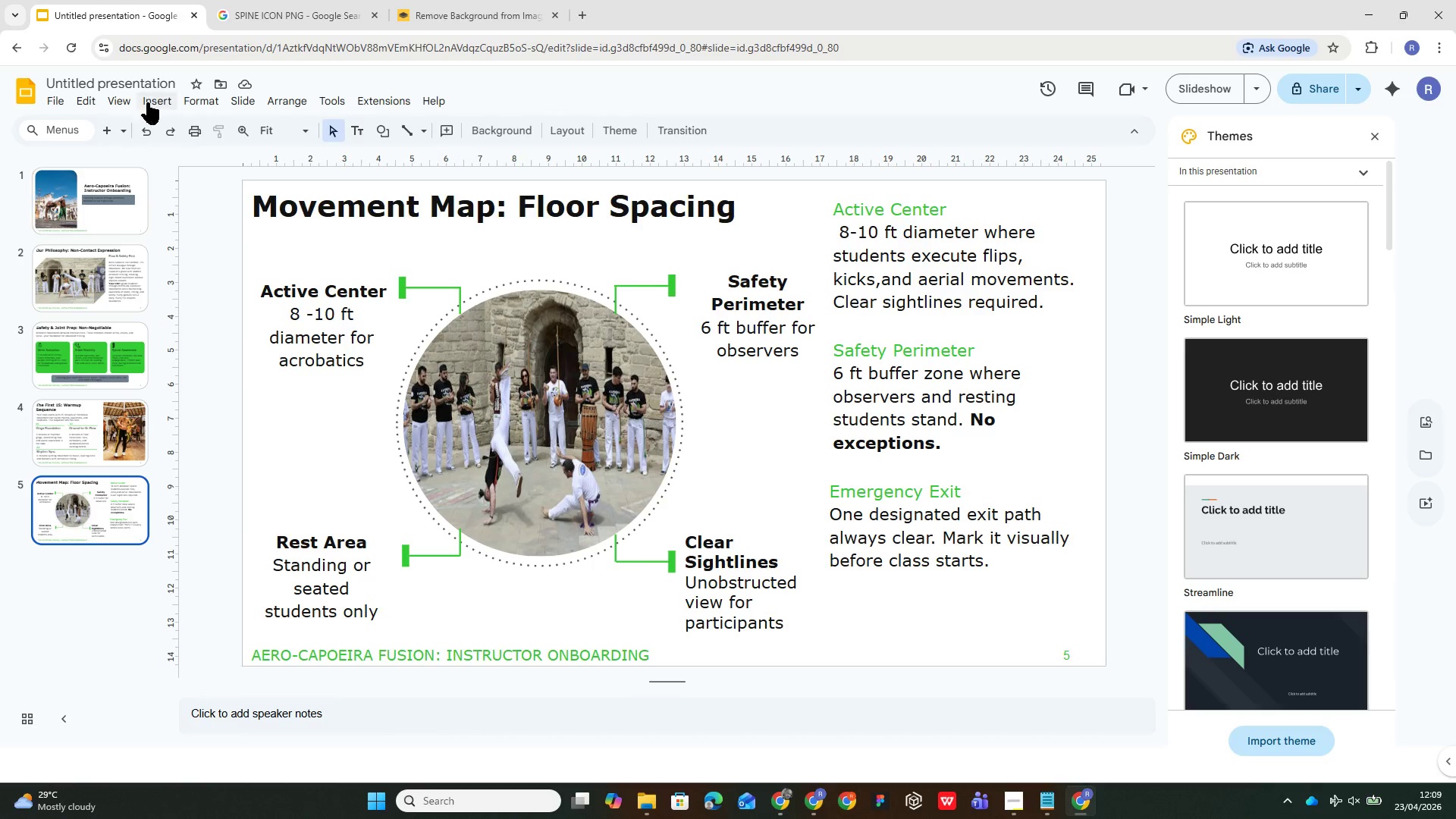 
wait(5.72)
 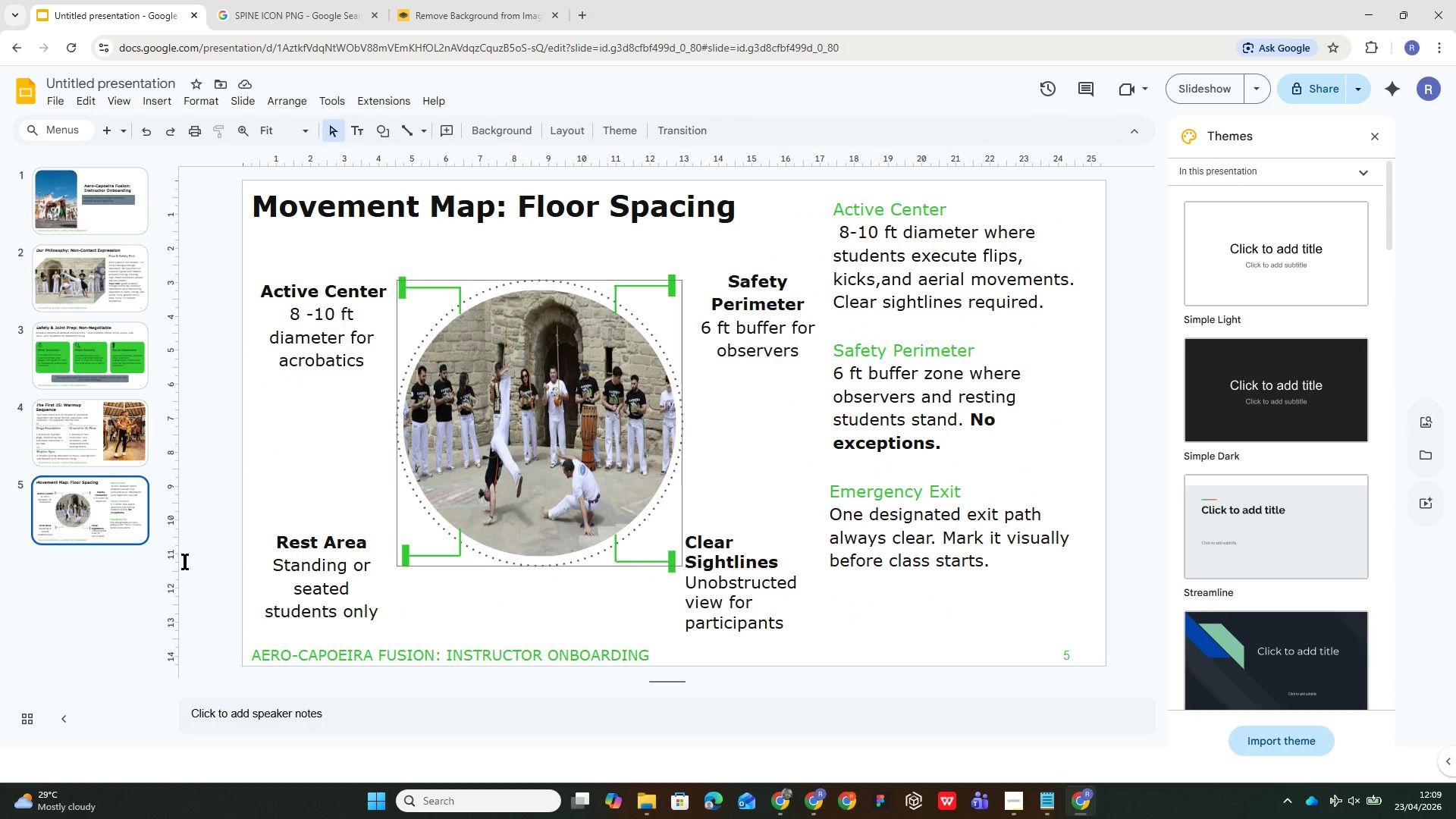 
left_click([109, 137])
 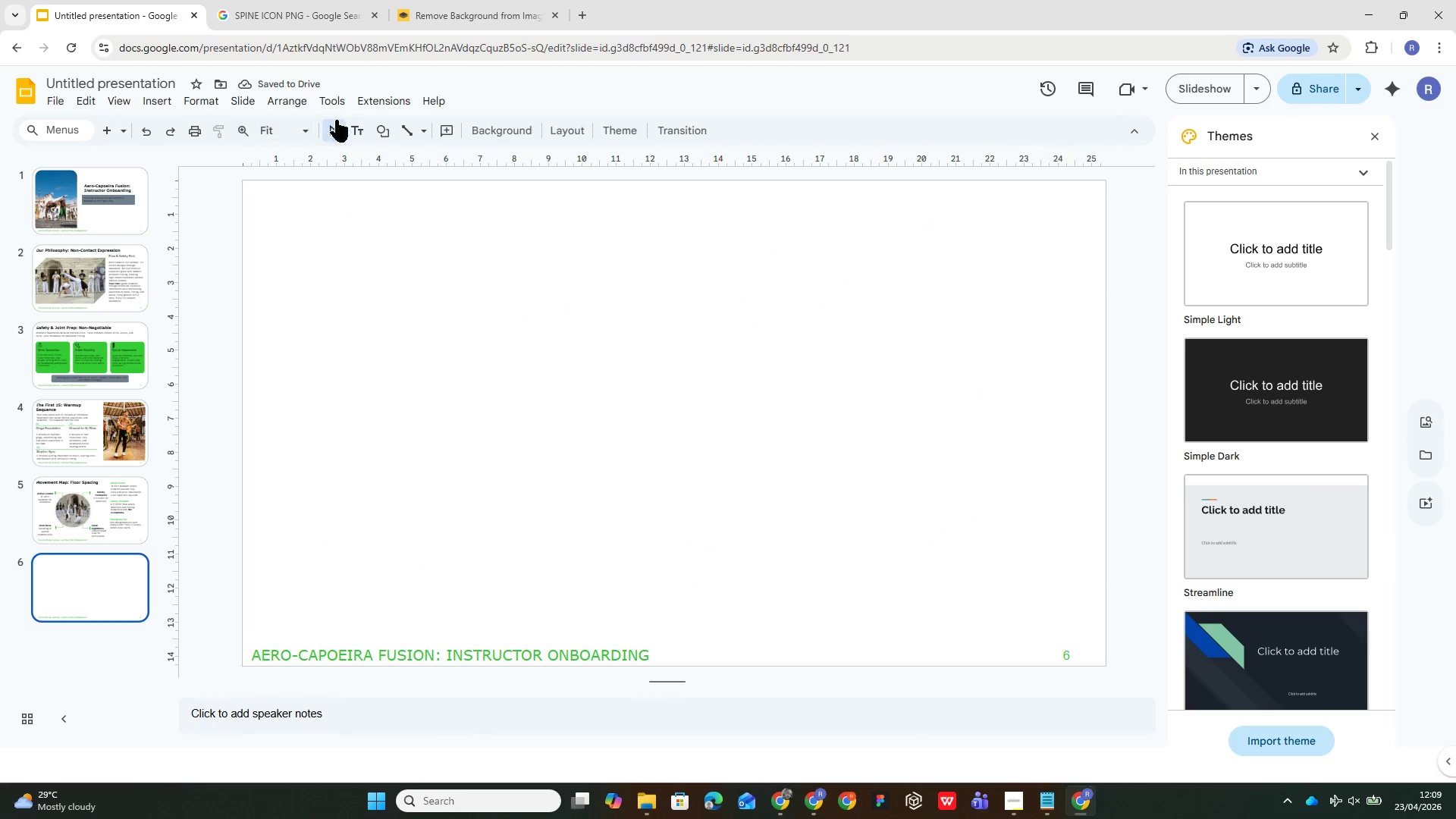 
wait(9.8)
 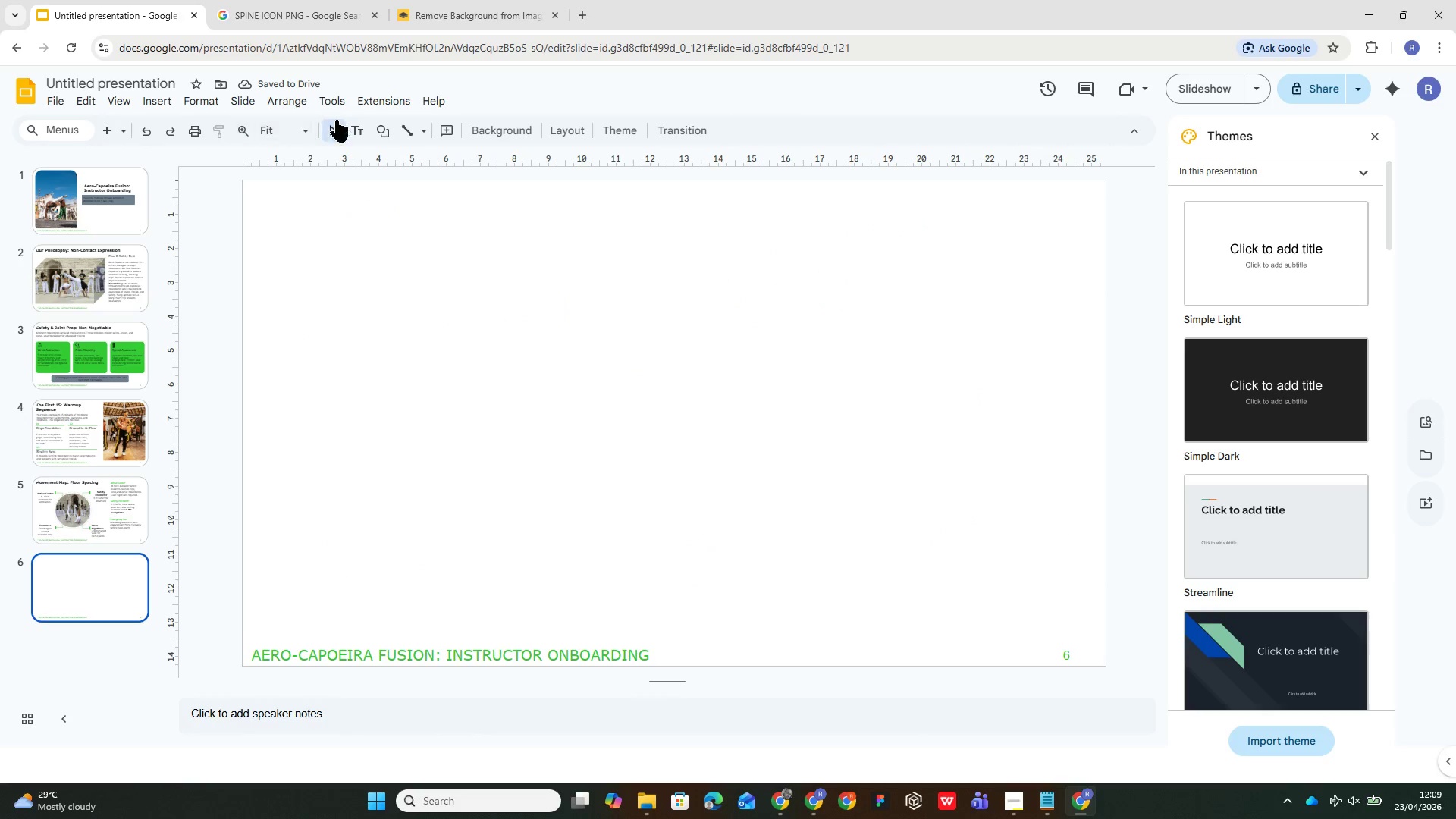 
left_click([283, 122])
 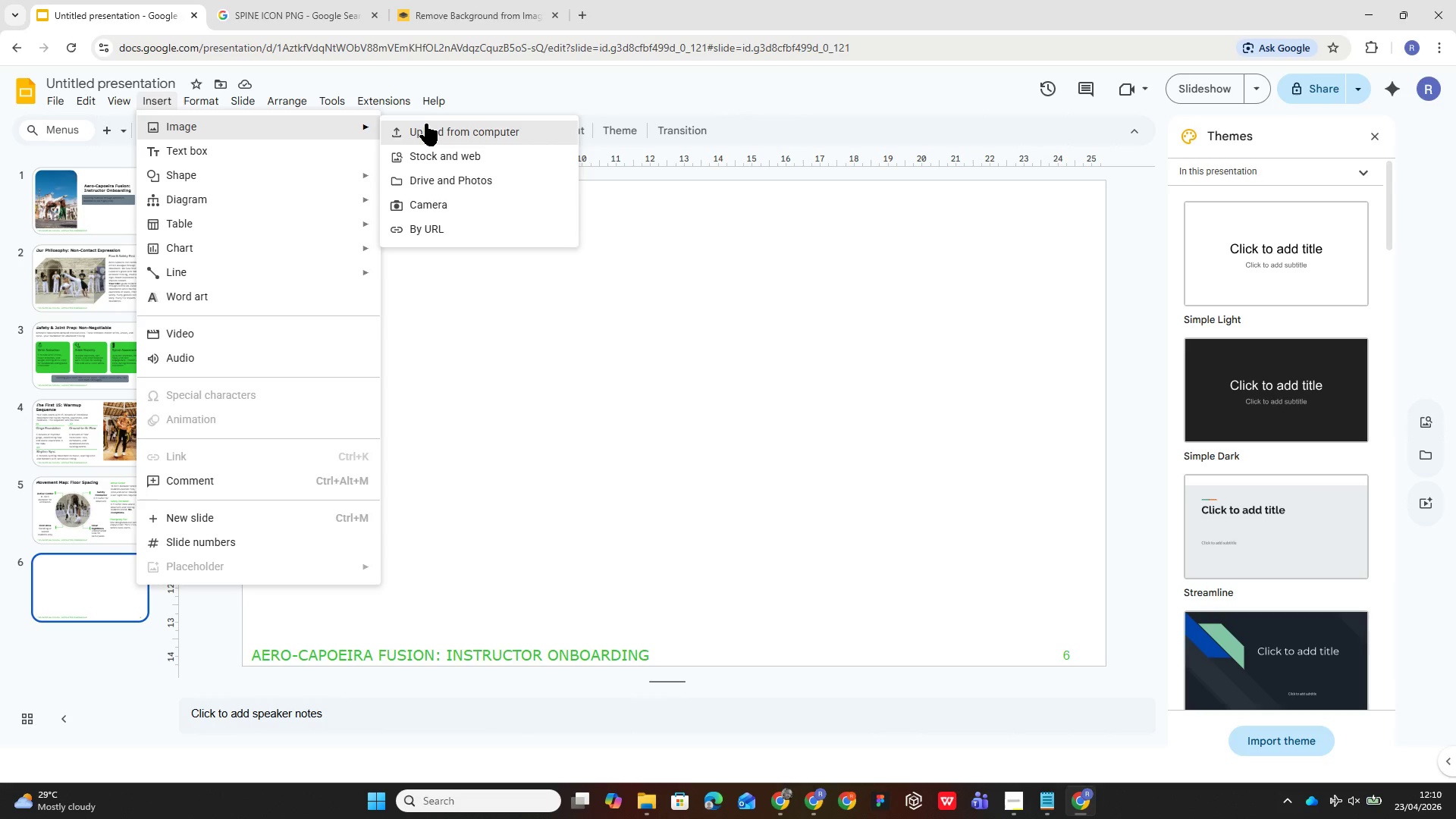 
left_click([425, 124])
 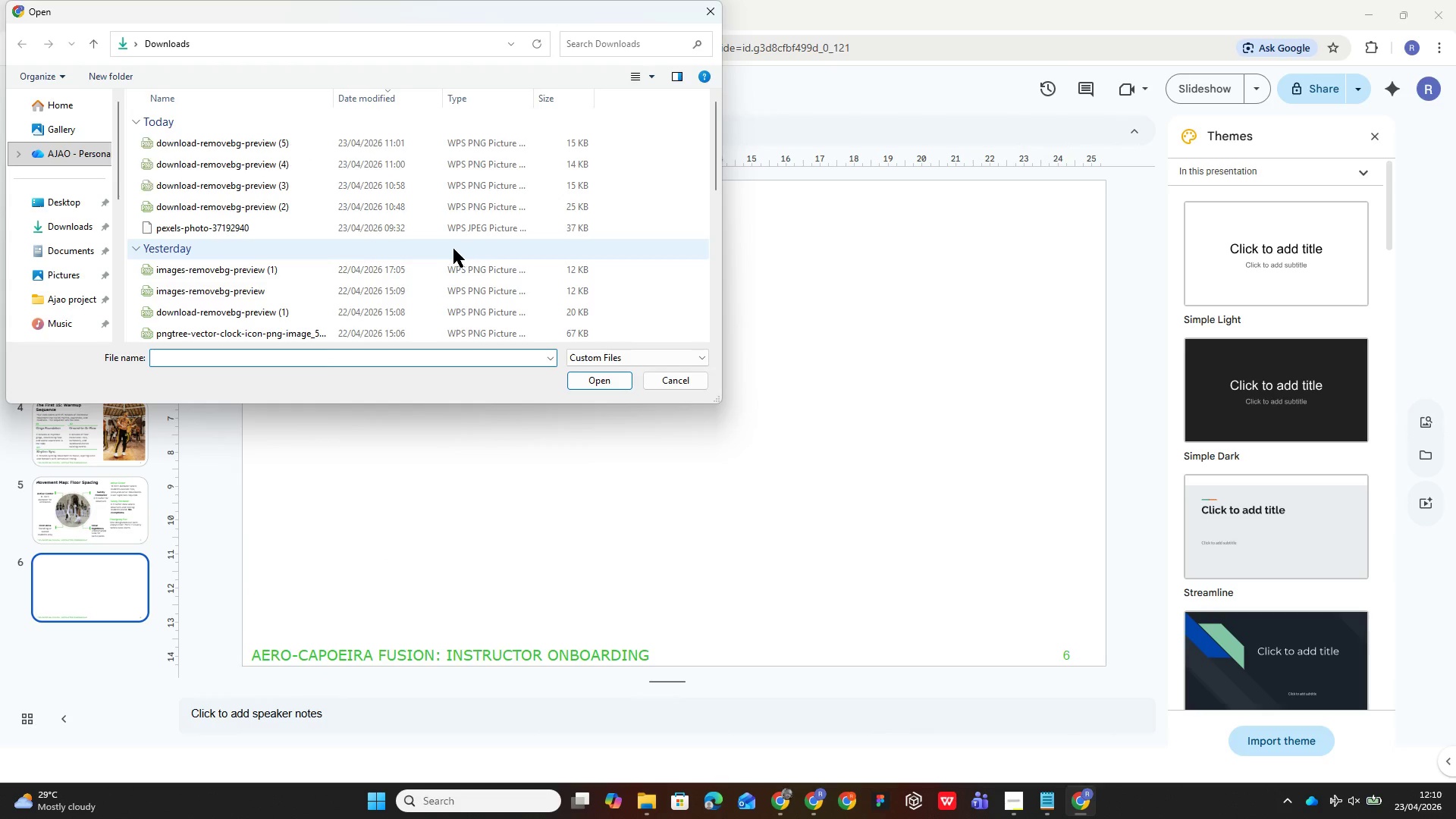 
scroll: coordinate [426, 239], scroll_direction: down, amount: 3.0
 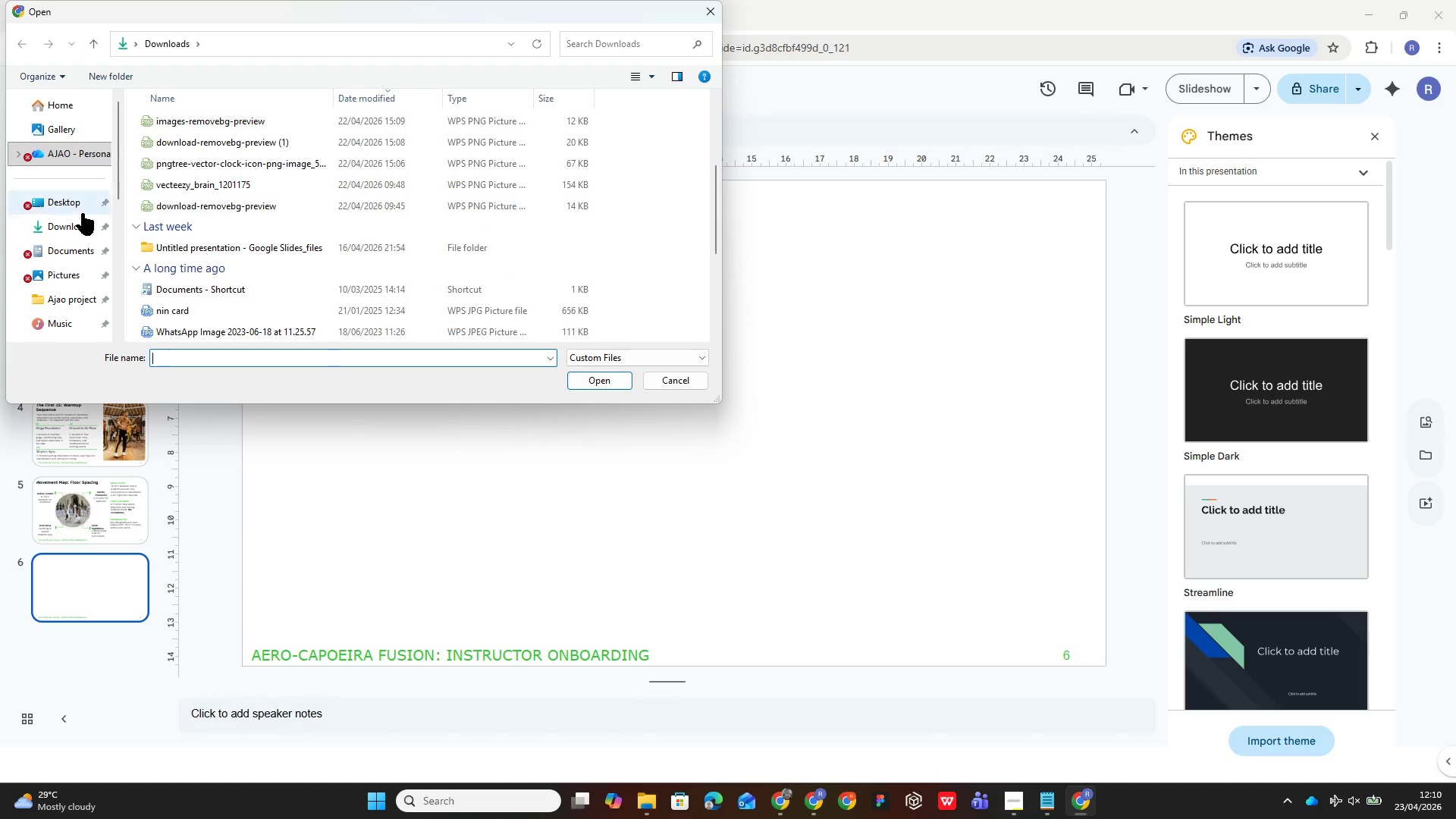 
left_click([76, 265])
 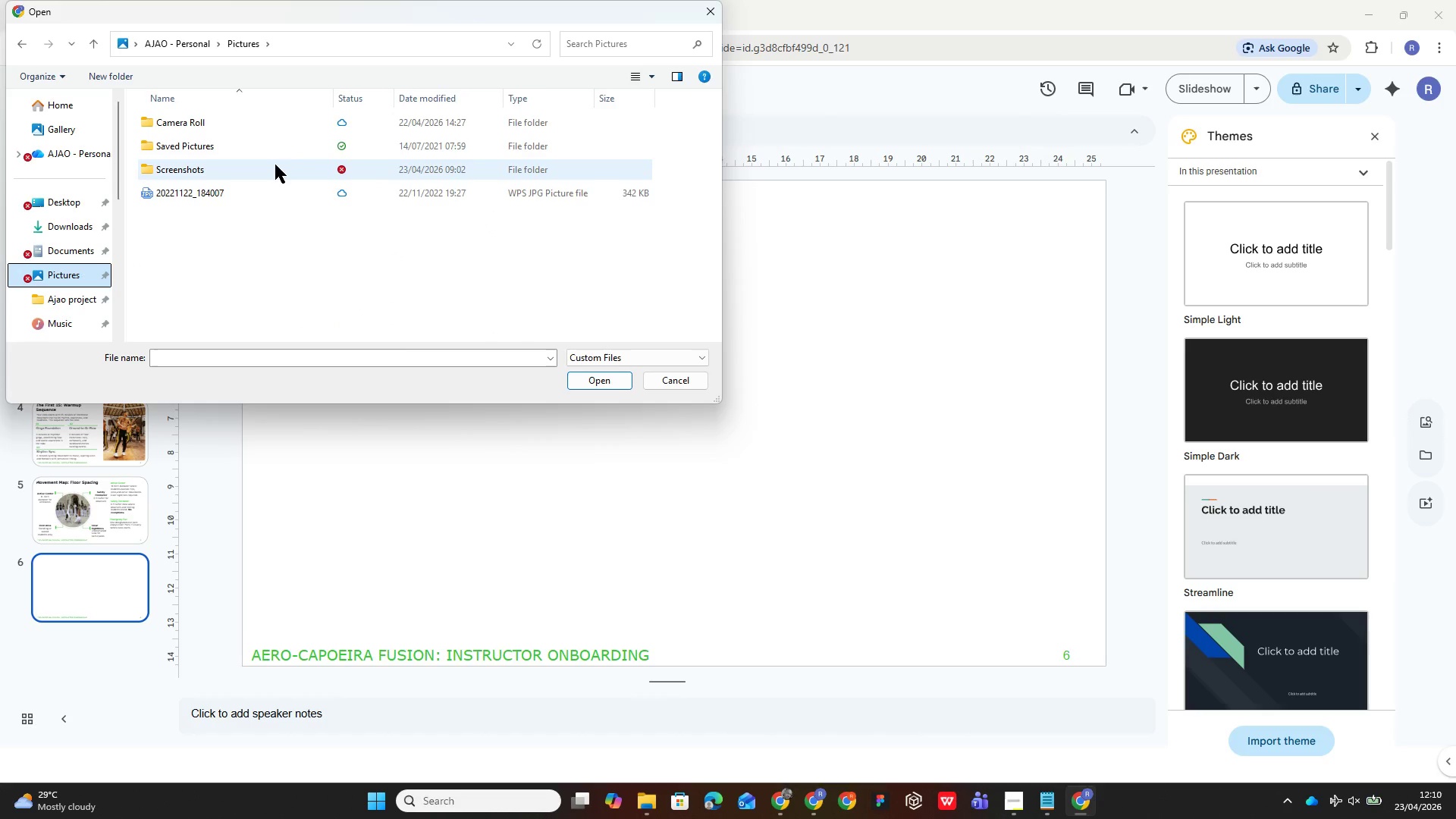 
double_click([275, 165])
 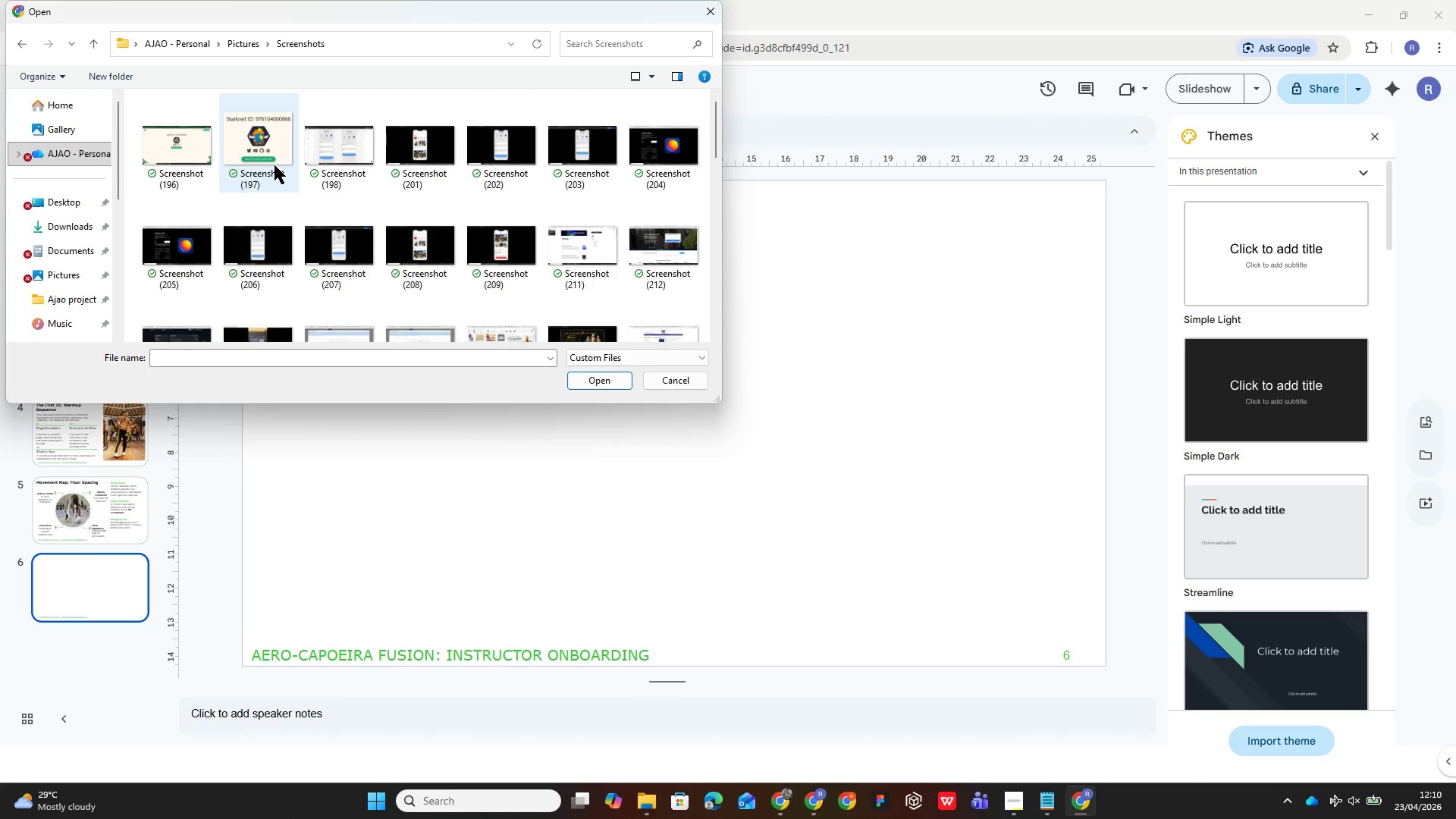 
scroll: coordinate [383, 235], scroll_direction: down, amount: 33.0
 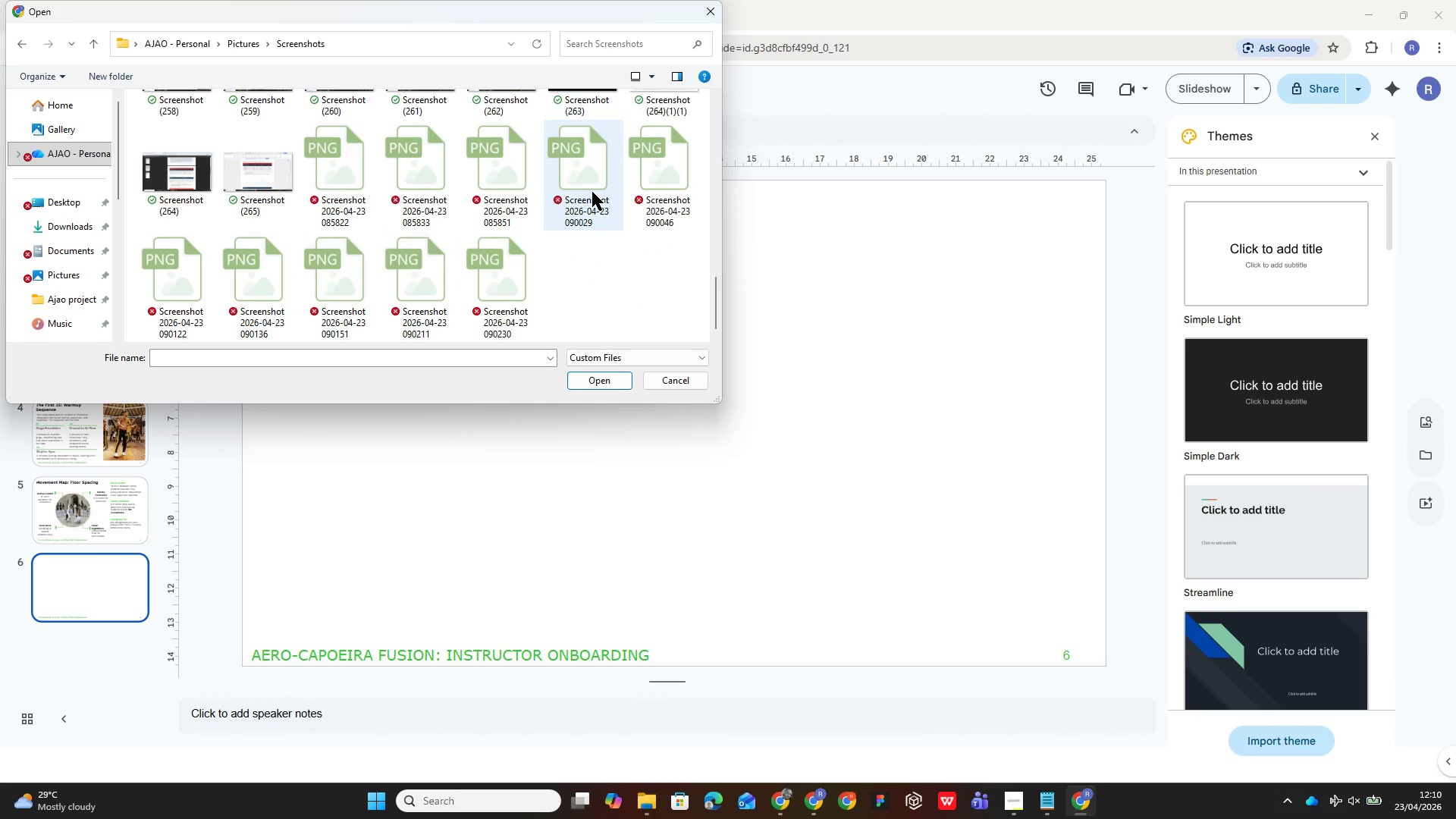 
double_click([592, 192])
 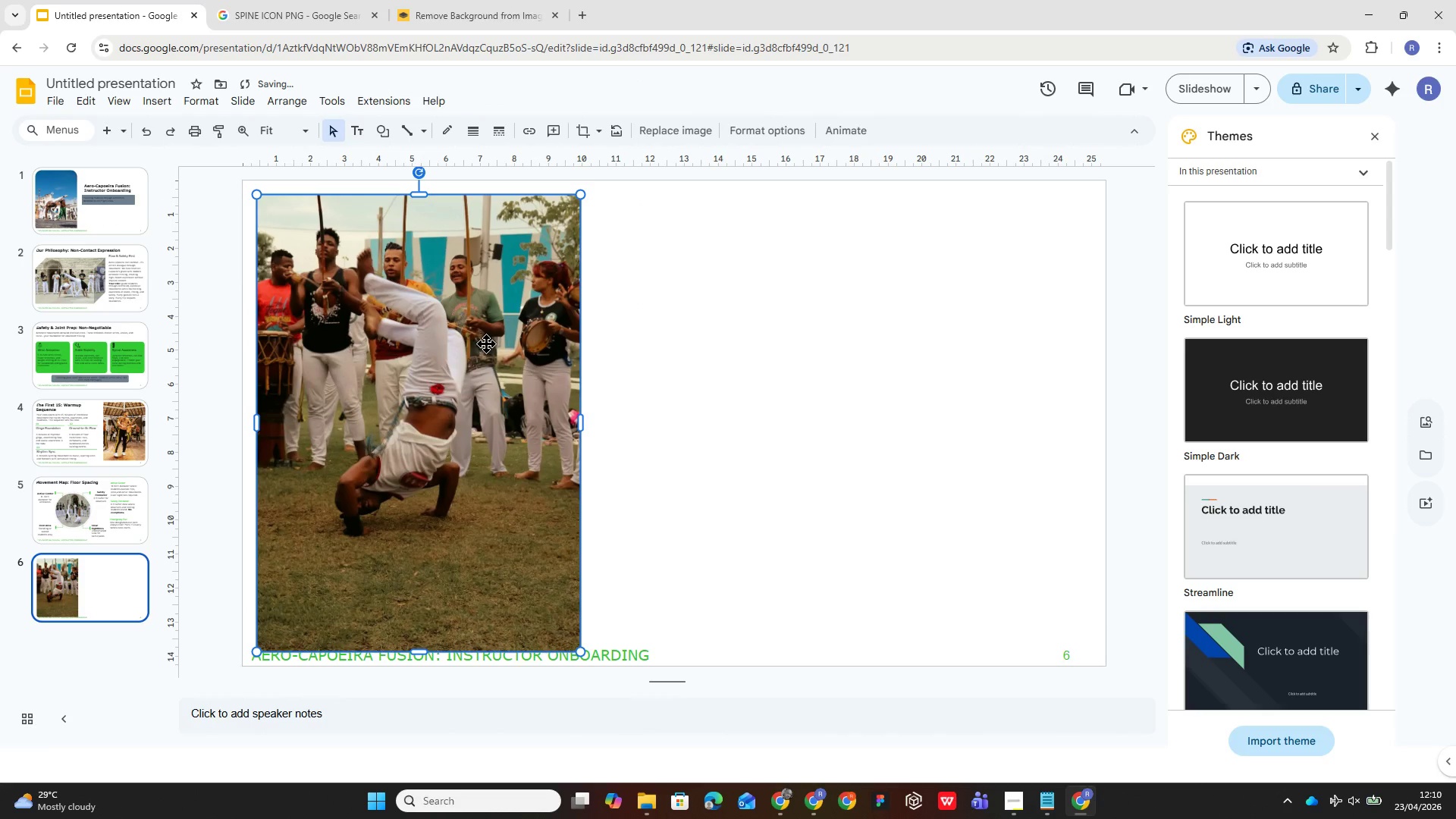 
left_click_drag(start_coordinate=[527, 320], to_coordinate=[1050, 306])
 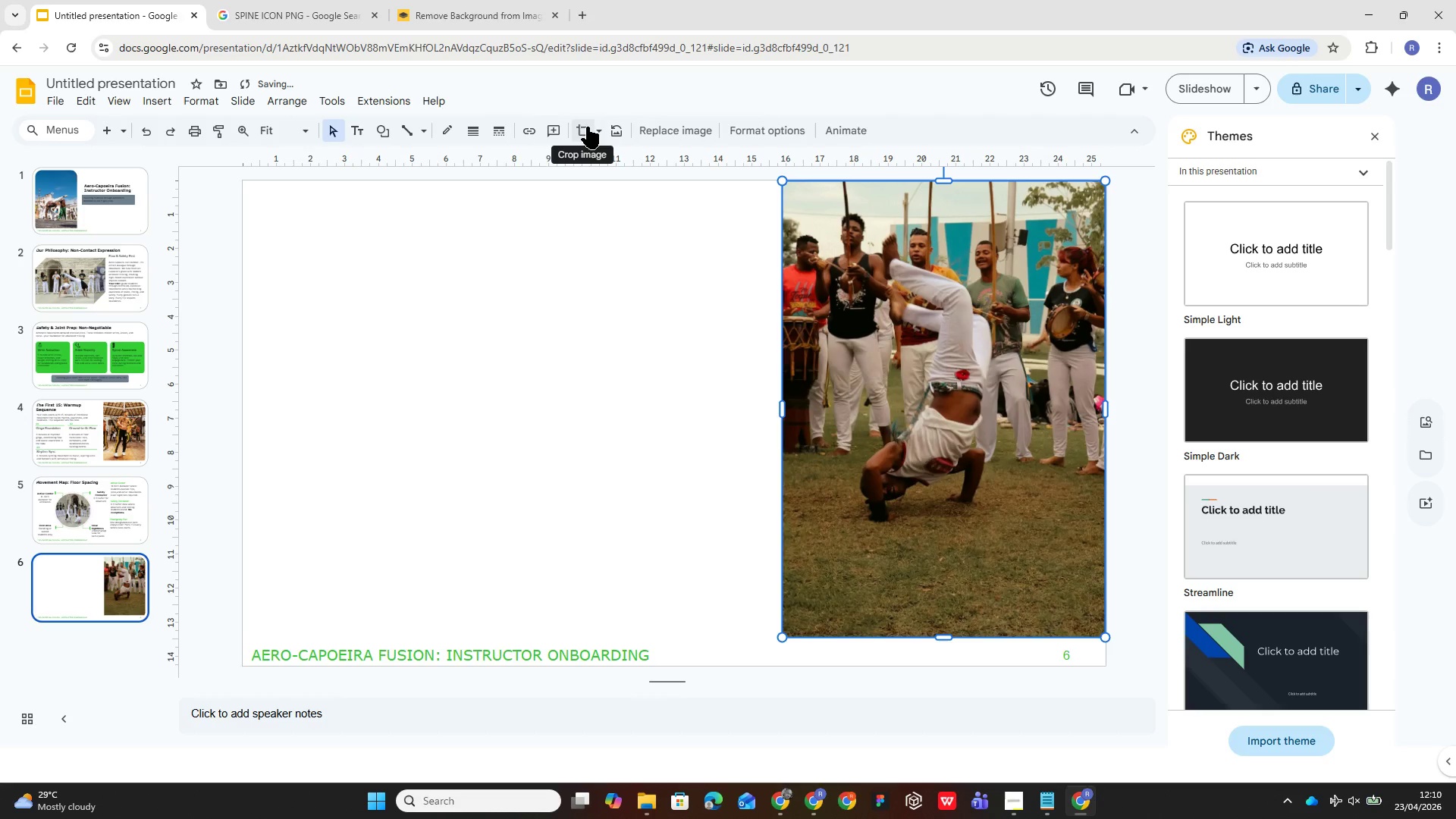 
left_click([598, 134])
 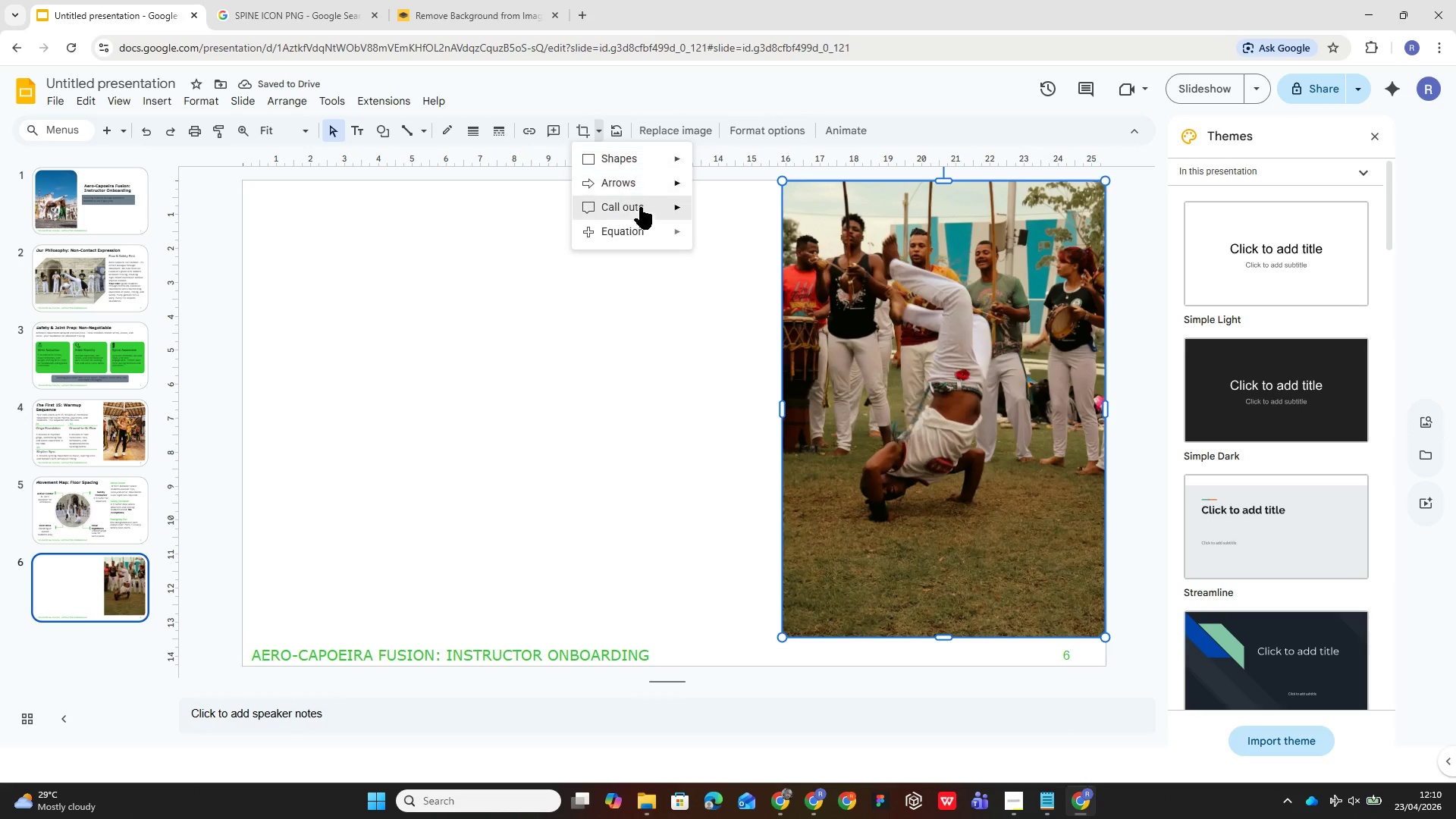 
mouse_move([676, 153])
 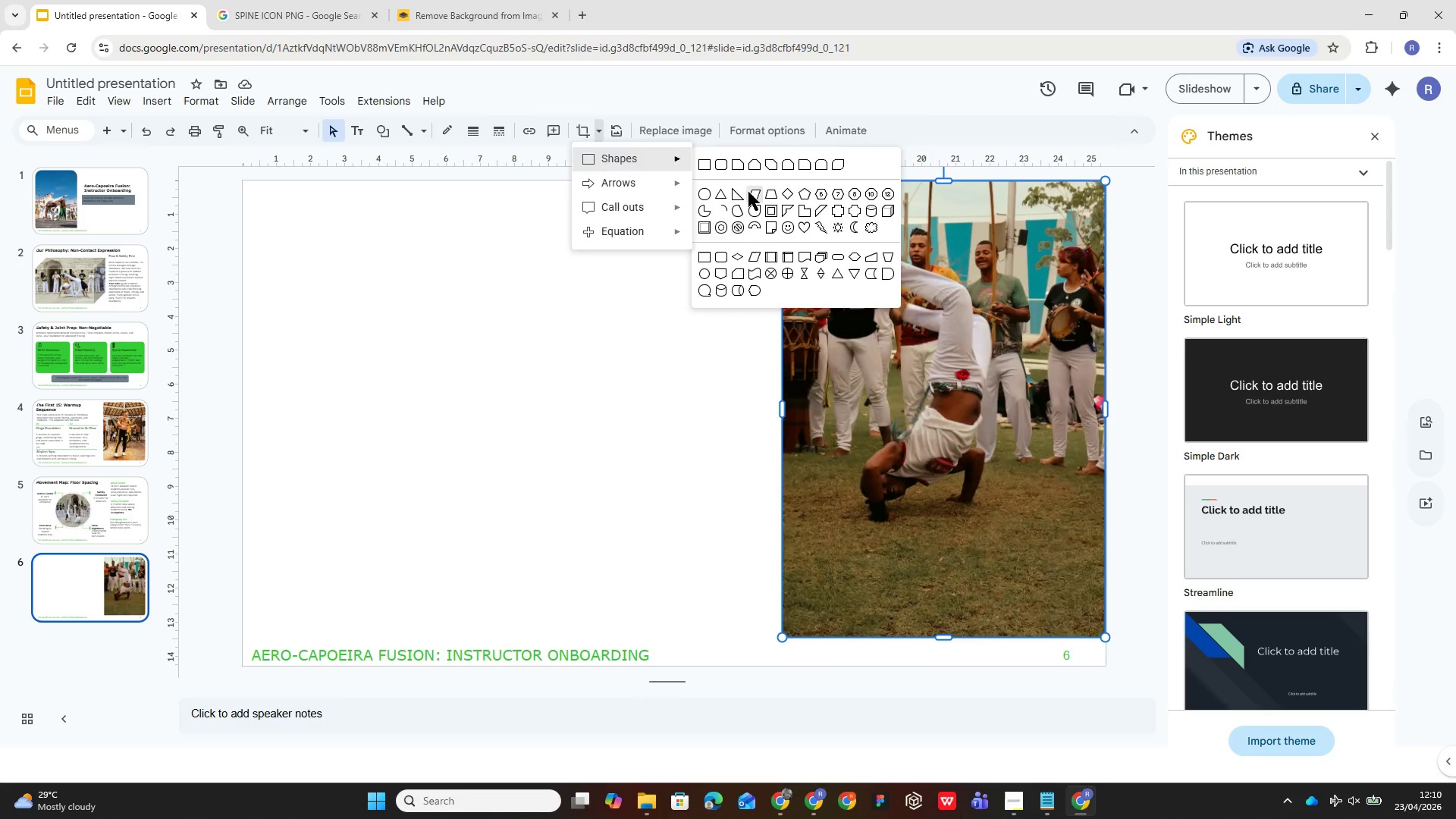 
left_click([577, 292])
 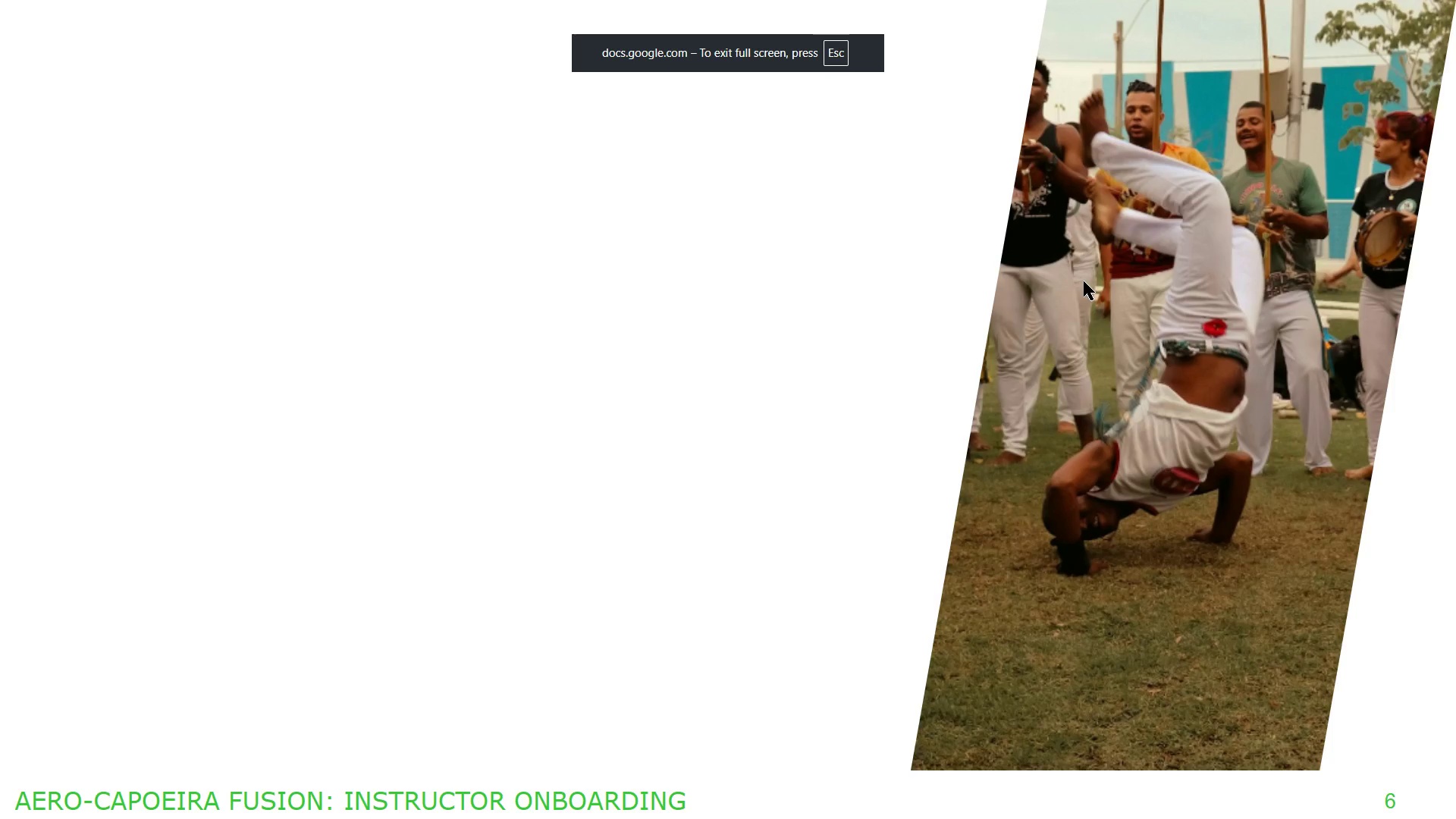 
wait(11.09)
 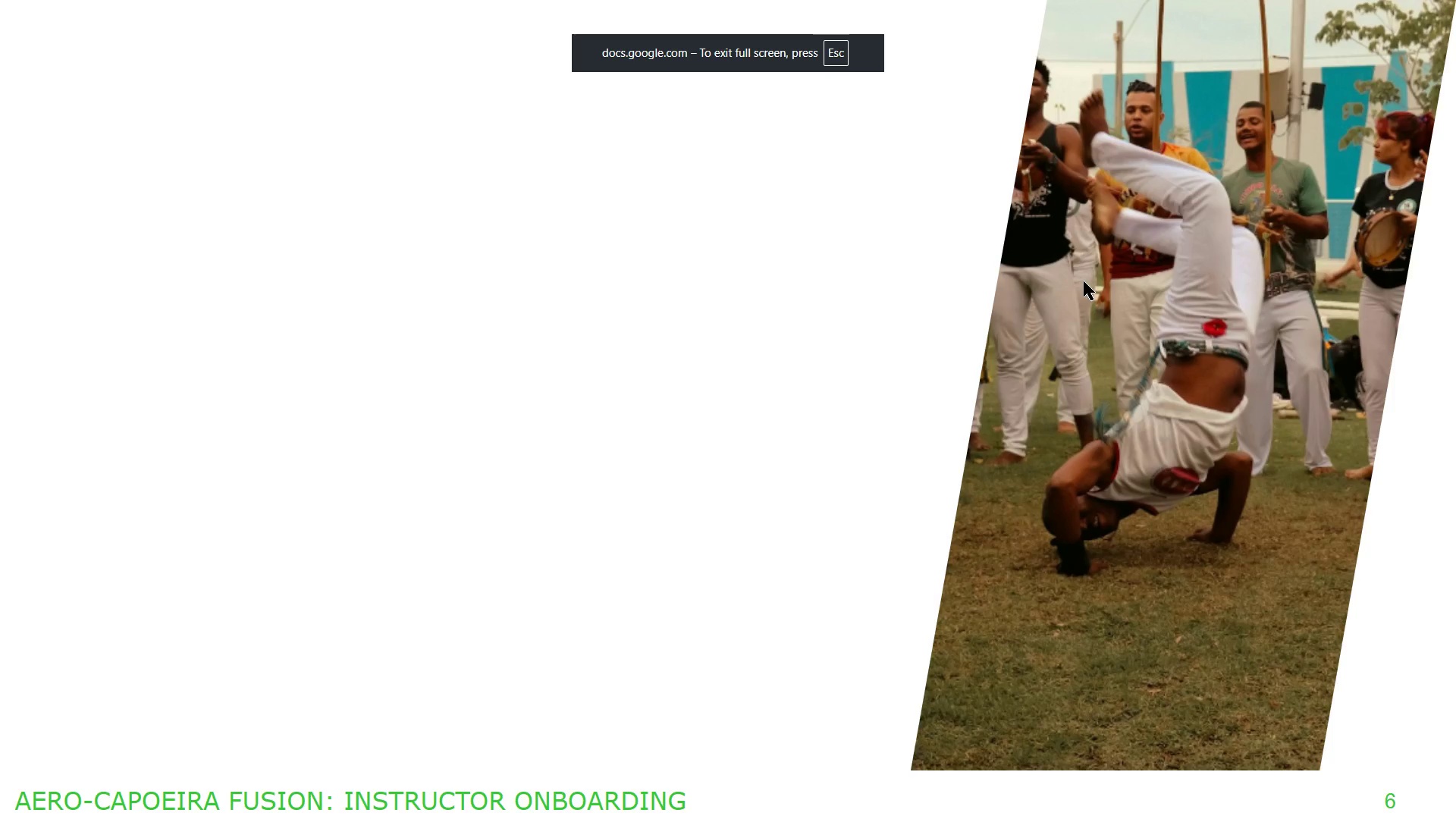 
left_click([711, 299])
 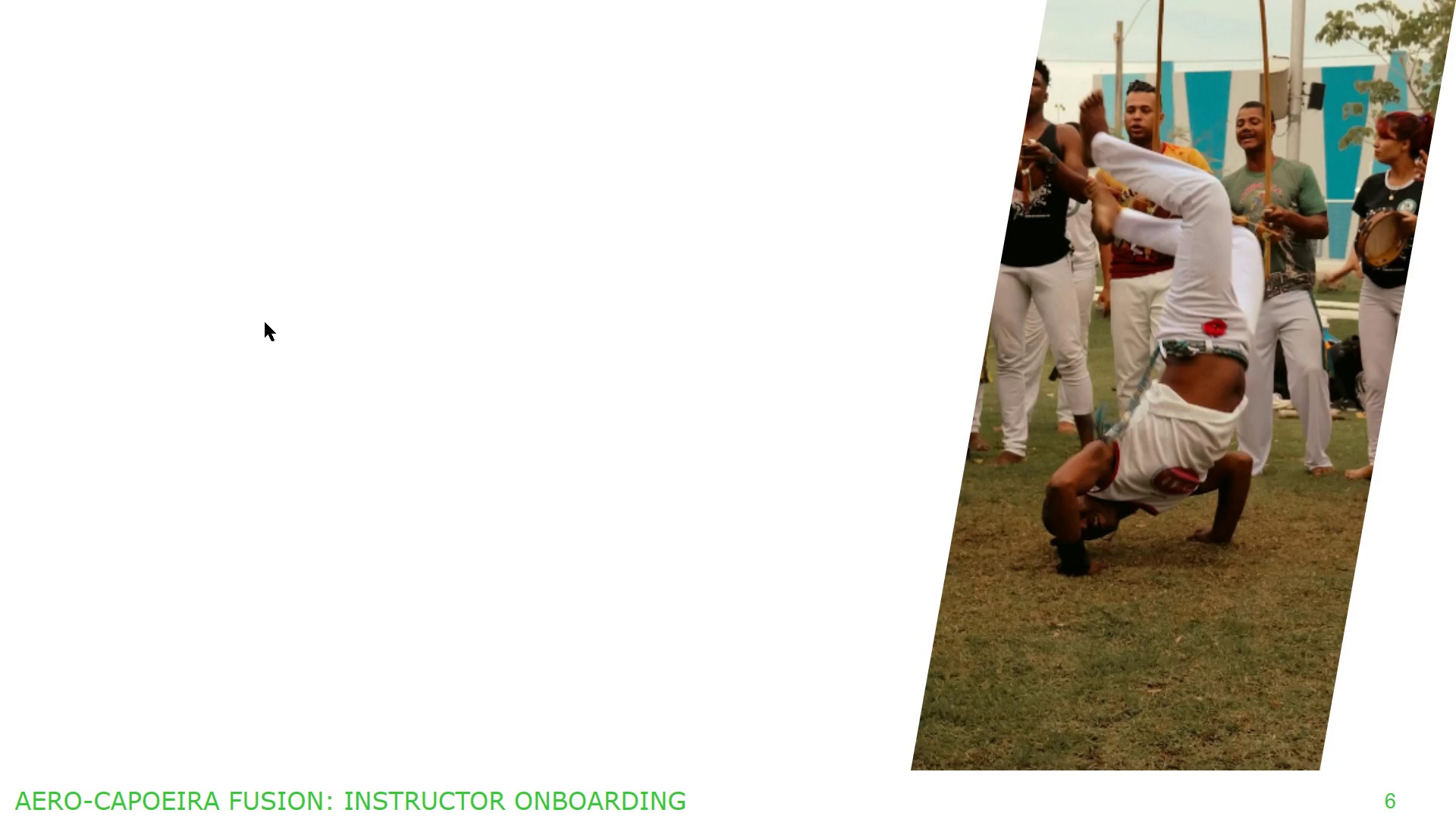 
key(Escape)
 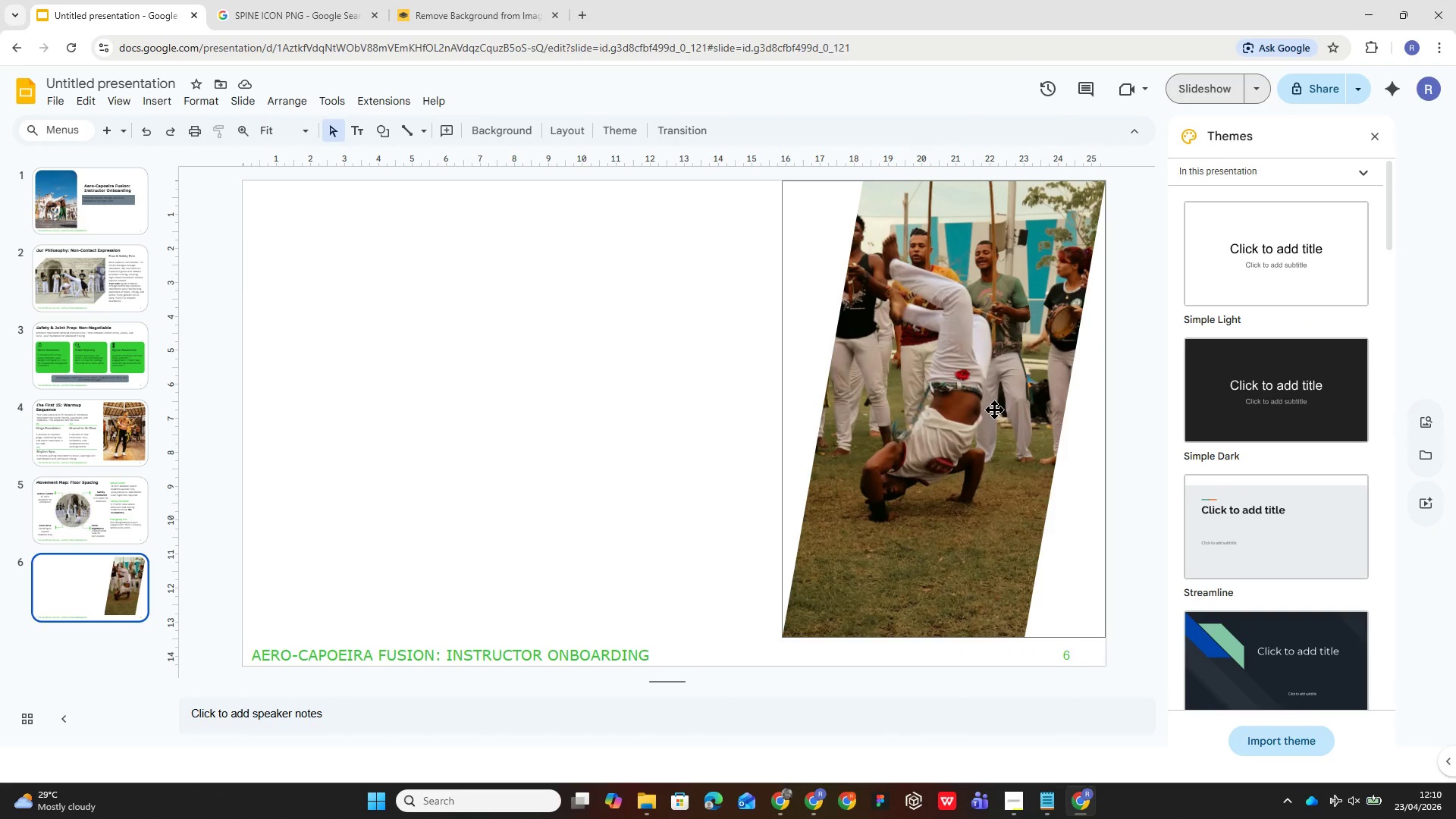 
wait(6.48)
 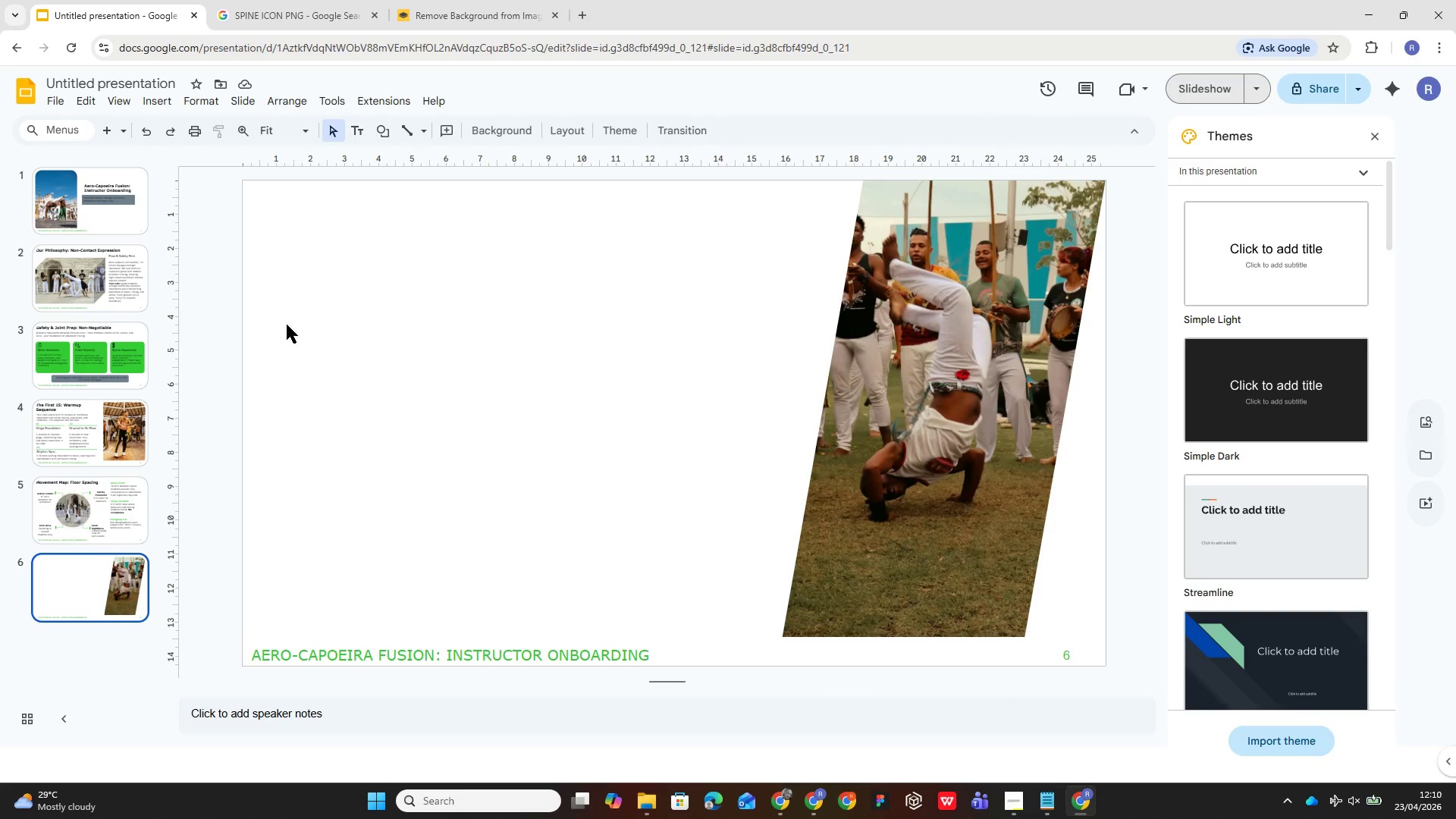 
left_click([178, 463])
 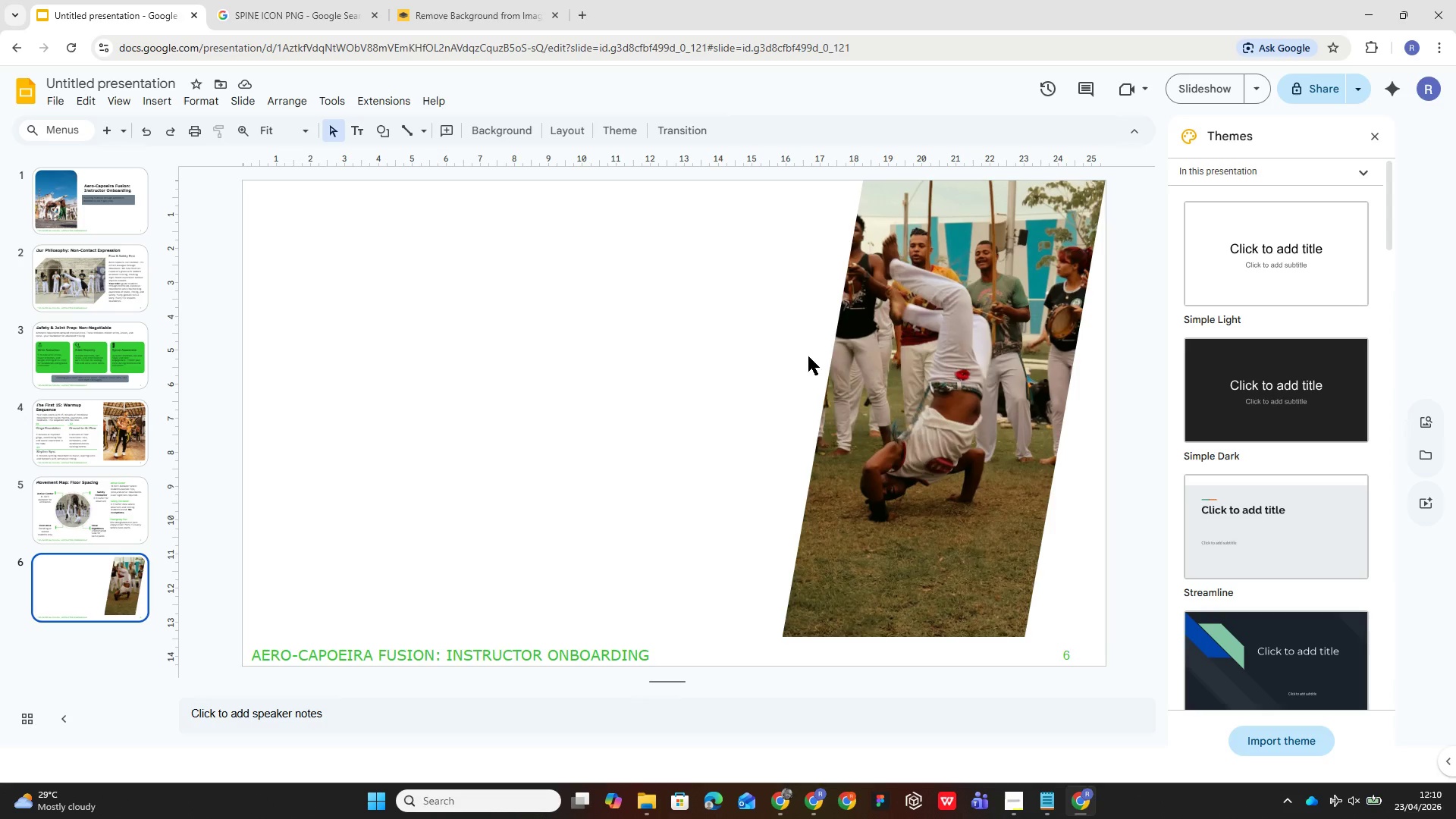 
left_click([962, 307])
 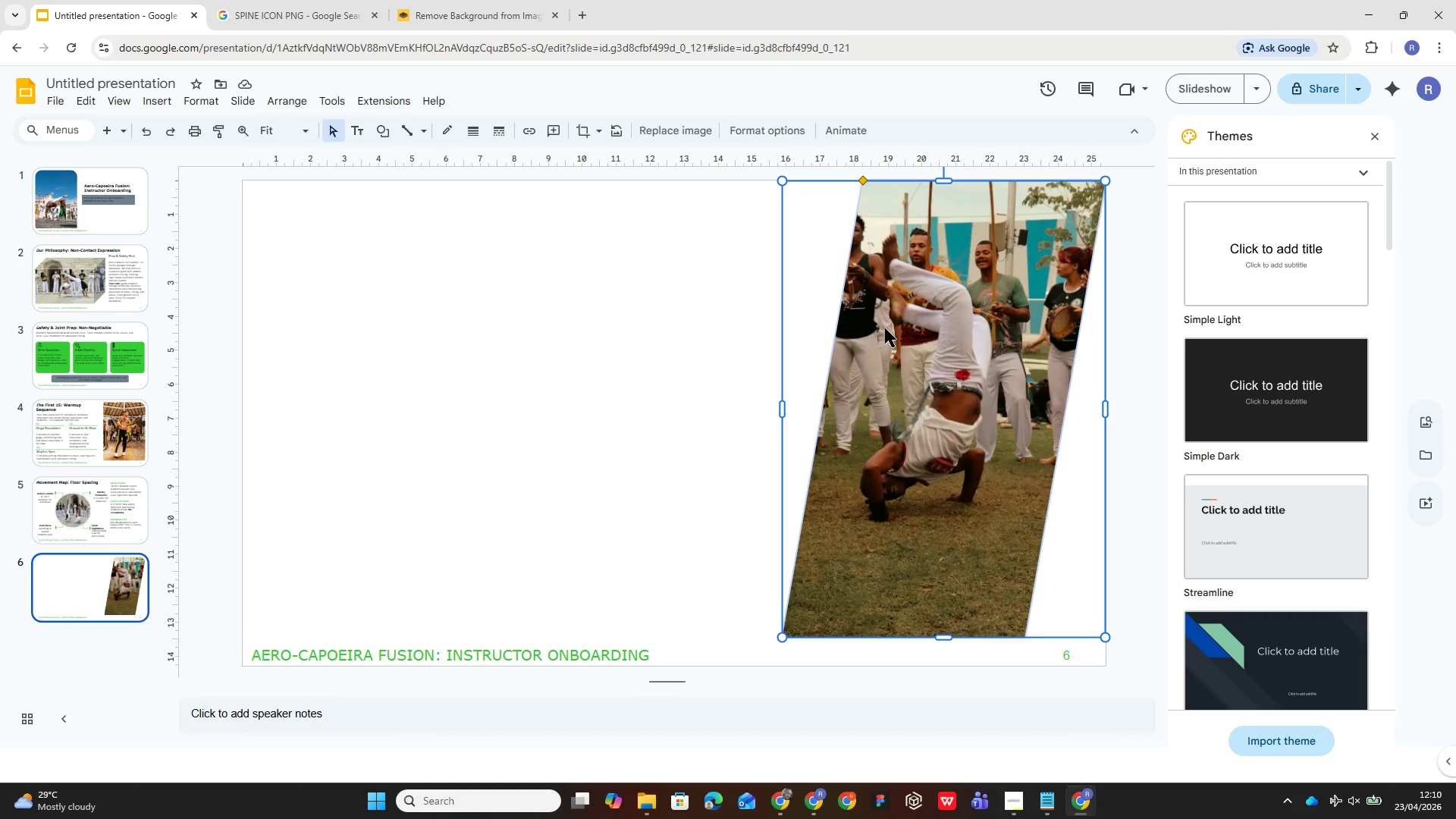 
double_click([885, 328])
 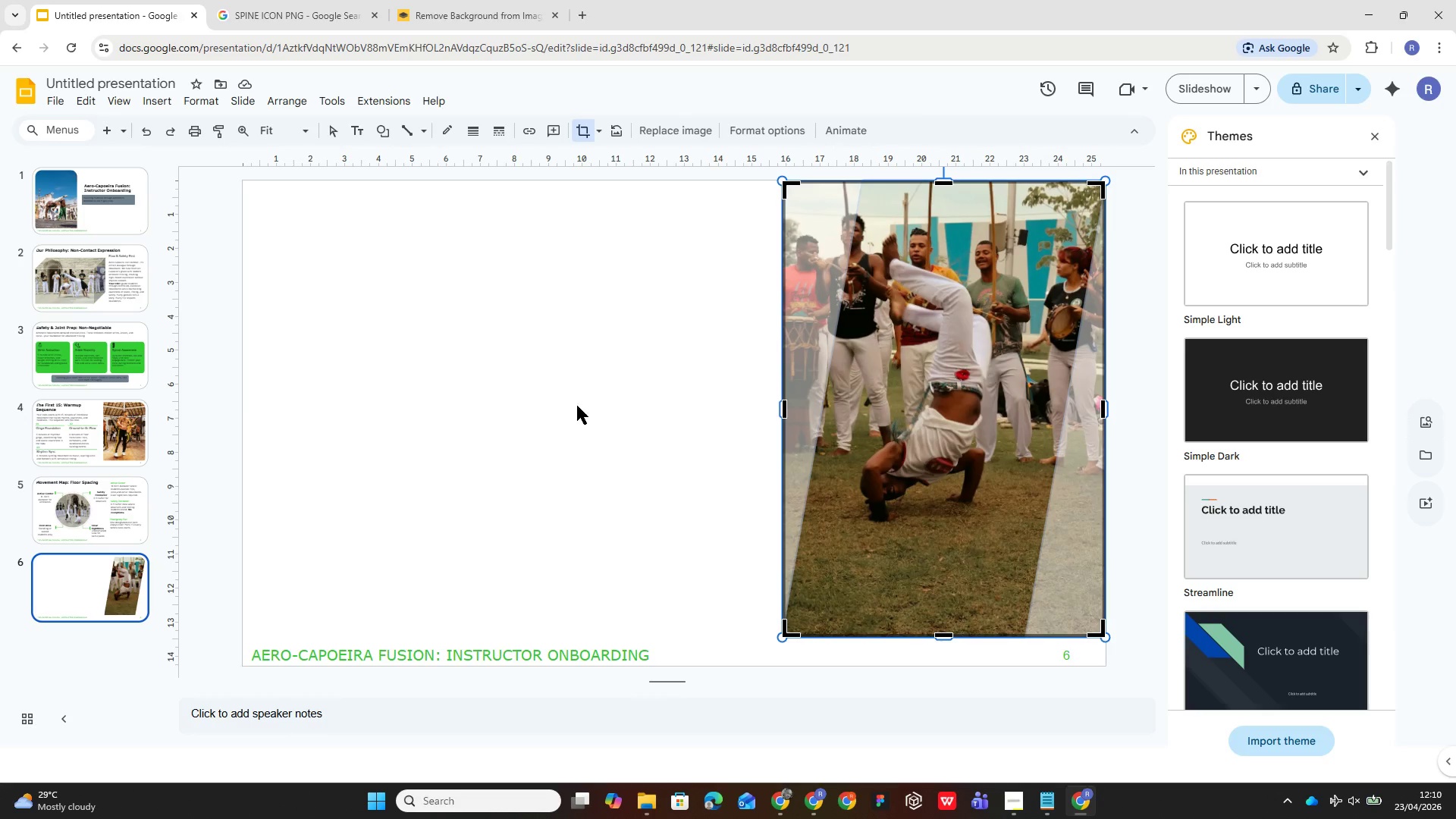 
left_click([576, 406])
 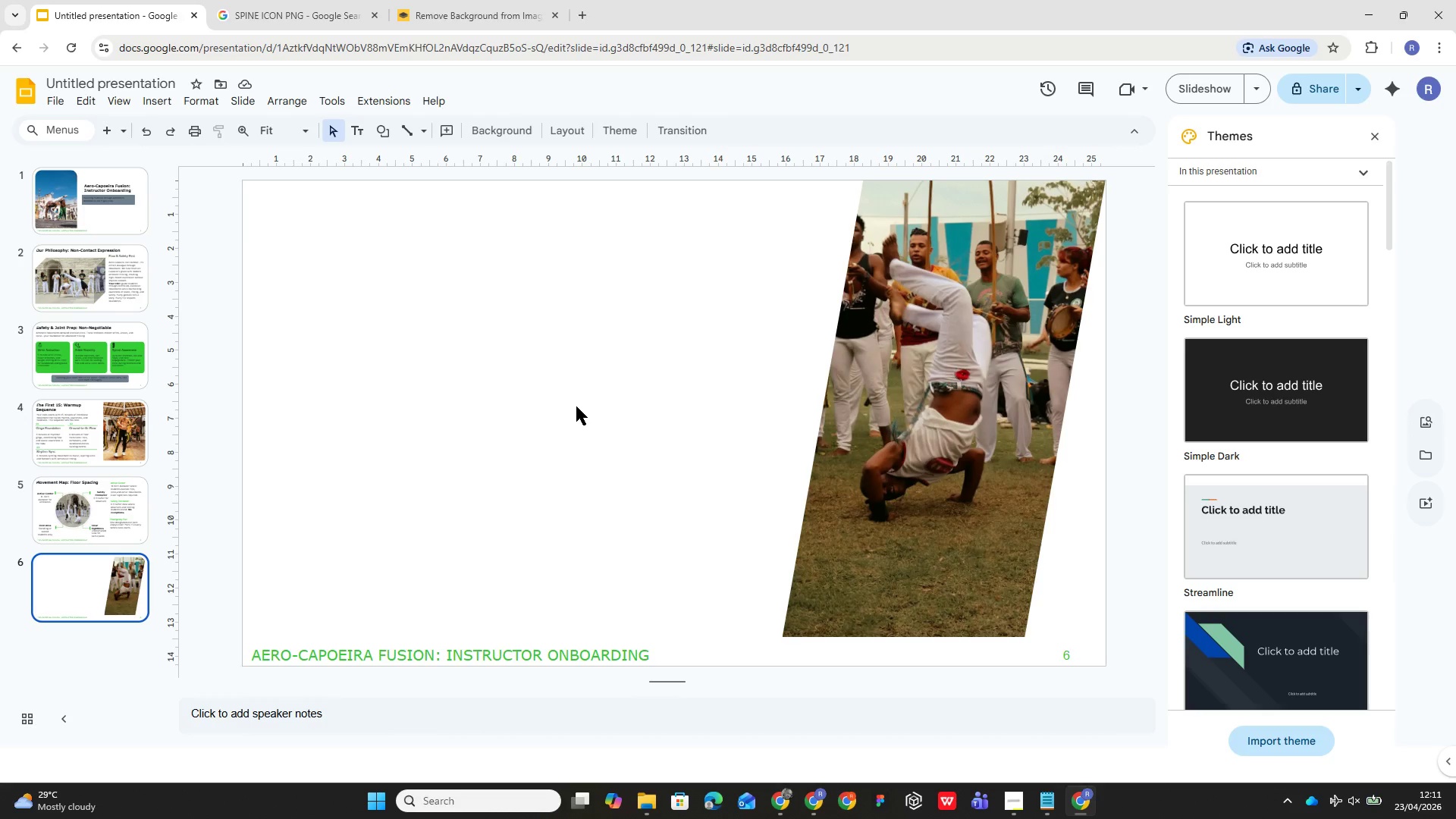 
wait(13.88)
 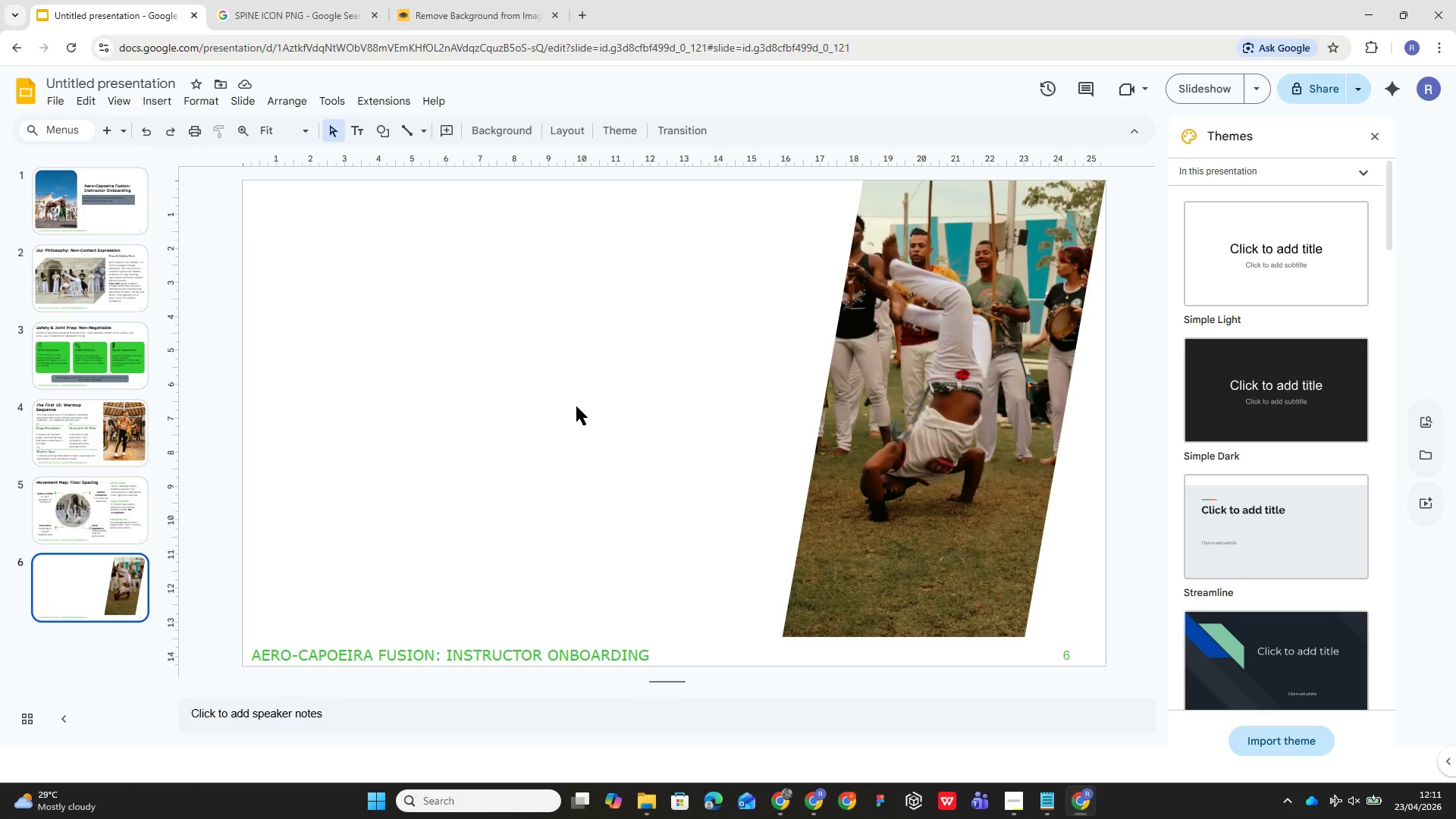 
left_click([361, 126])
 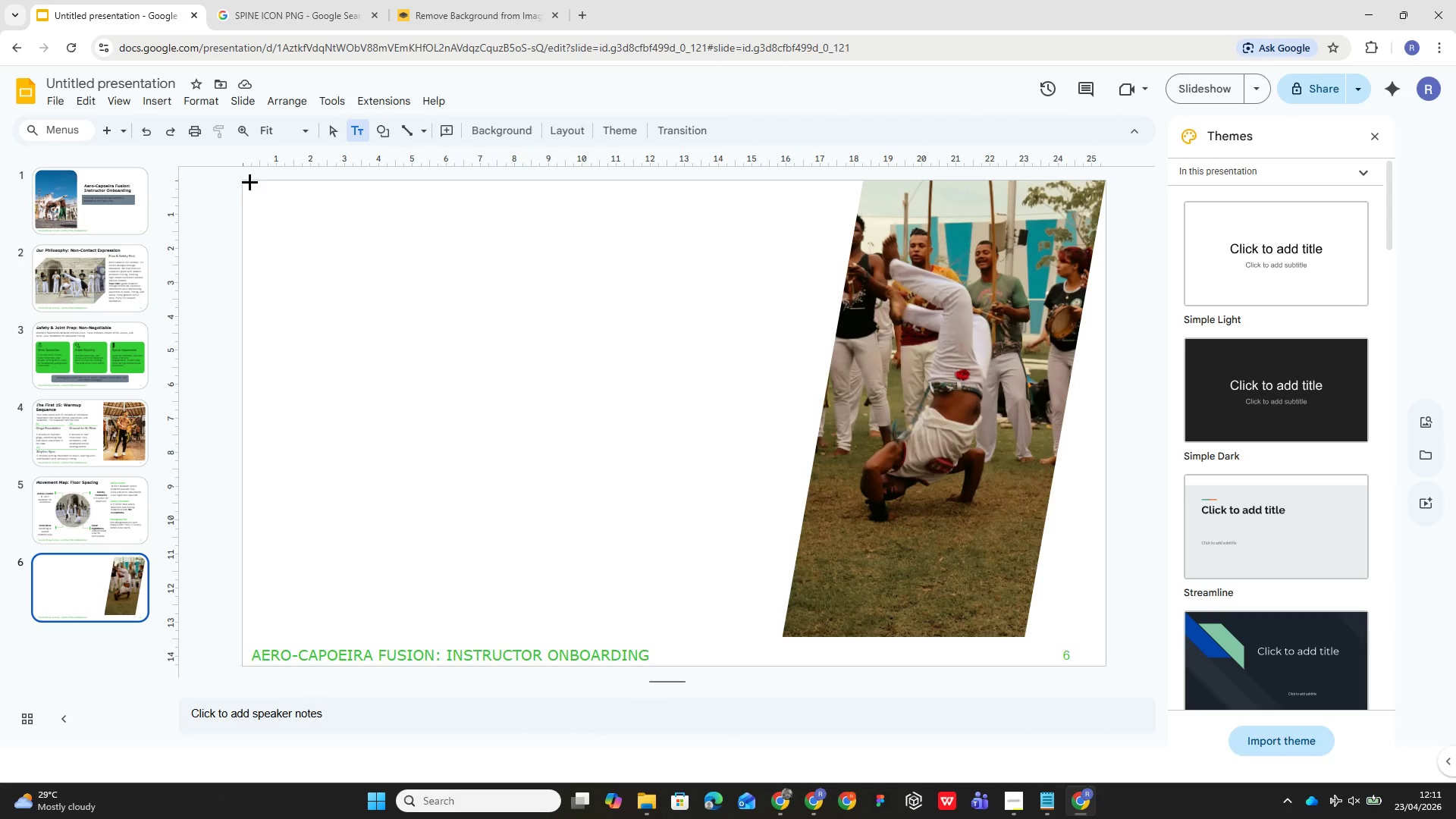 
left_click_drag(start_coordinate=[240, 187], to_coordinate=[783, 273])
 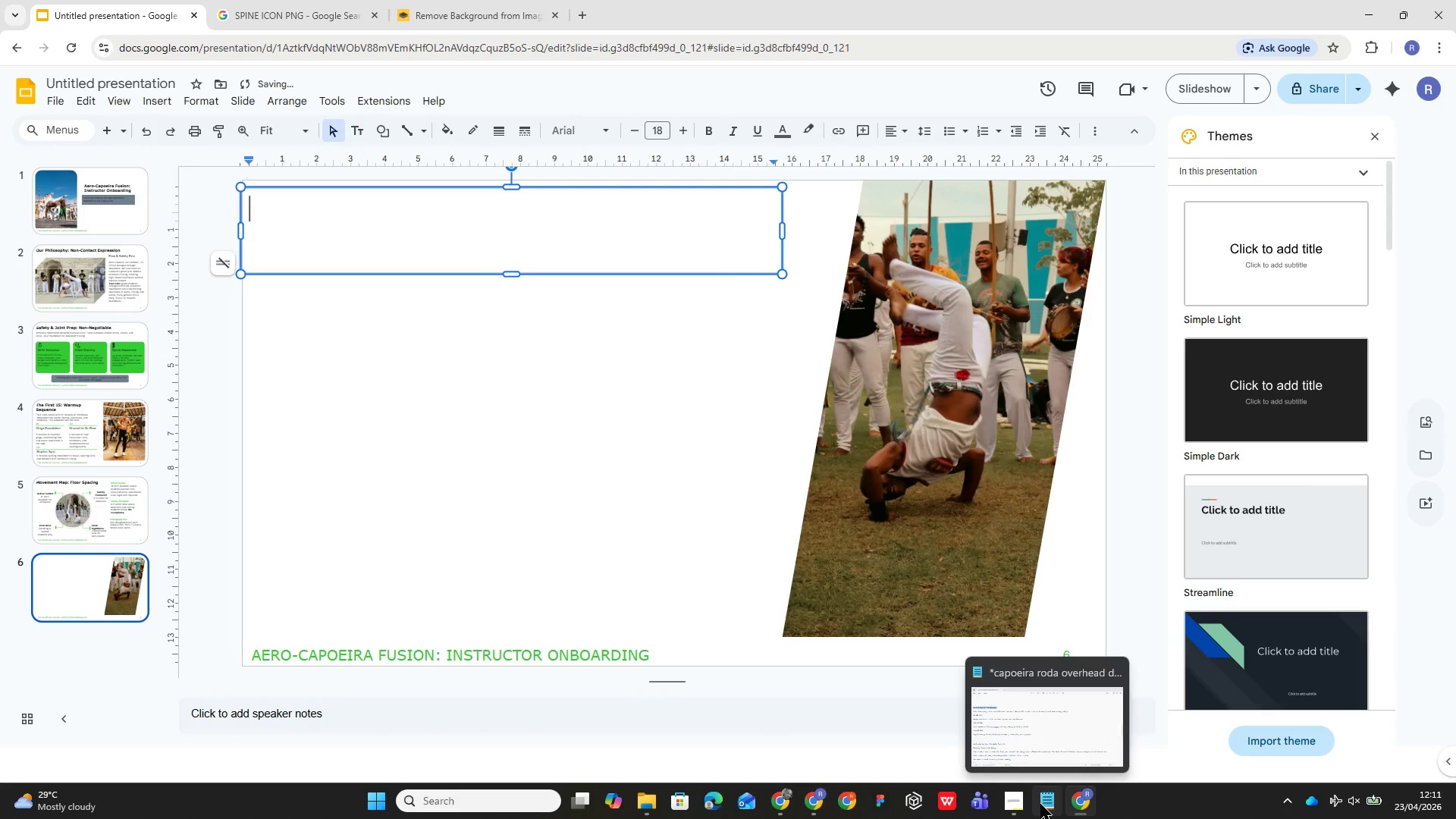 
left_click([1042, 803])
 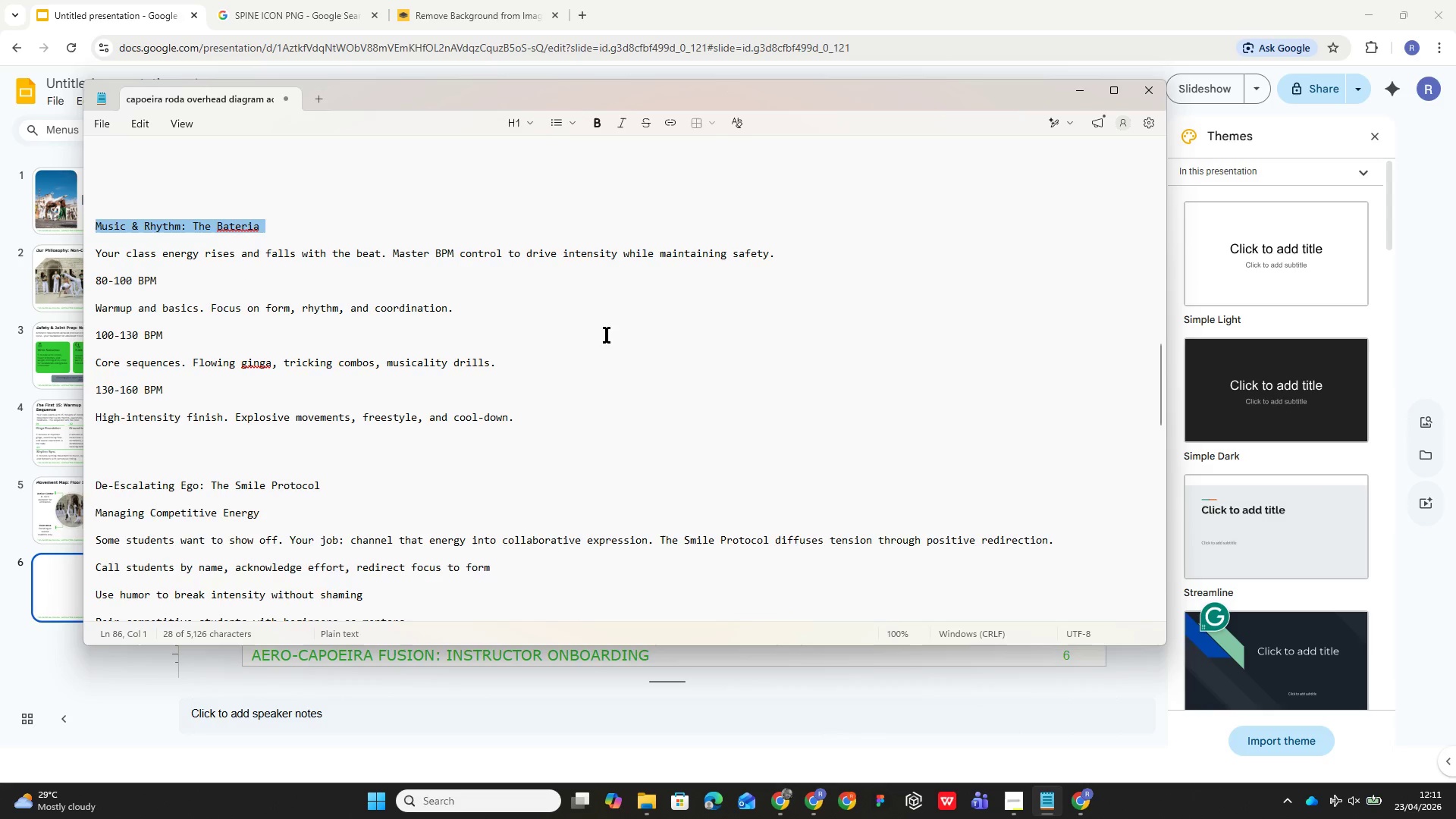 
key(Control+C)
 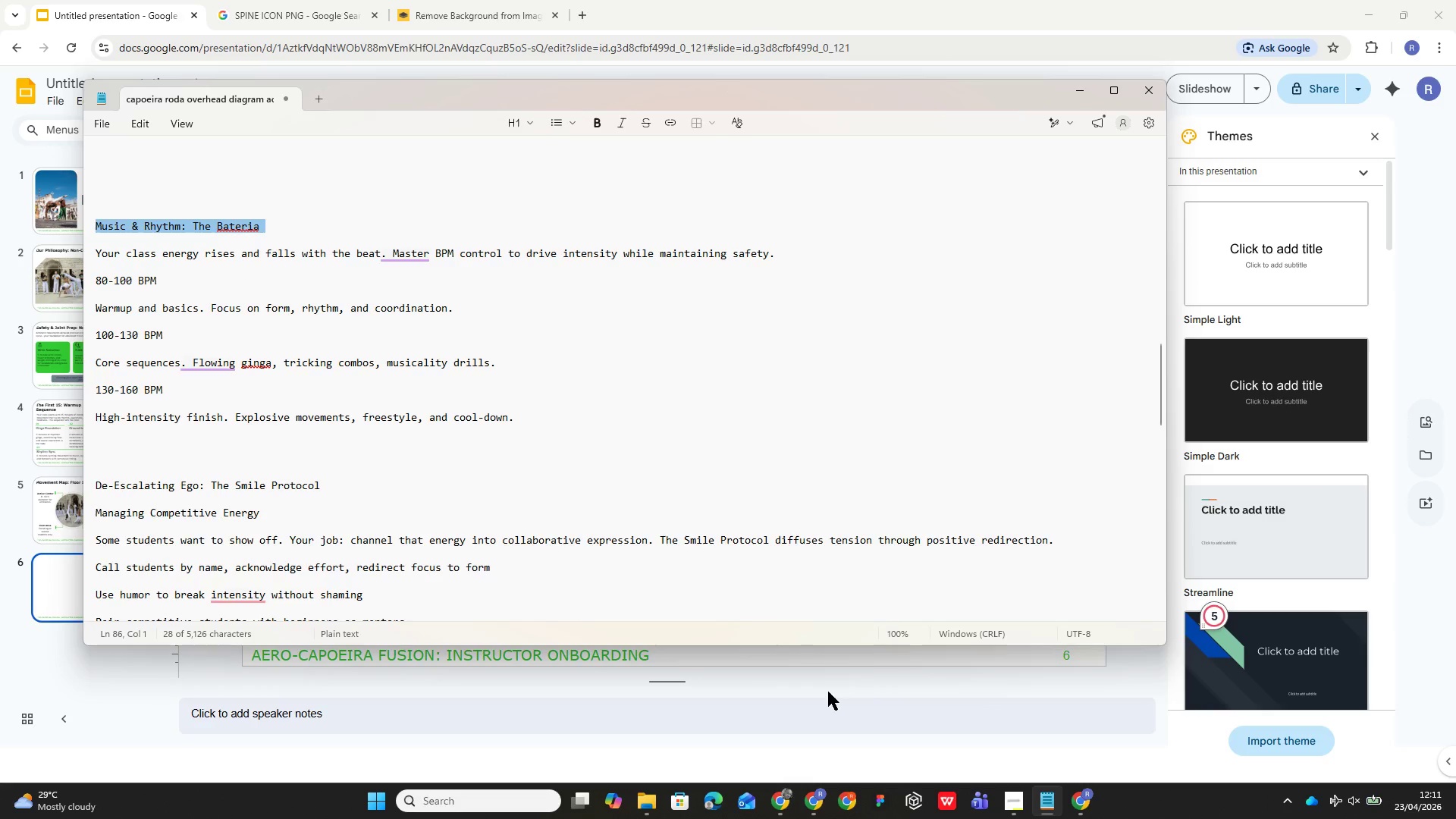 
left_click([828, 688])
 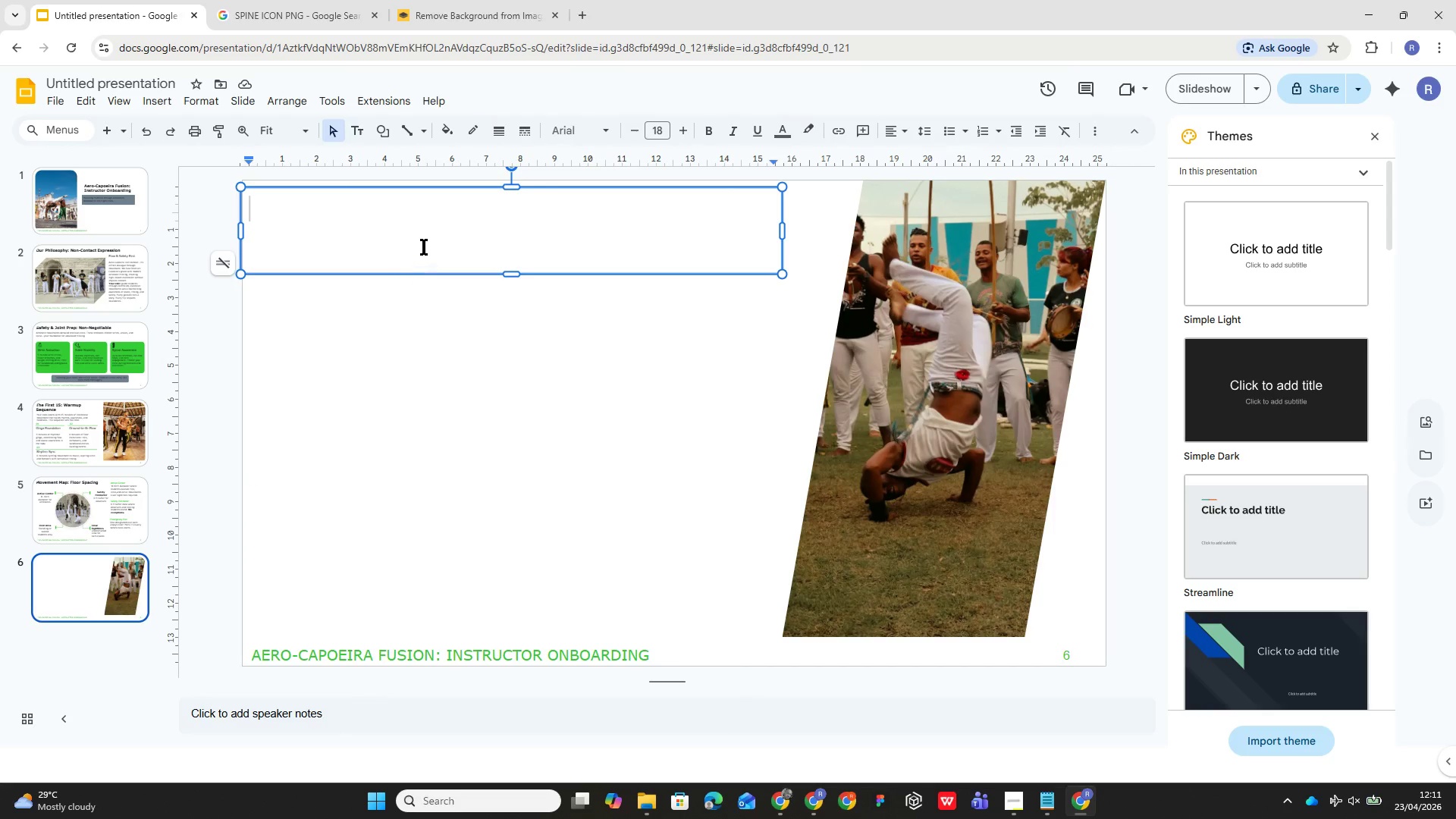 
left_click([425, 244])
 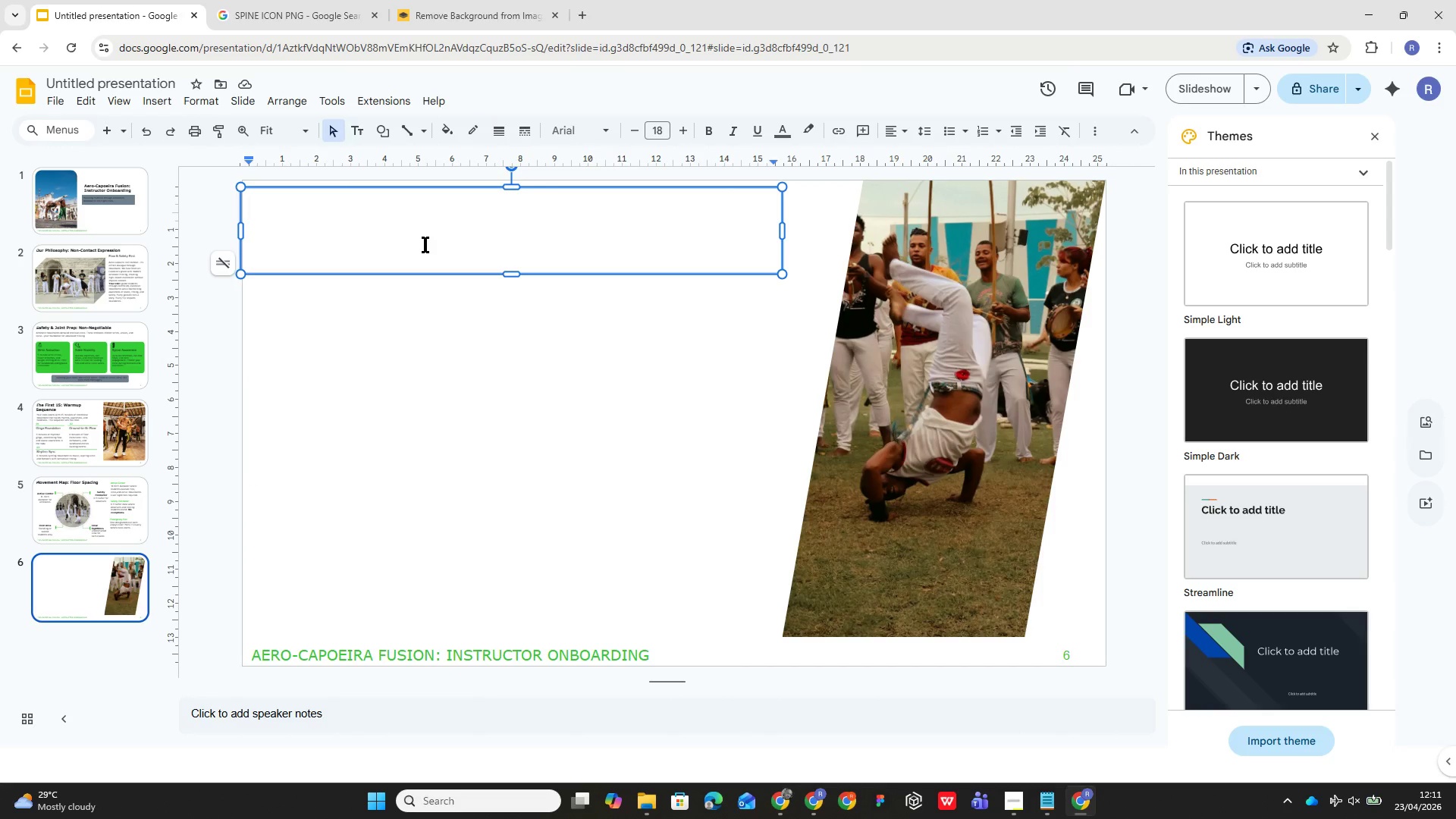 
key(Control+V)
 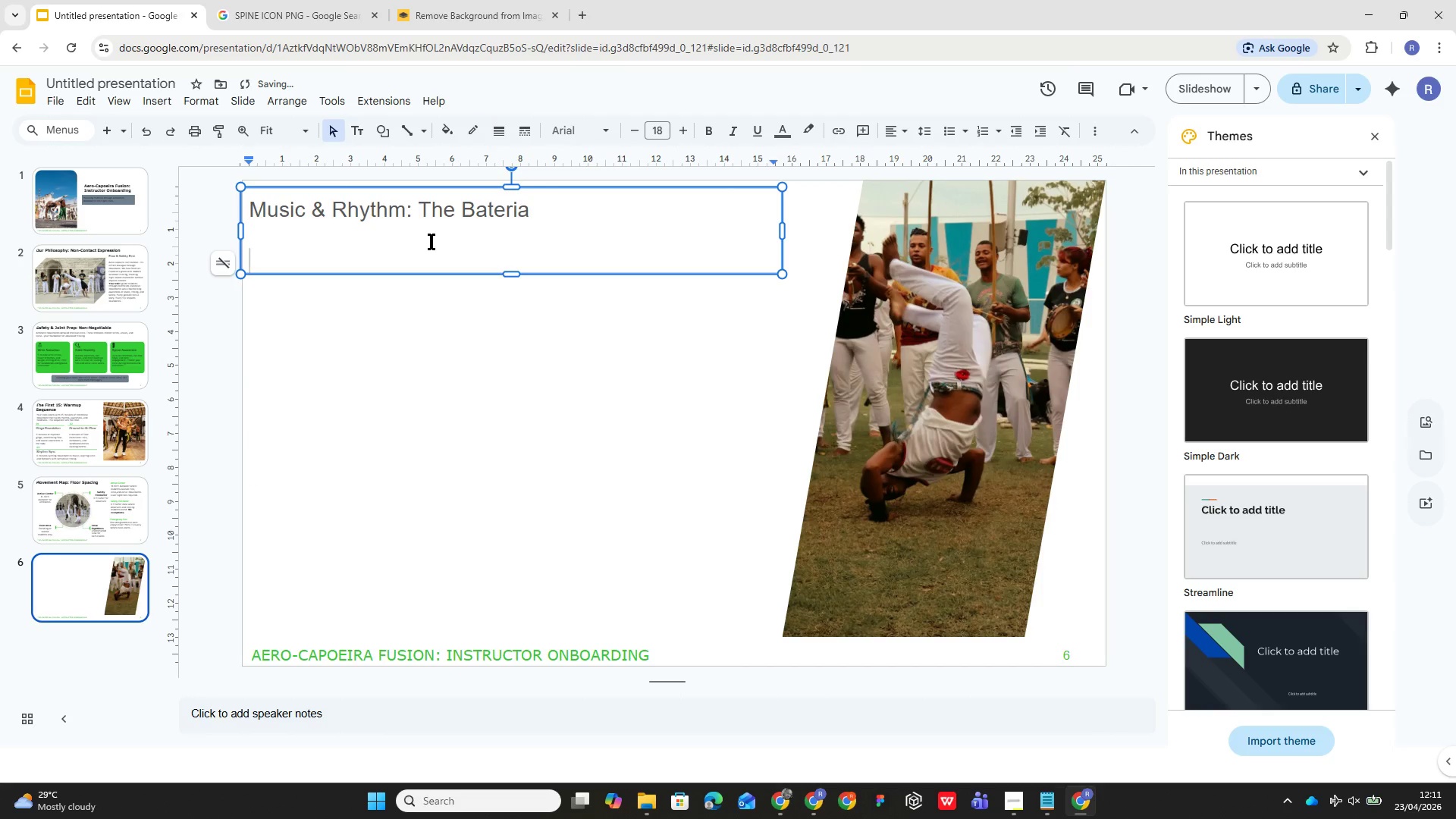 
key(Control+A)
 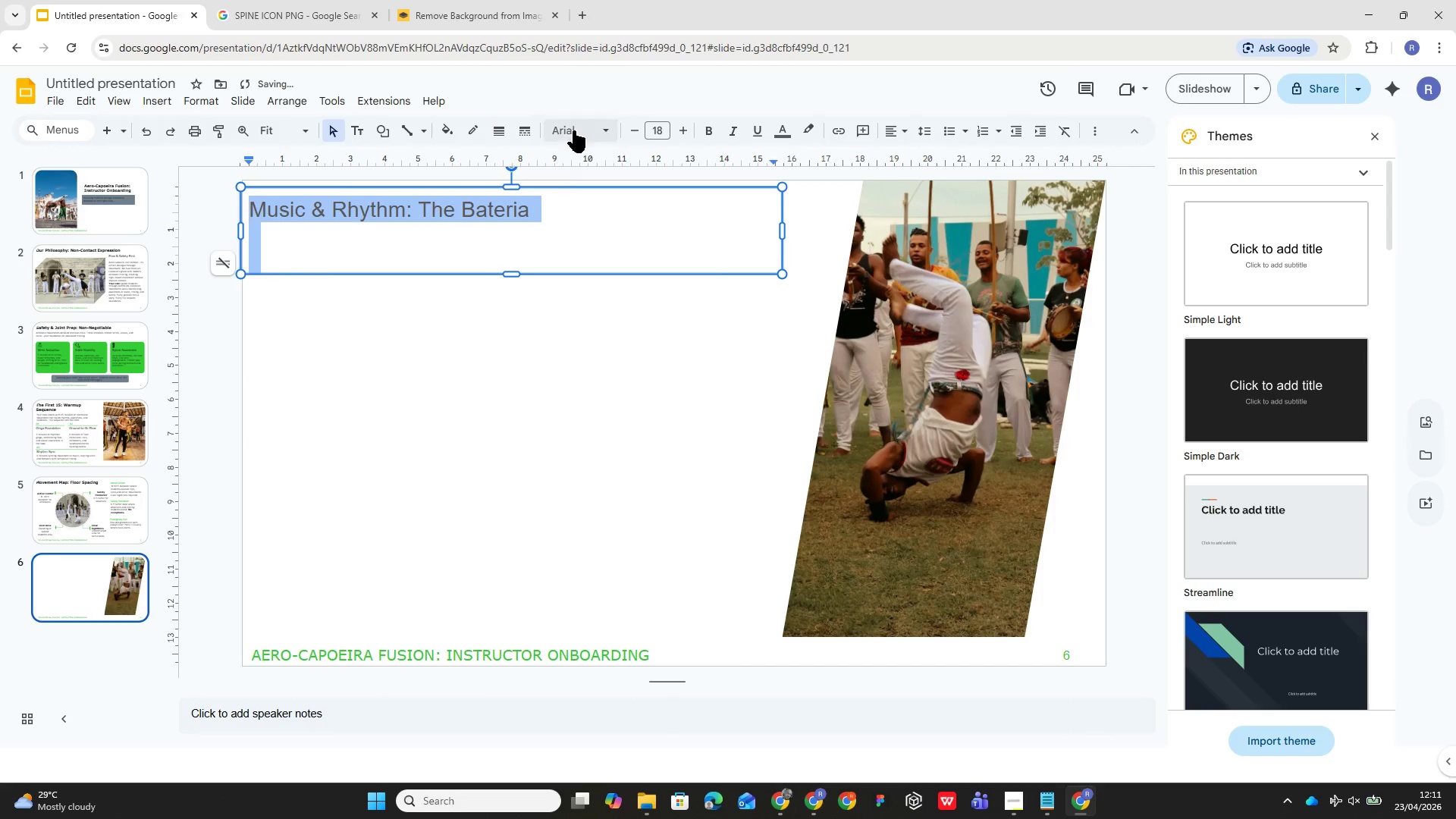 
left_click([585, 118])
 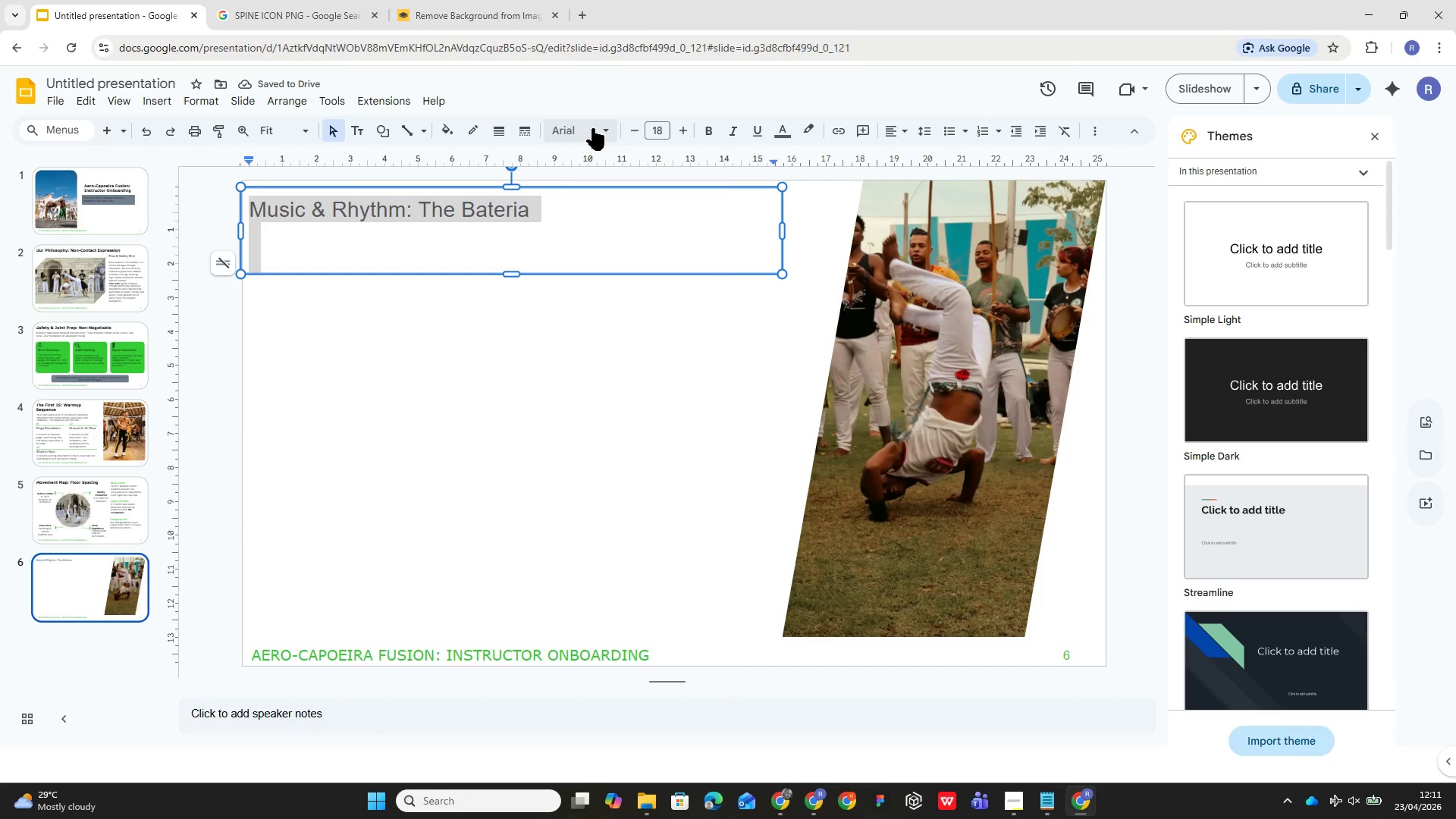 
left_click([594, 129])
 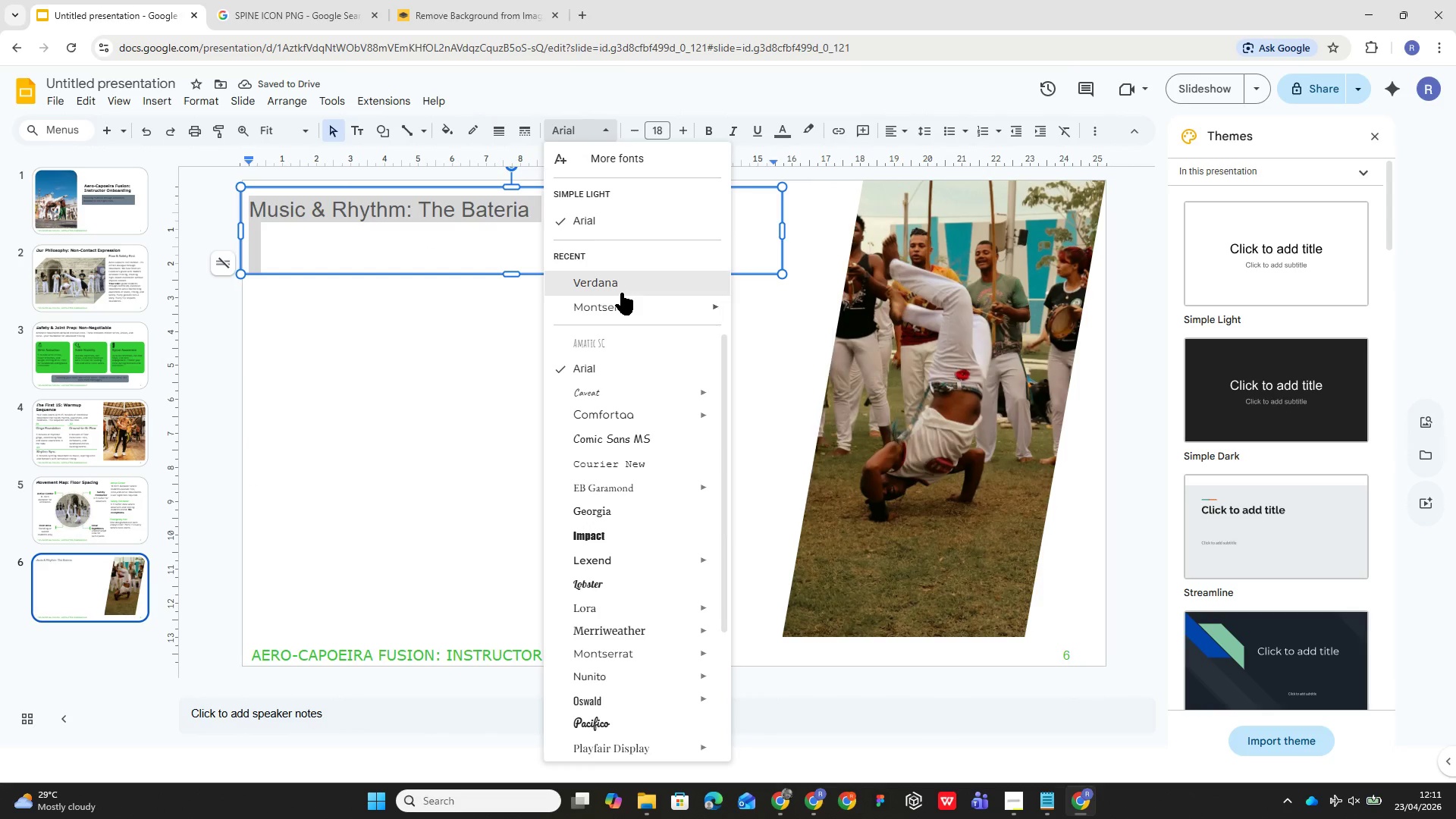 
left_click([621, 293])
 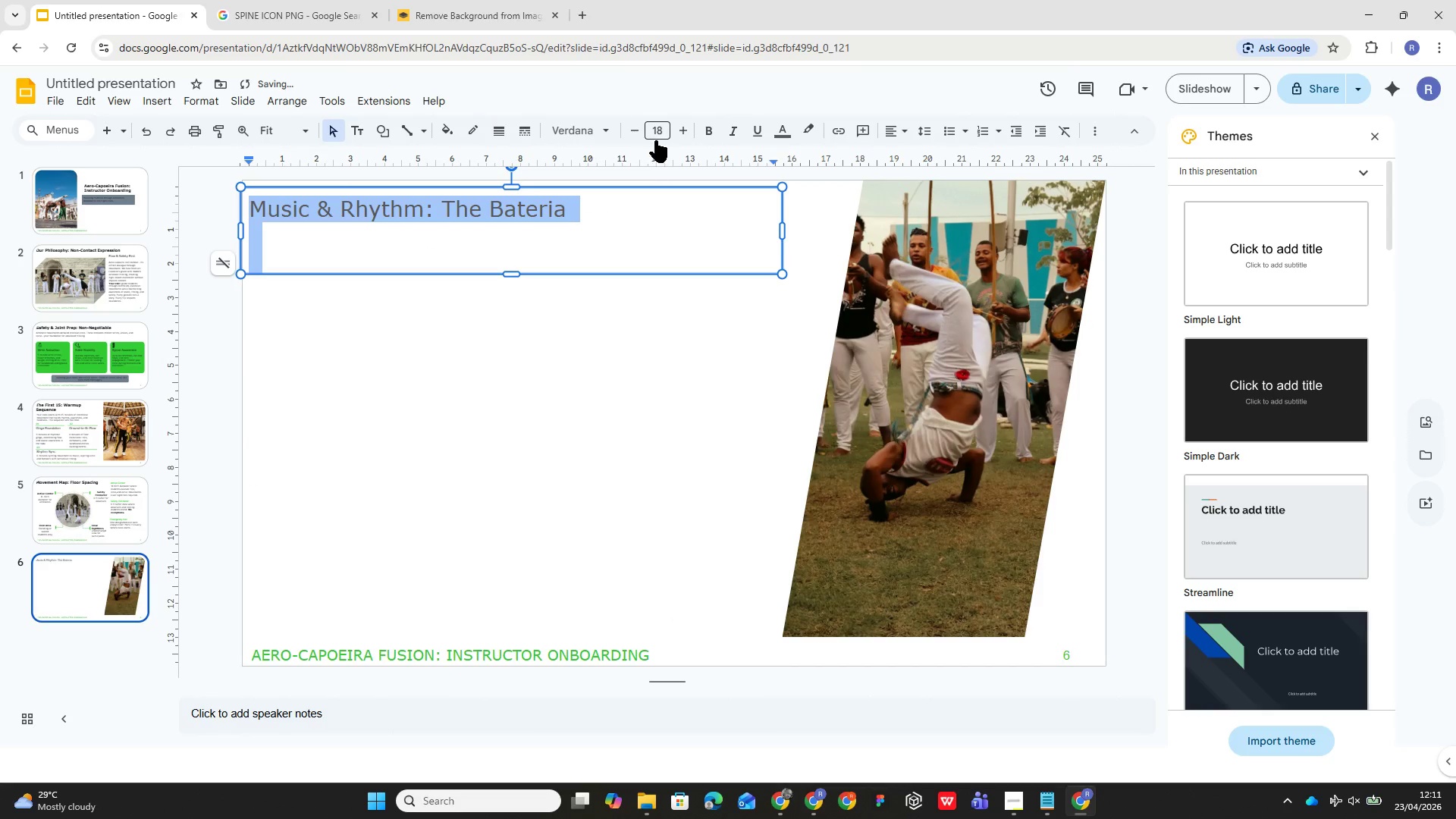 
left_click([658, 131])
 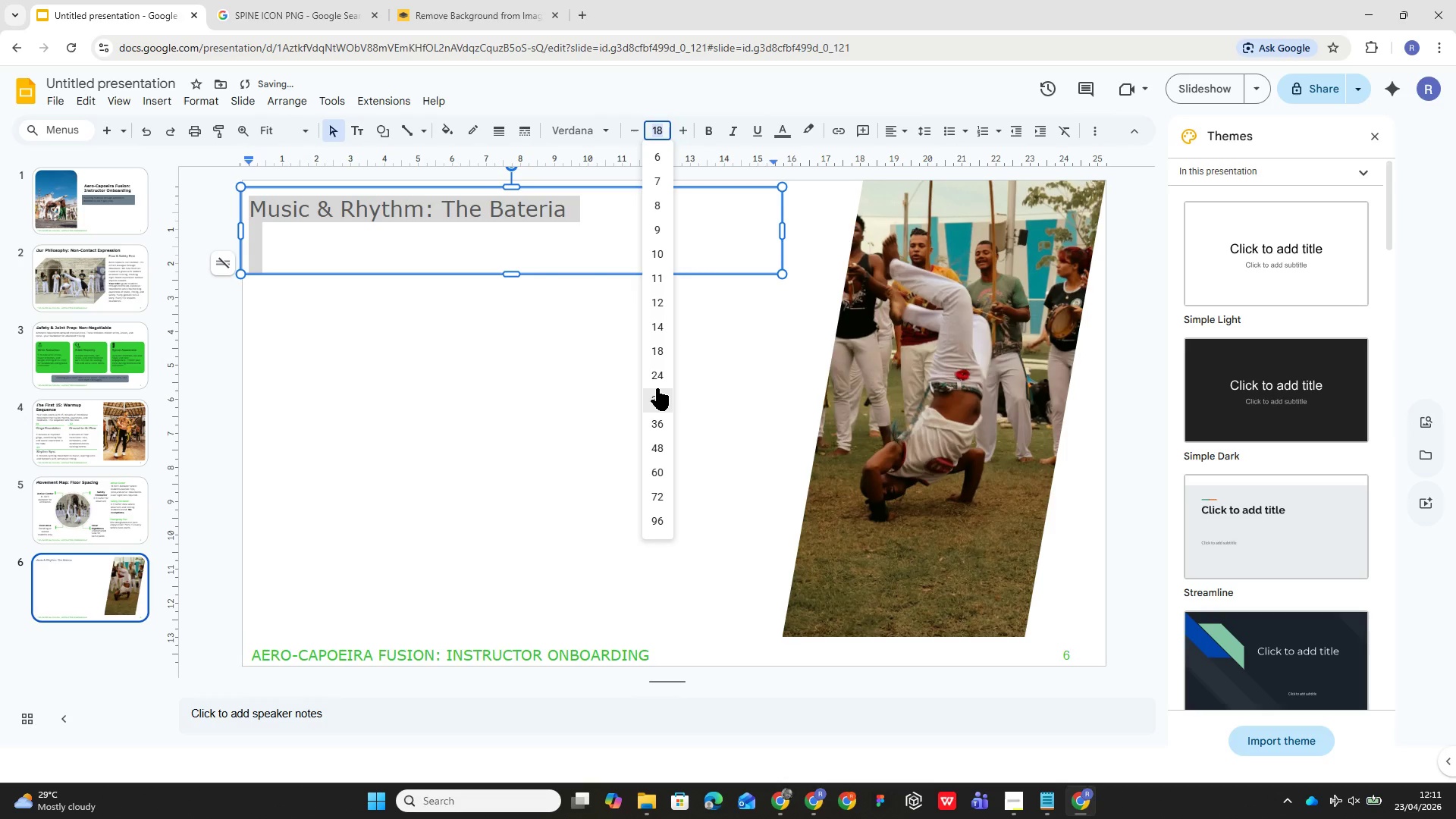 
left_click([657, 386])
 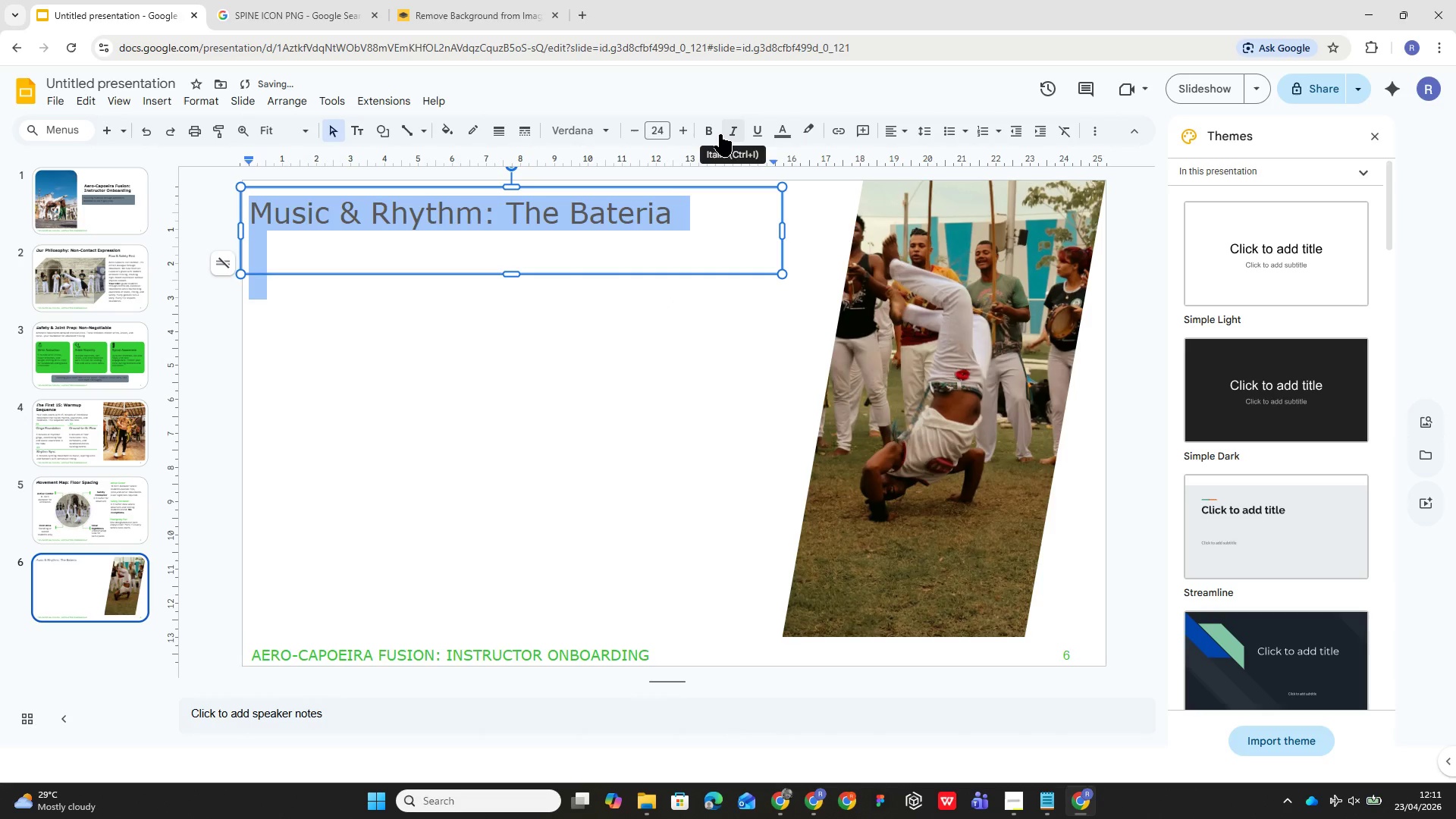 
left_click([715, 131])
 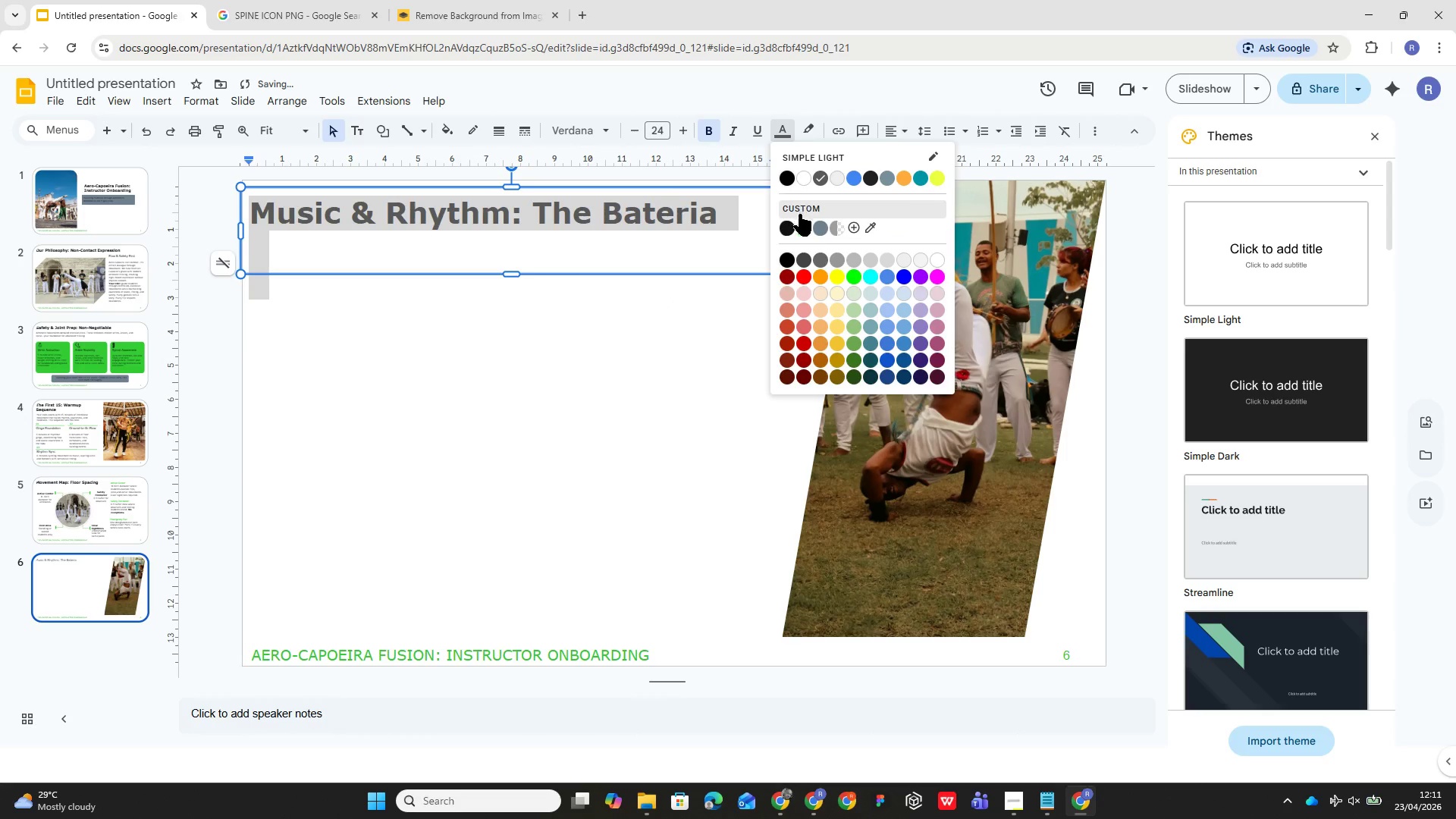 
left_click([789, 222])
 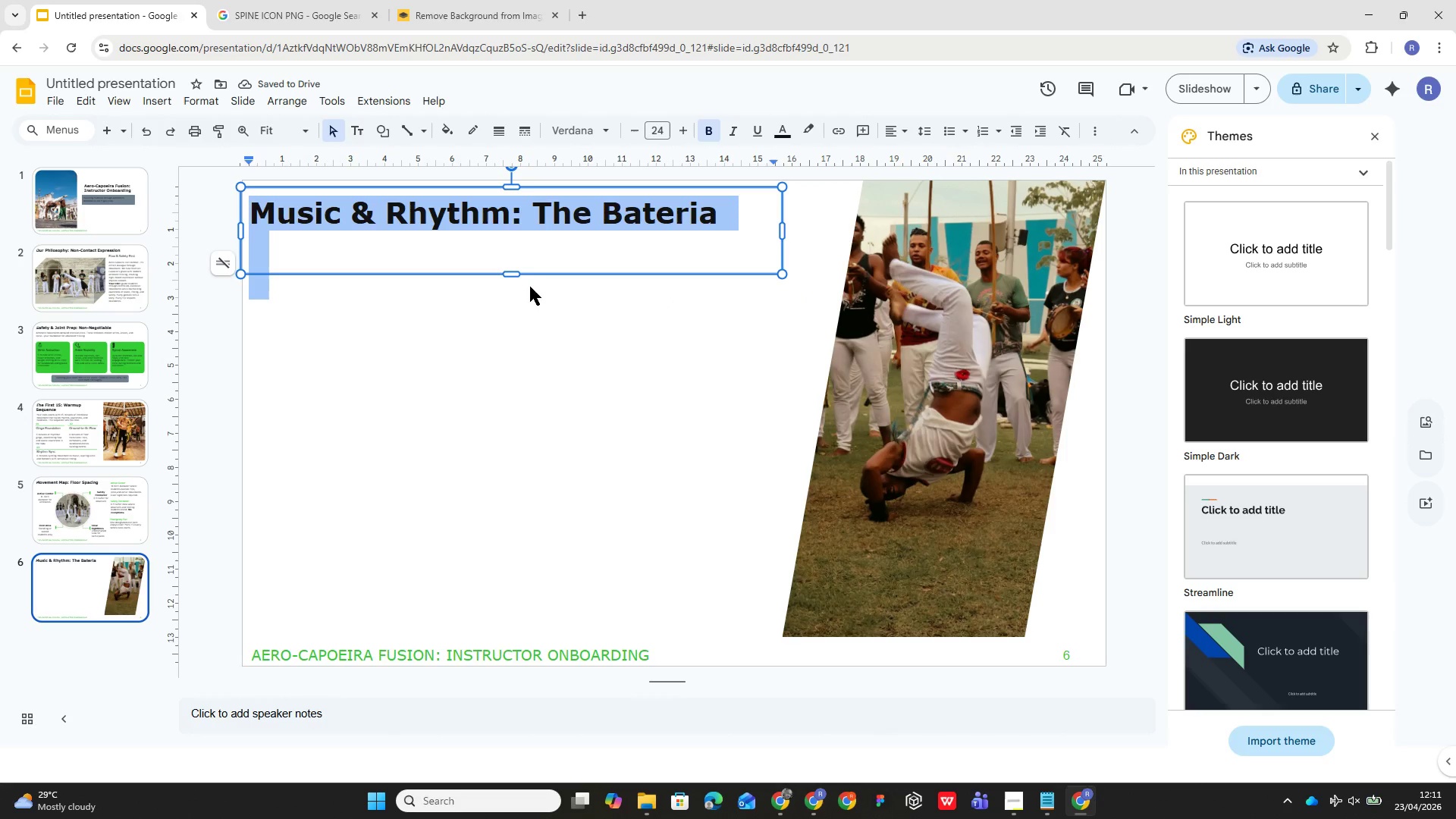 
left_click_drag(start_coordinate=[512, 271], to_coordinate=[518, 233])
 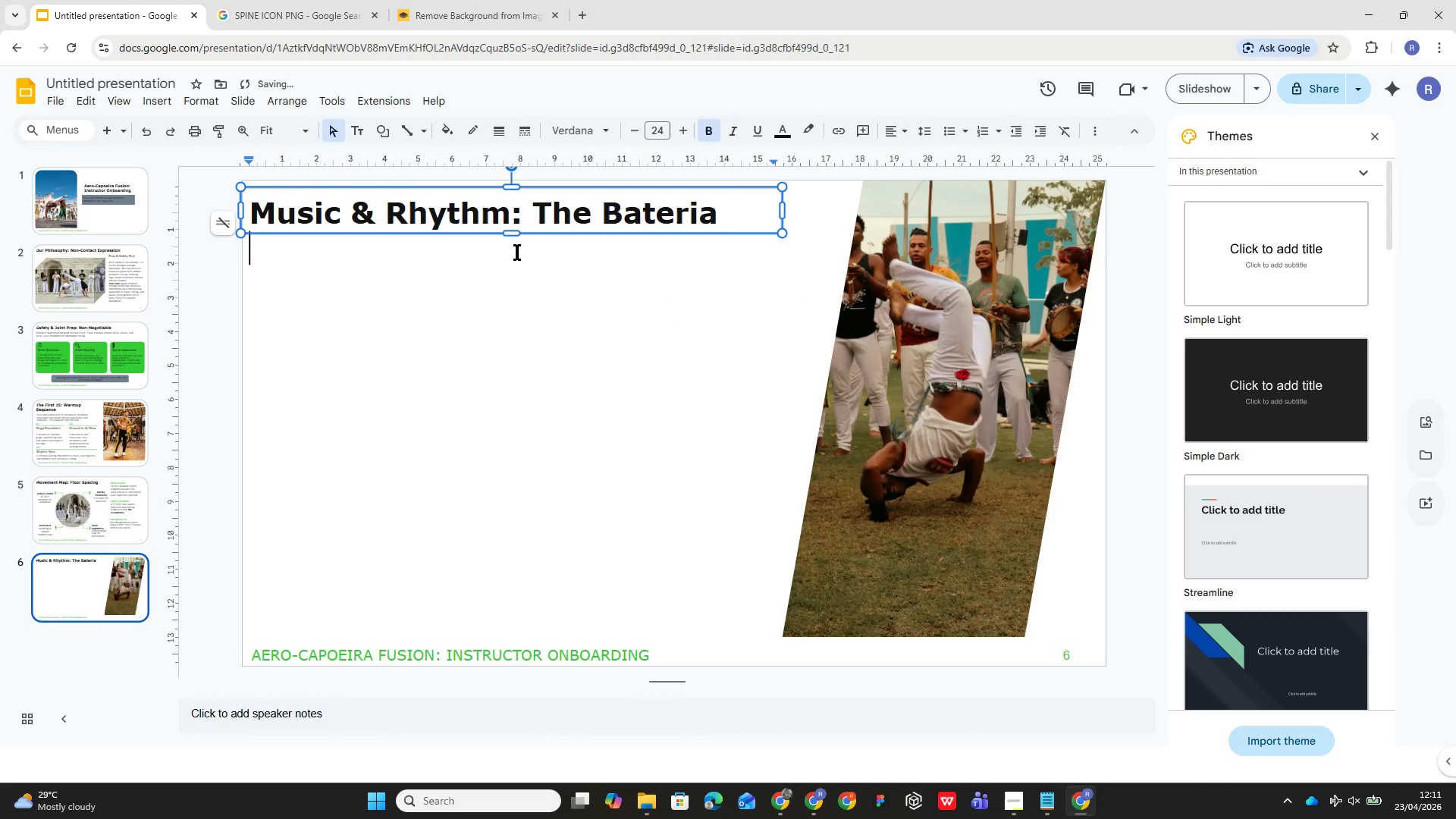 
left_click([517, 252])
 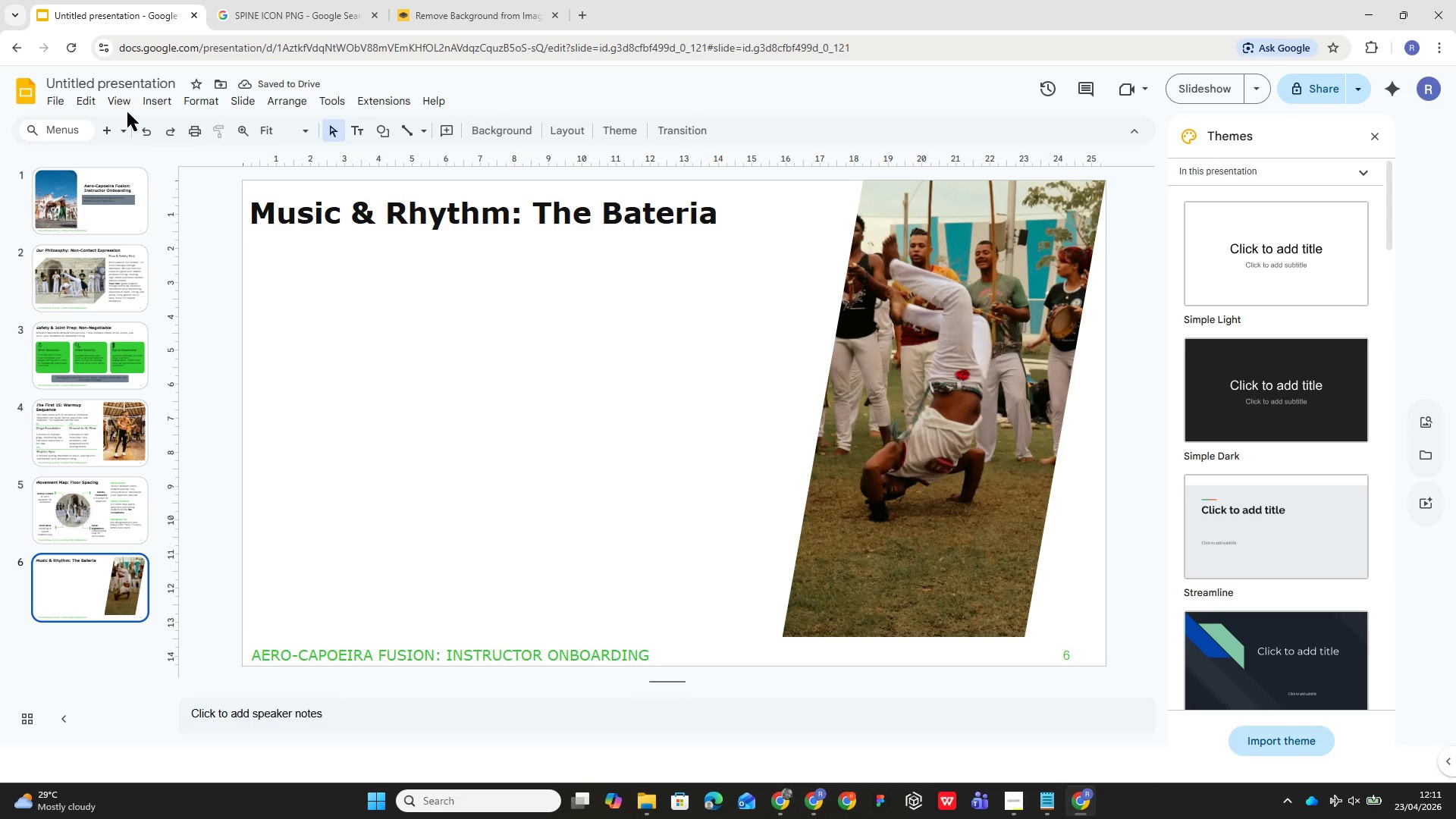 
left_click([361, 127])
 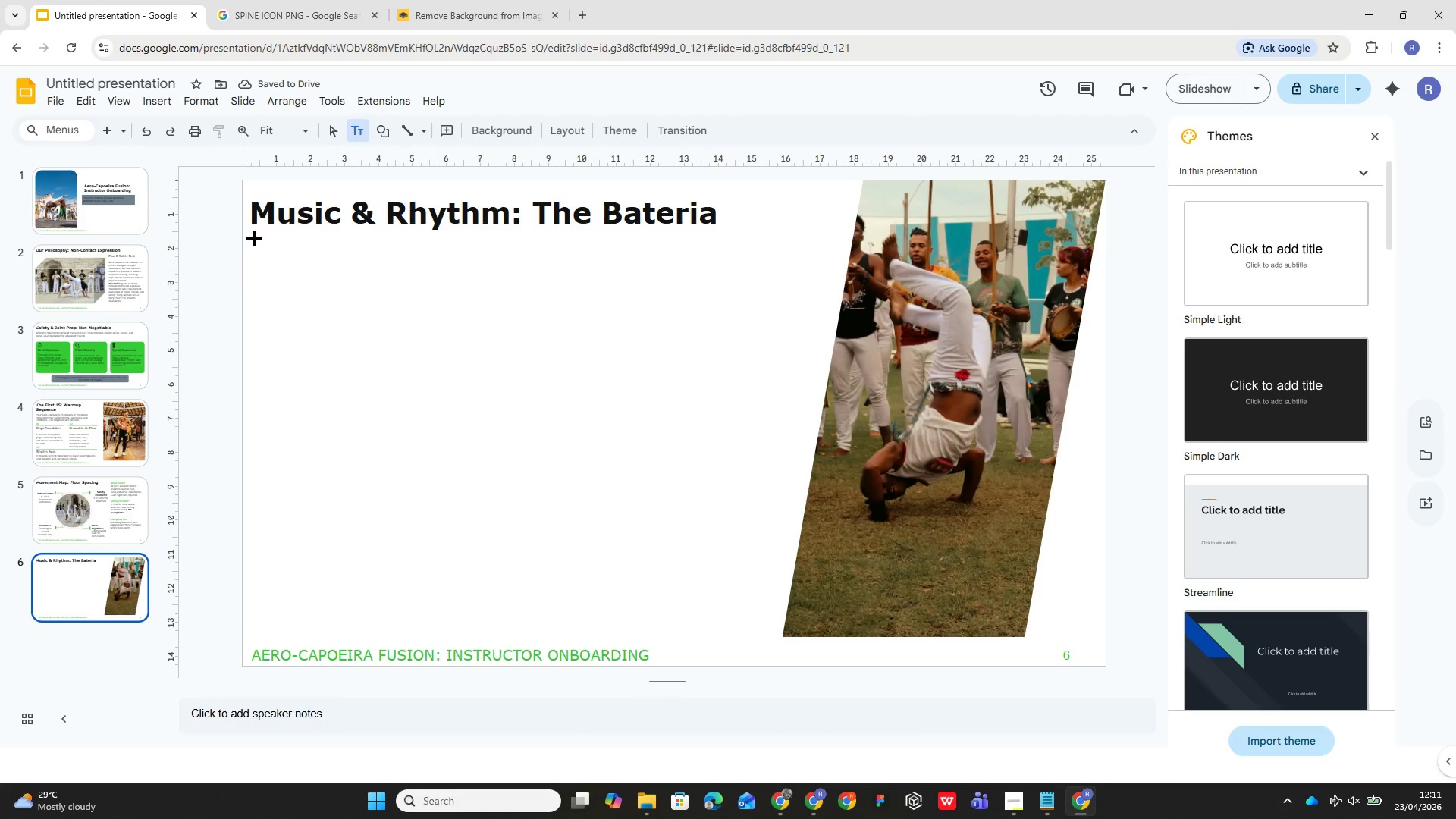 
left_click_drag(start_coordinate=[248, 243], to_coordinate=[766, 304])
 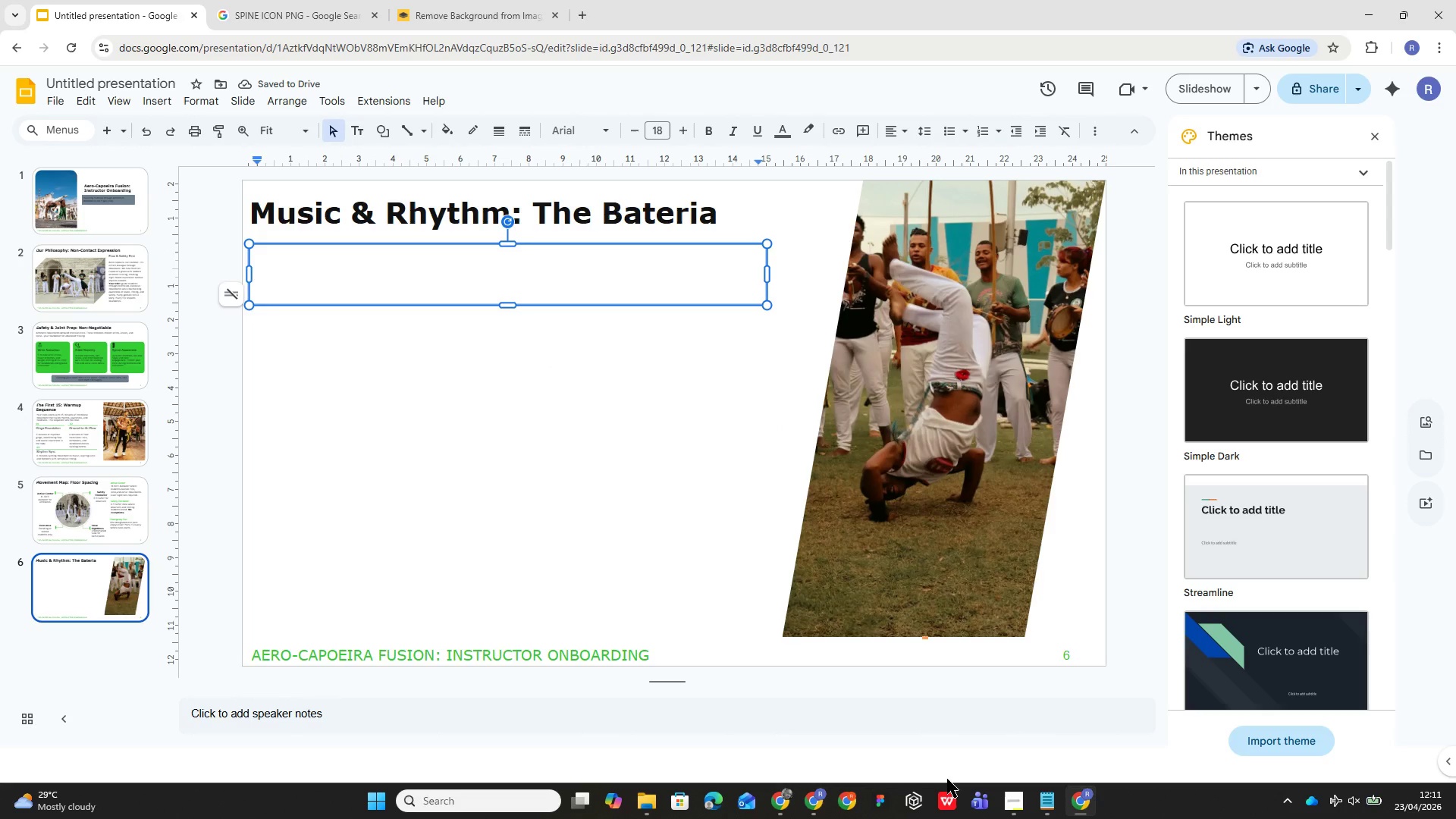 
wait(8.91)
 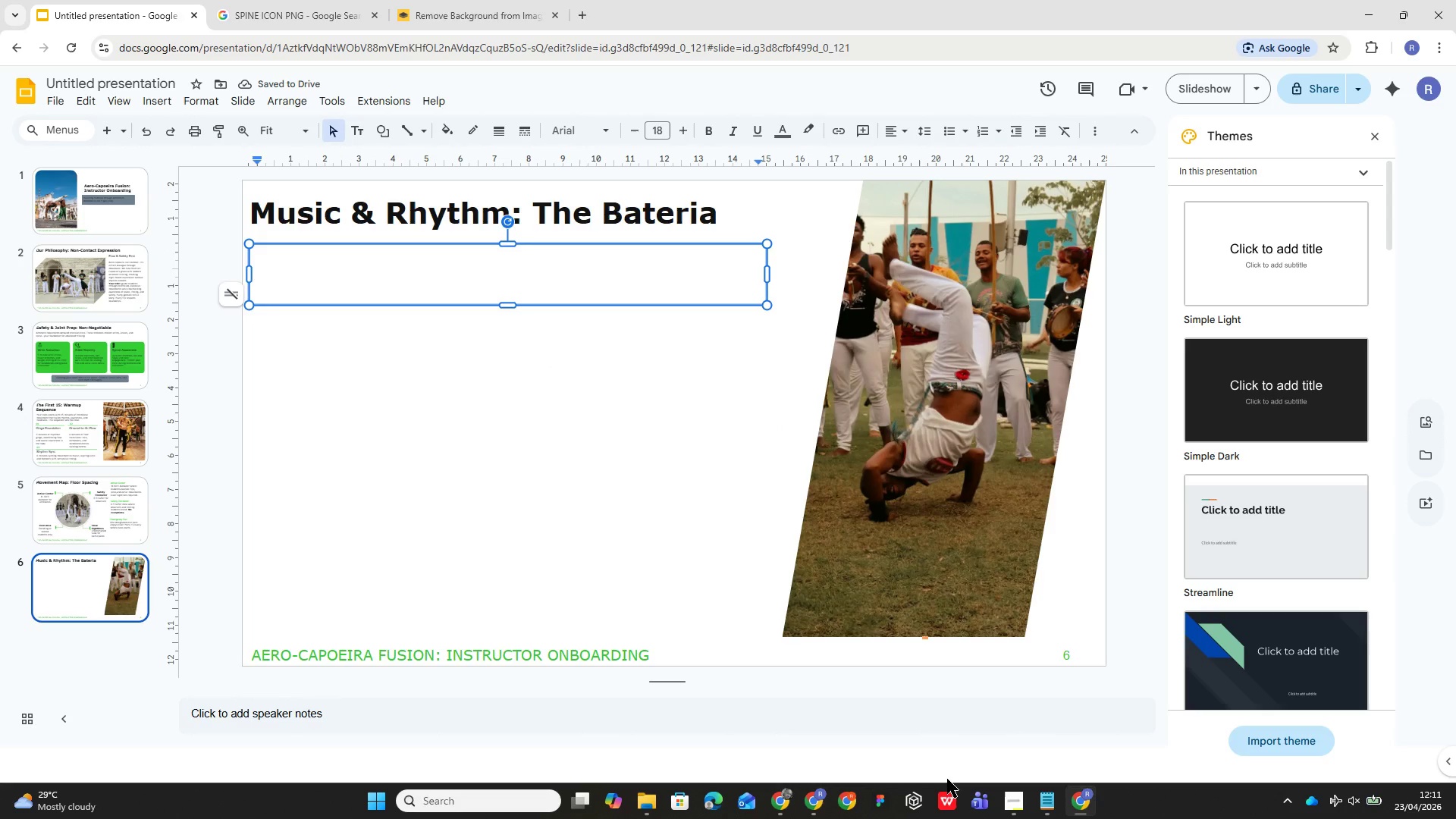 
double_click([284, 258])
 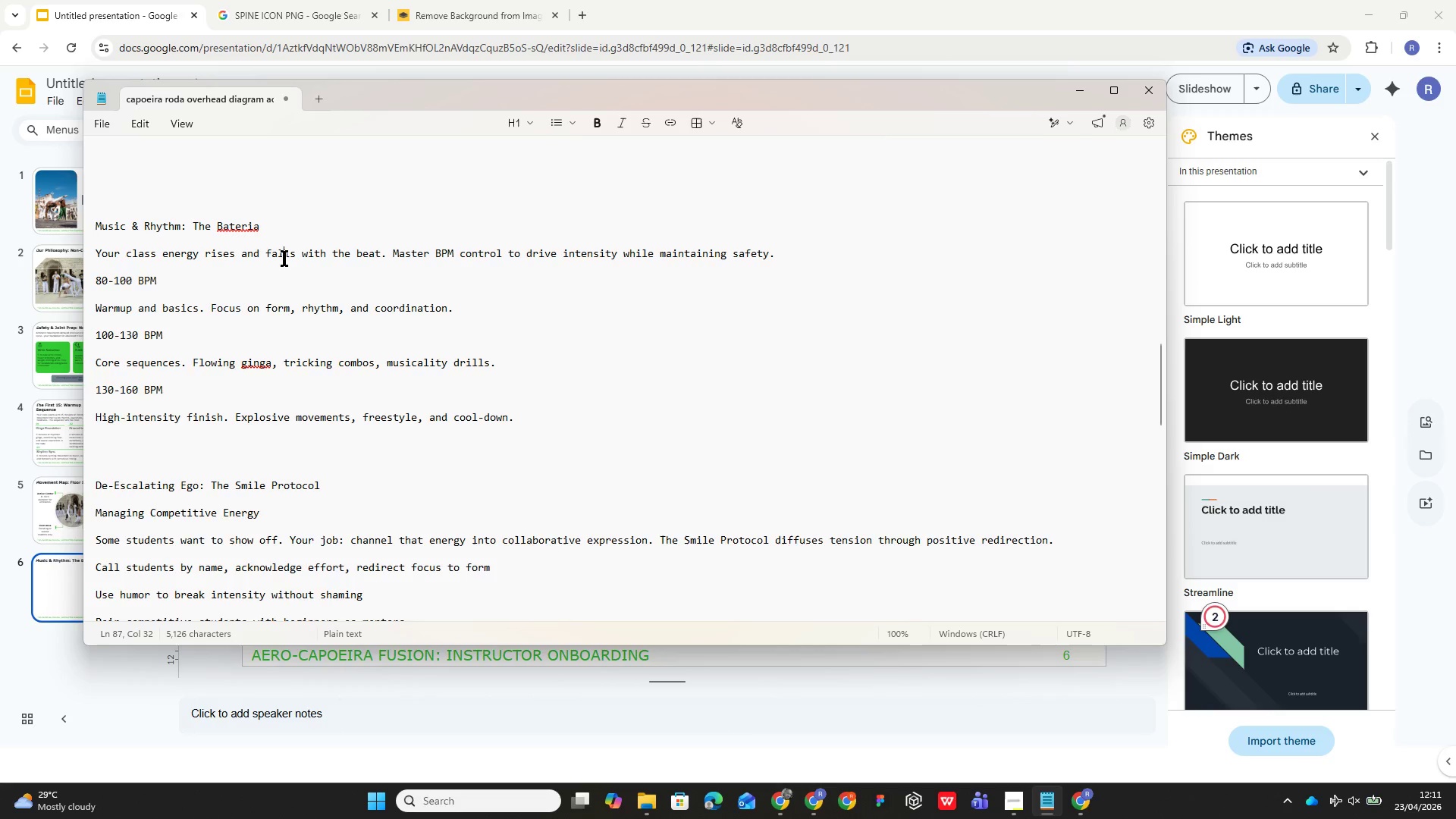 
triple_click([284, 258])
 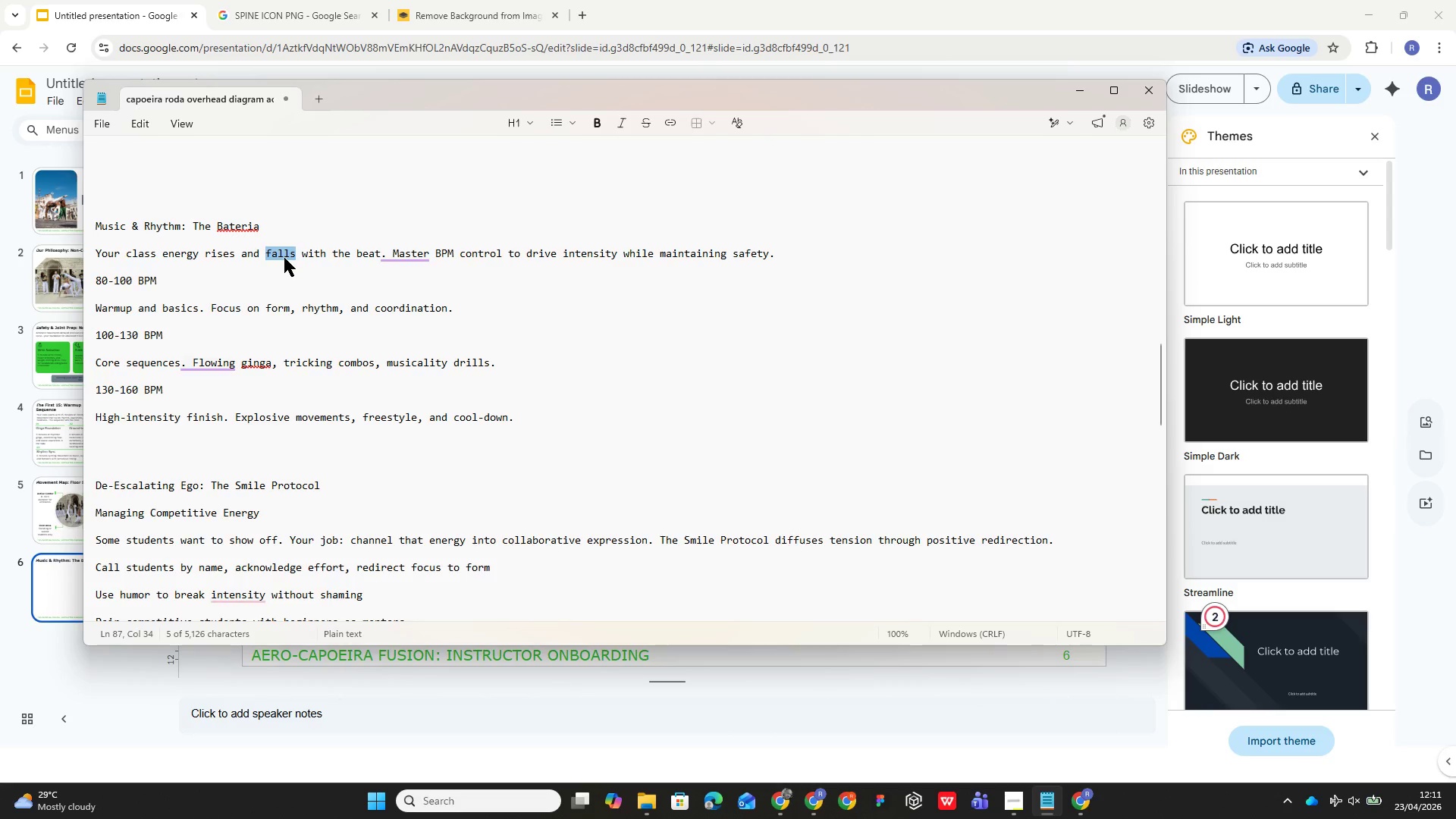 
triple_click([284, 258])
 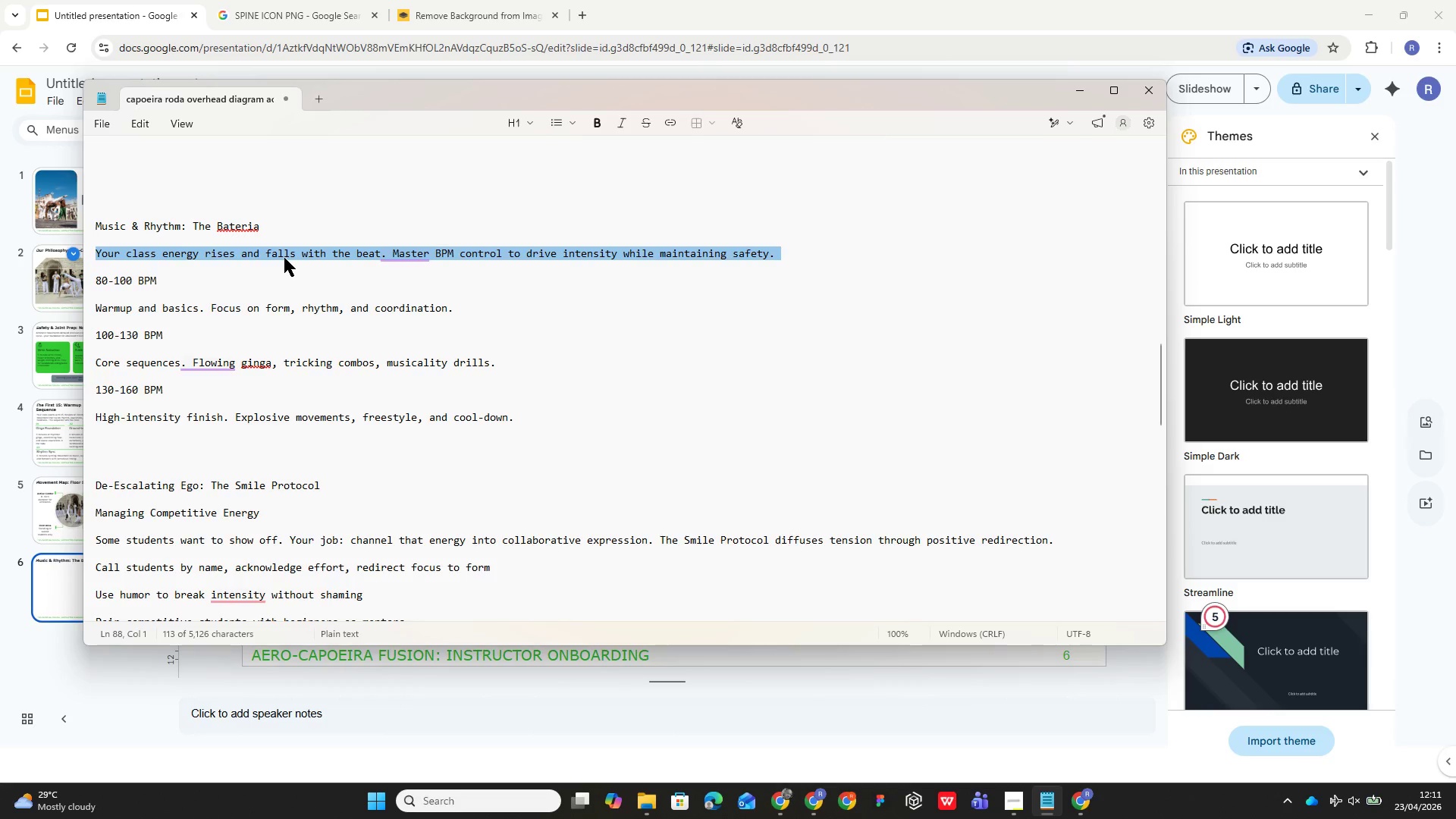 
key(Control+C)
 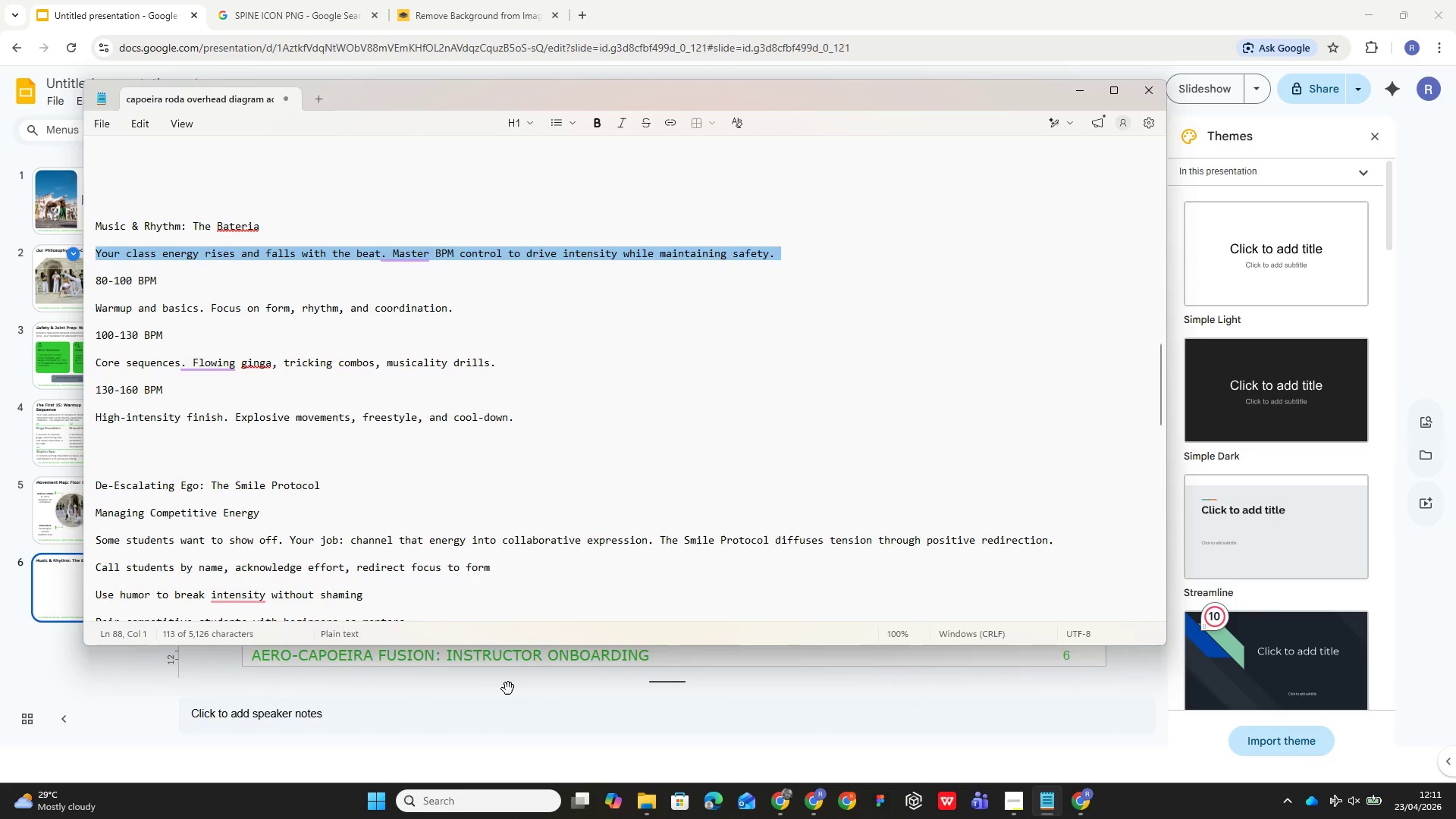 
left_click([509, 689])
 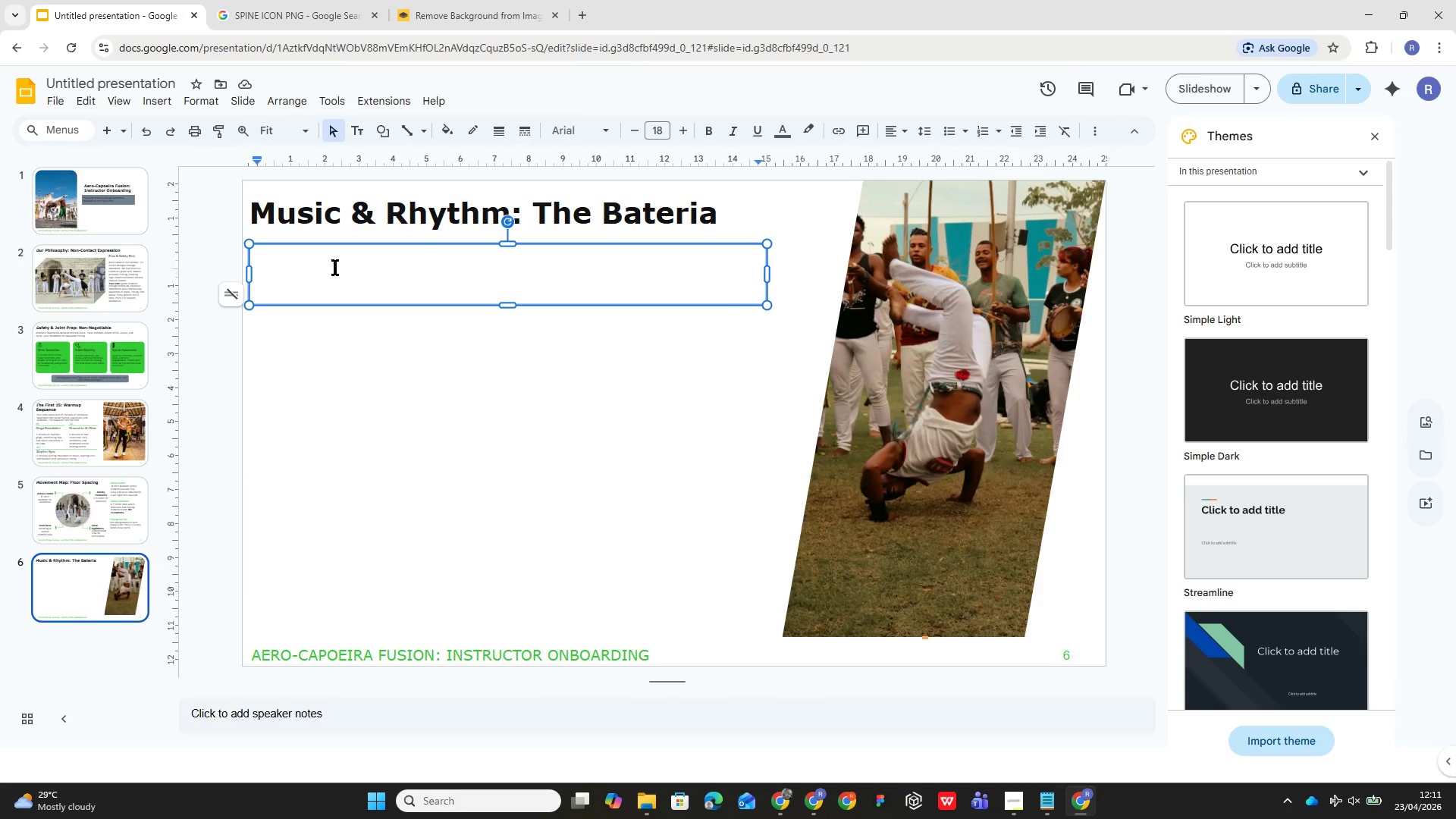 
key(Control+V)
 